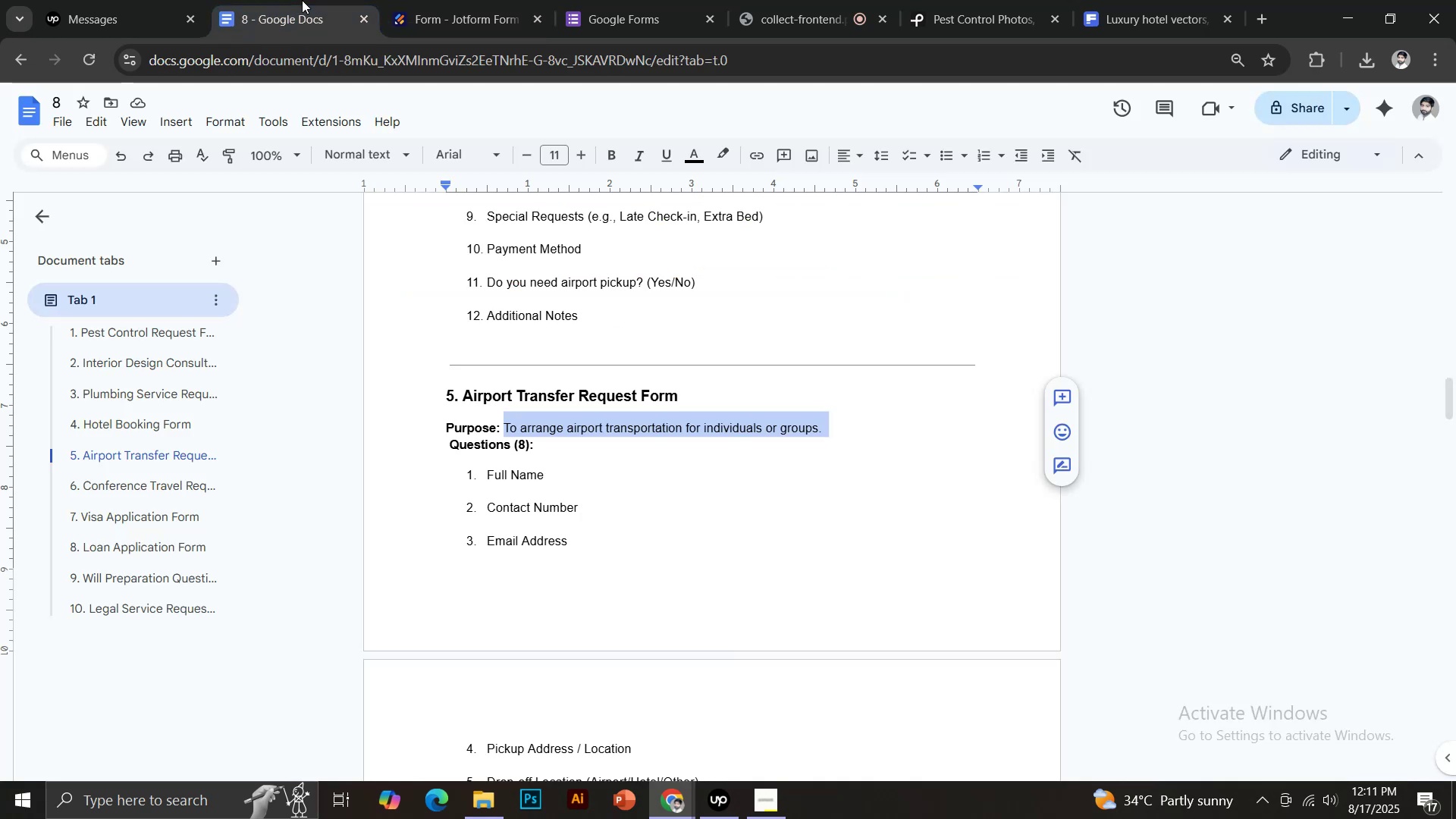 
left_click([476, 0])
 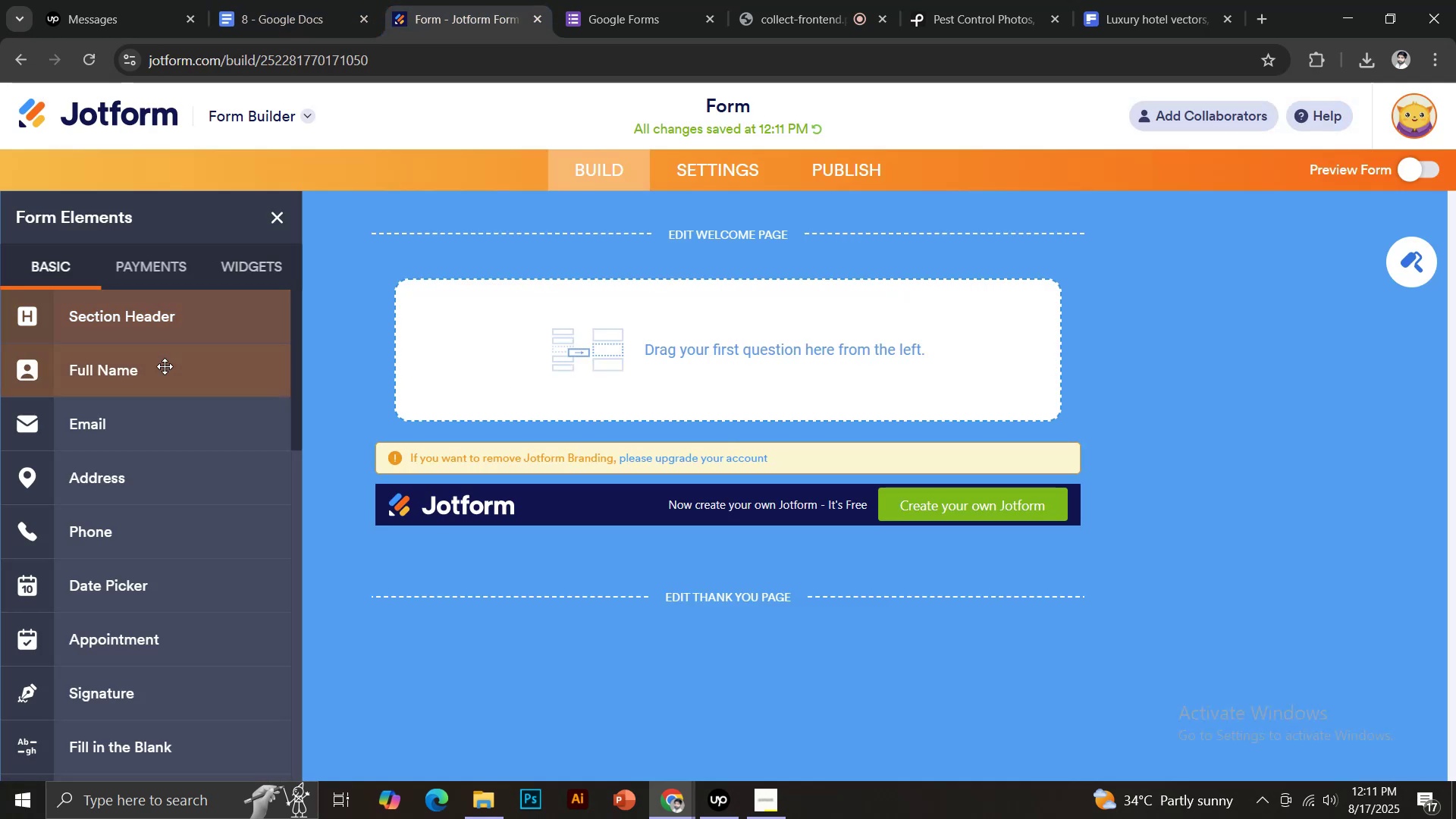 
left_click([165, 369])
 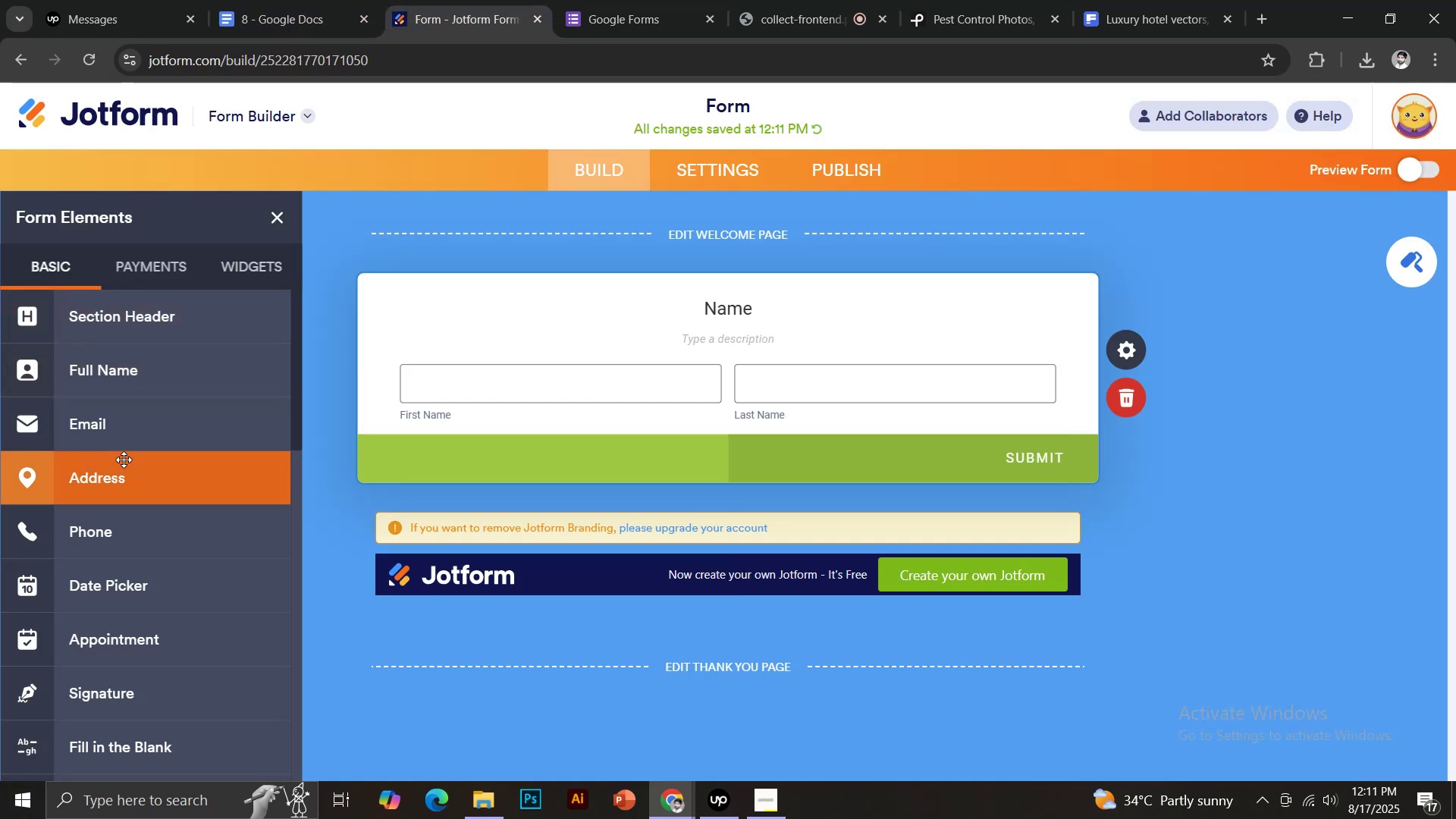 
left_click([122, 438])
 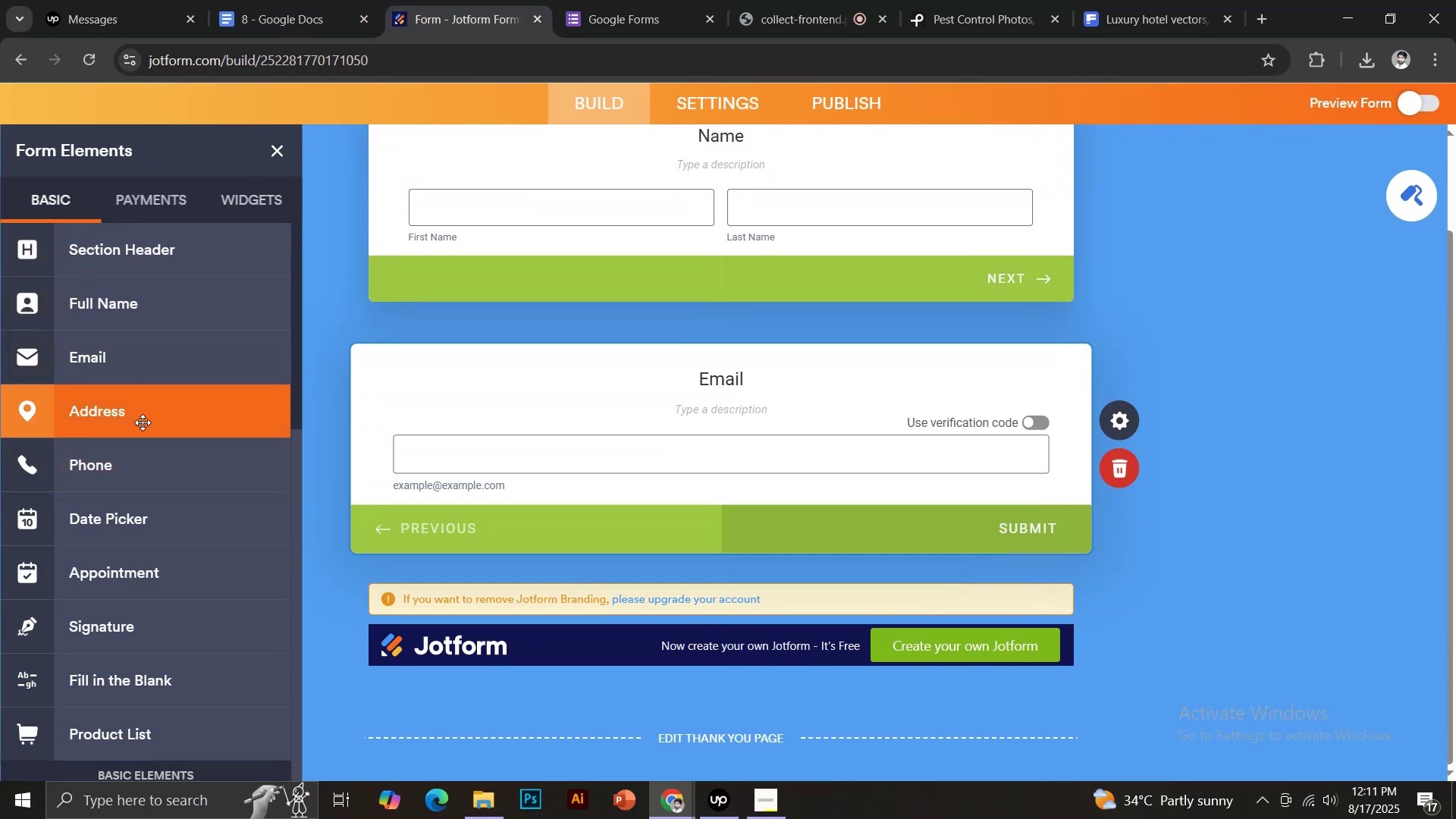 
left_click([140, 463])
 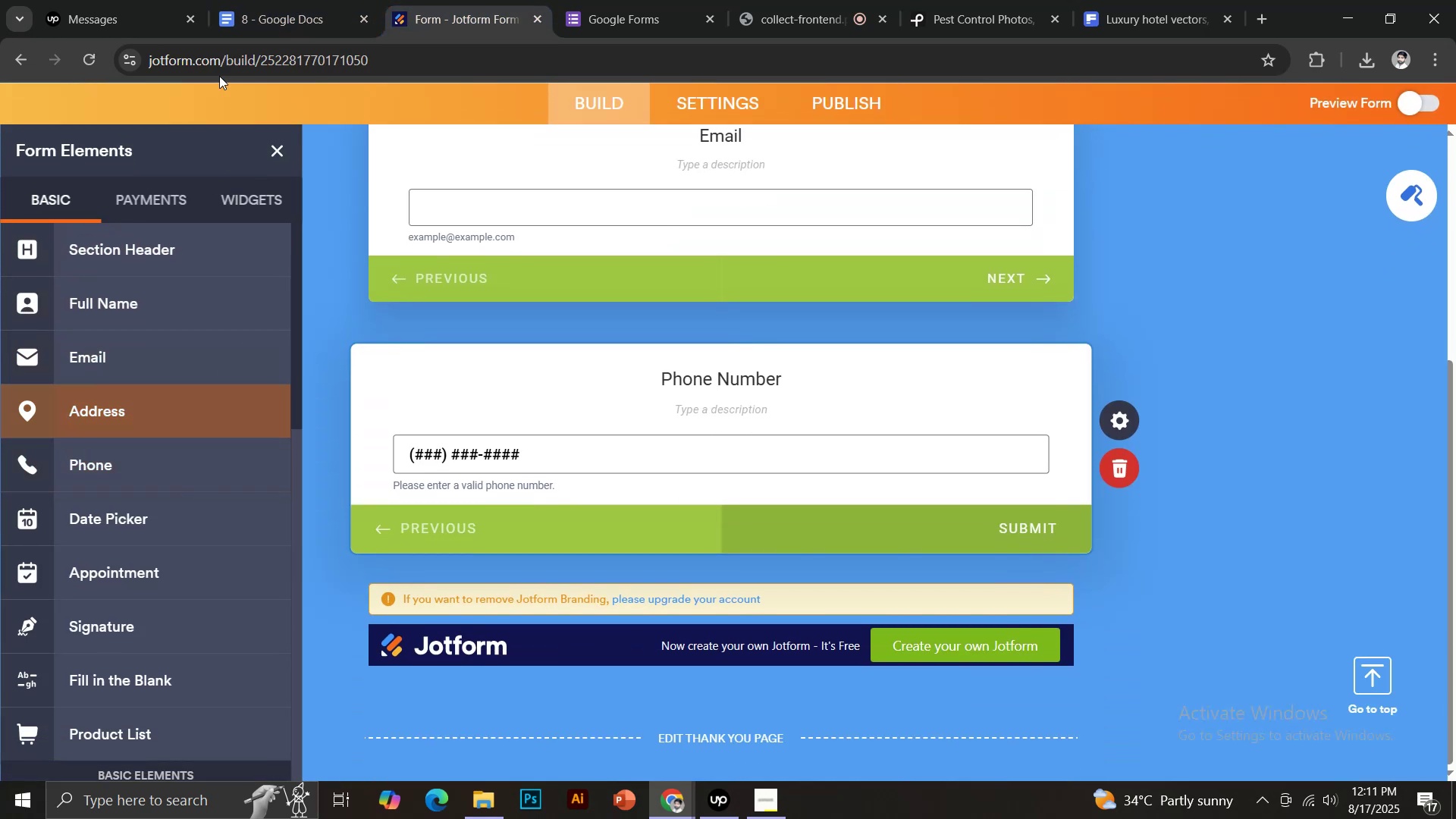 
left_click([281, 1])
 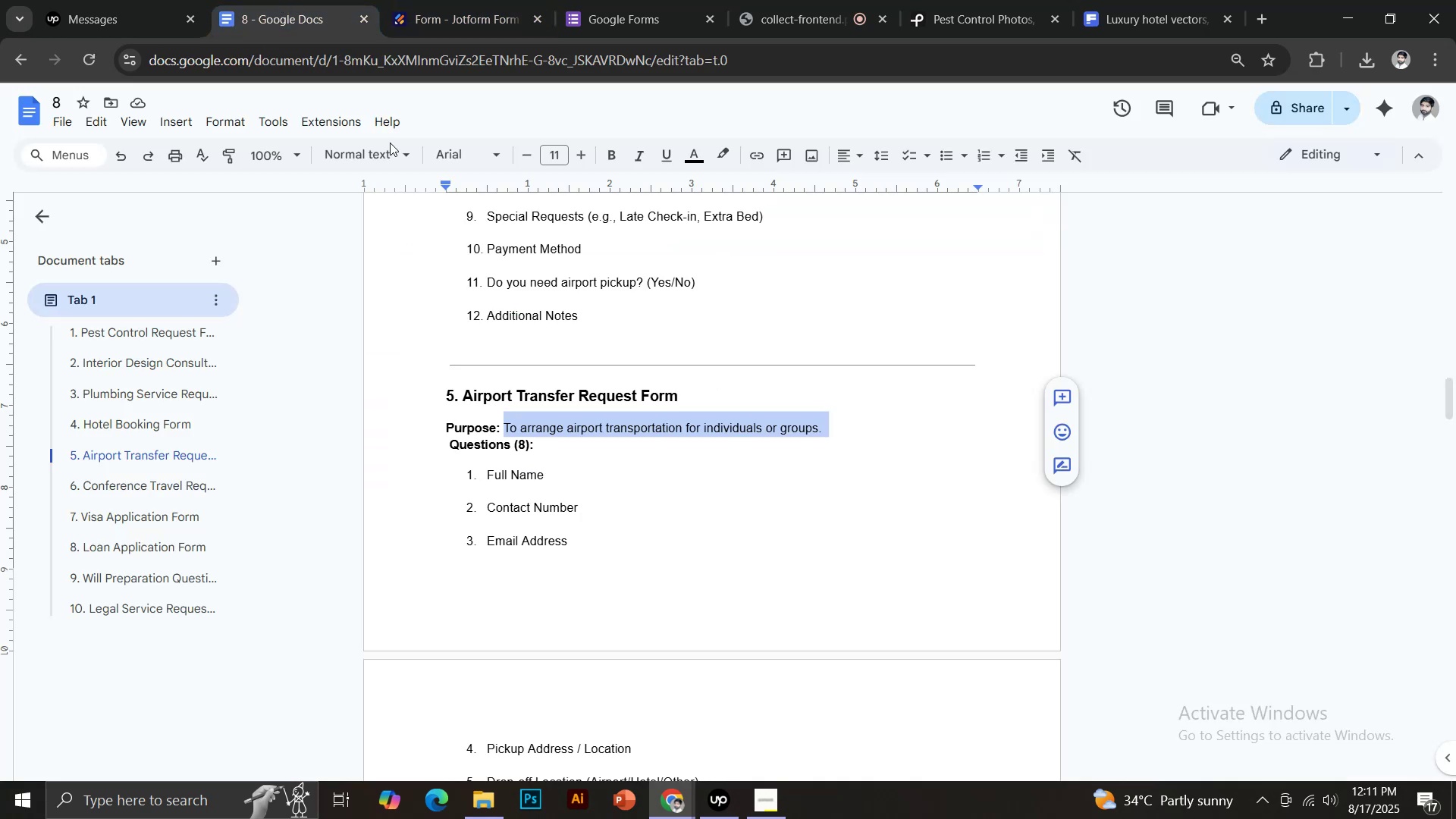 
scroll: coordinate [585, 511], scroll_direction: down, amount: 2.0
 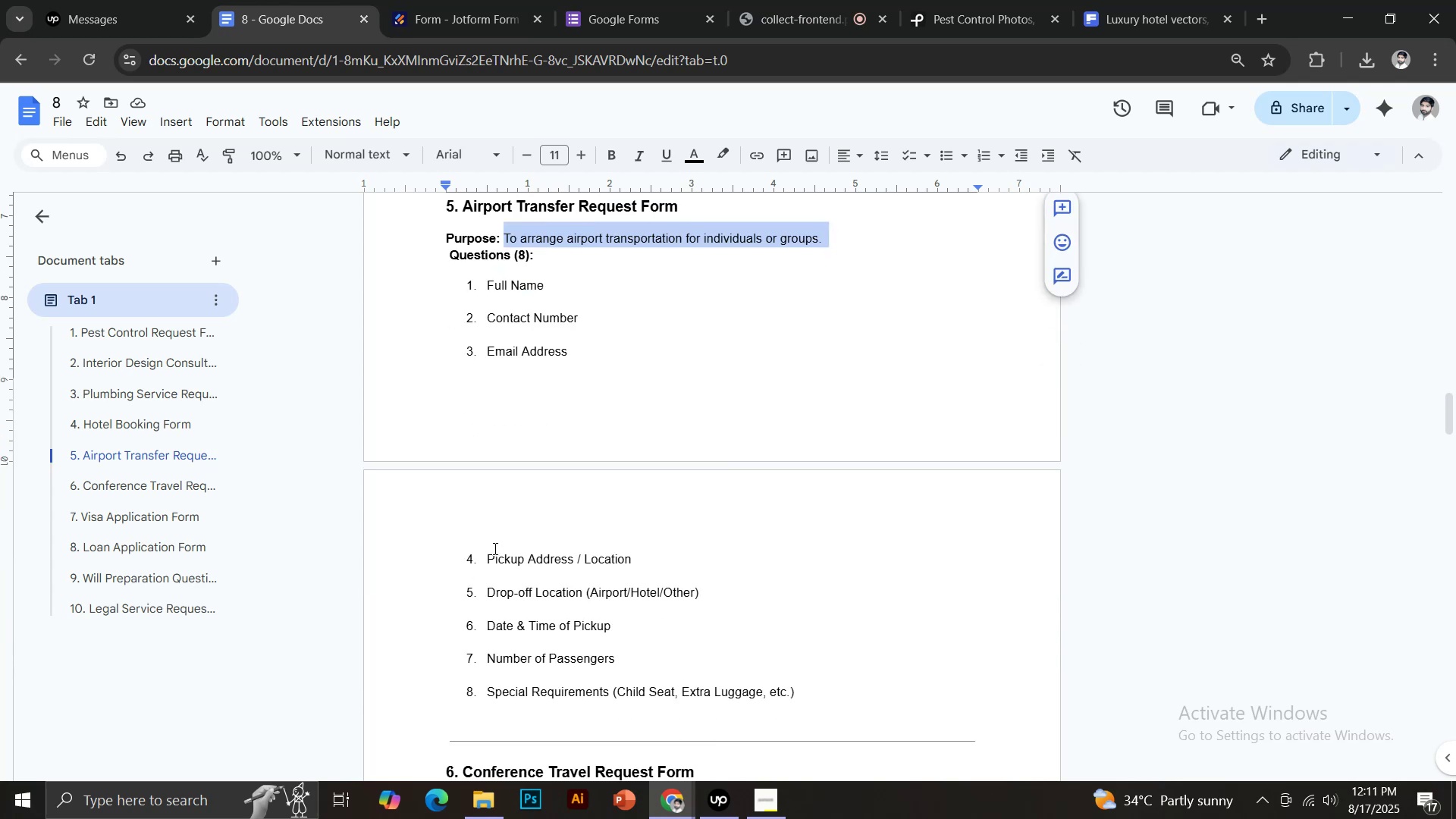 
left_click_drag(start_coordinate=[489, 551], to_coordinate=[638, 552])
 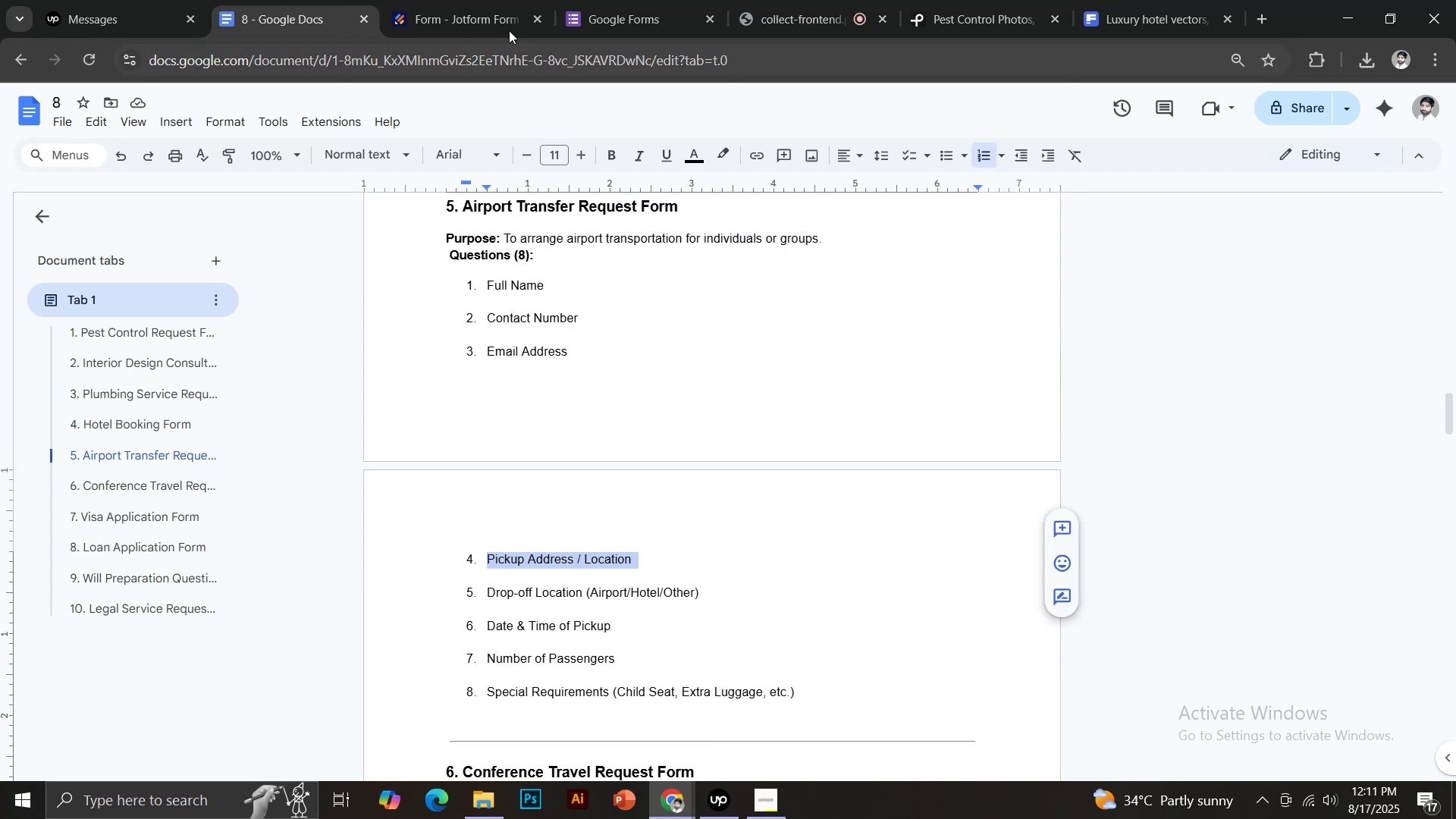 
key(Control+C)
 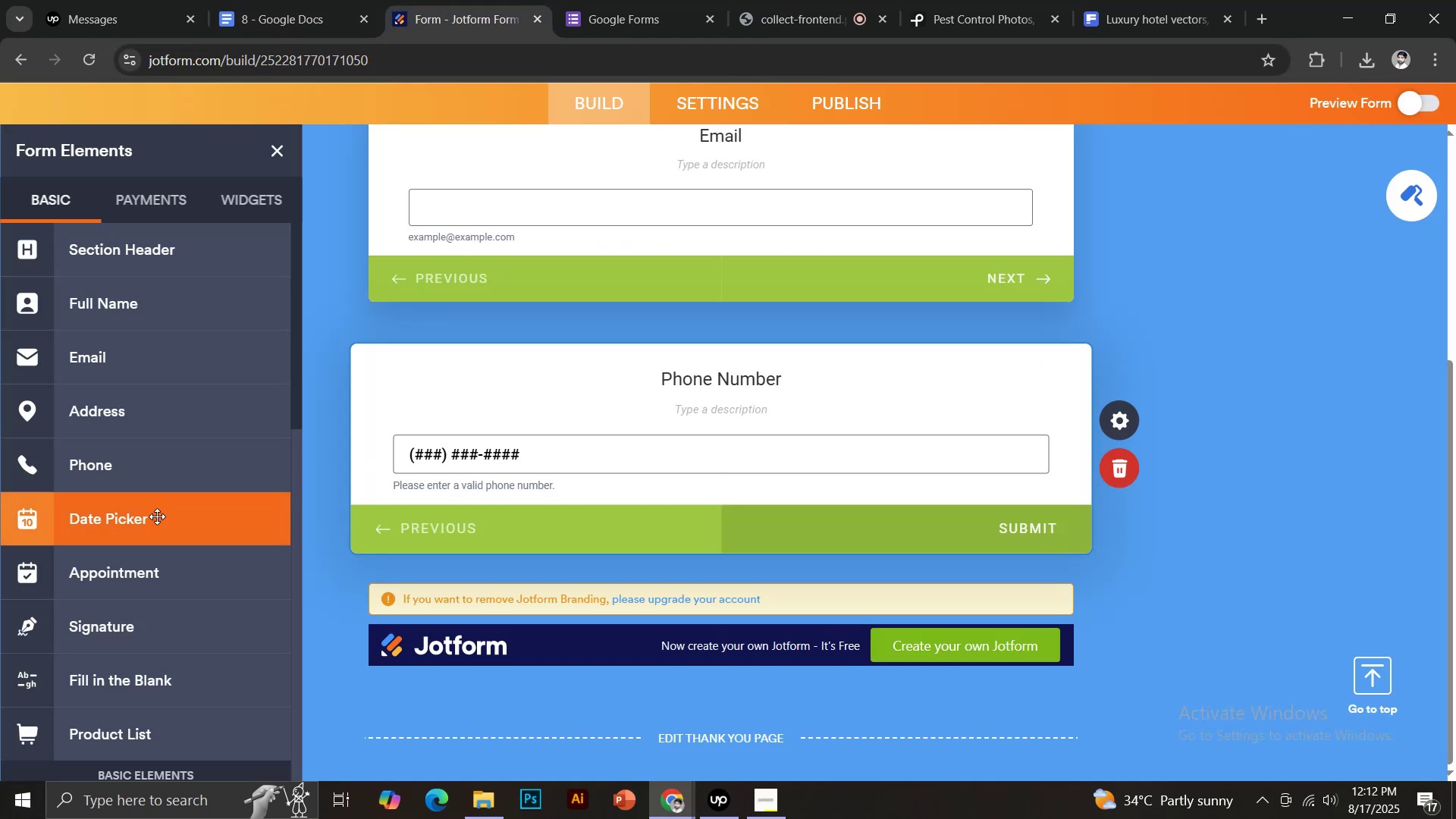 
left_click([136, 419])
 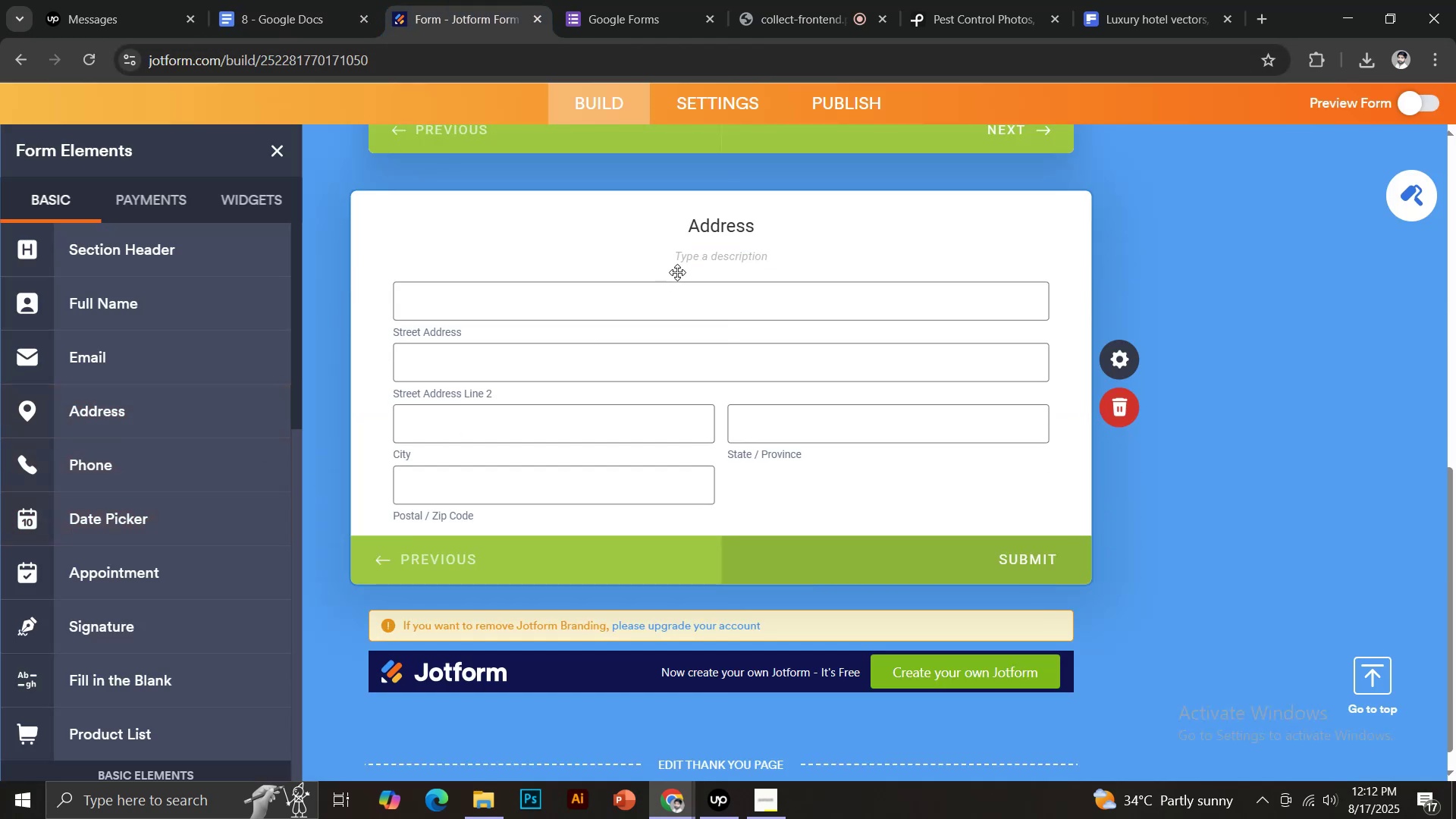 
left_click([702, 228])
 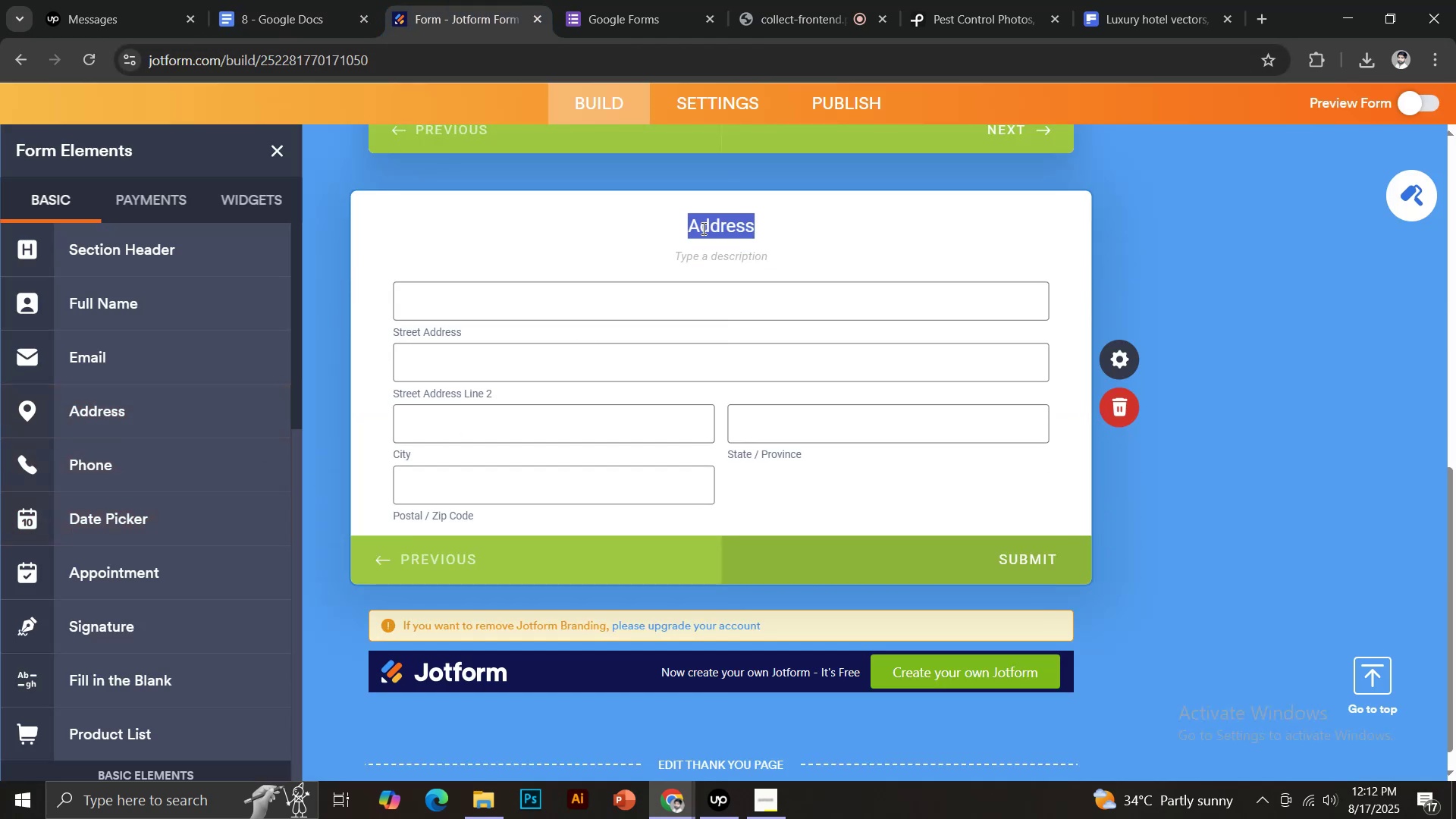 
key(Control+V)
 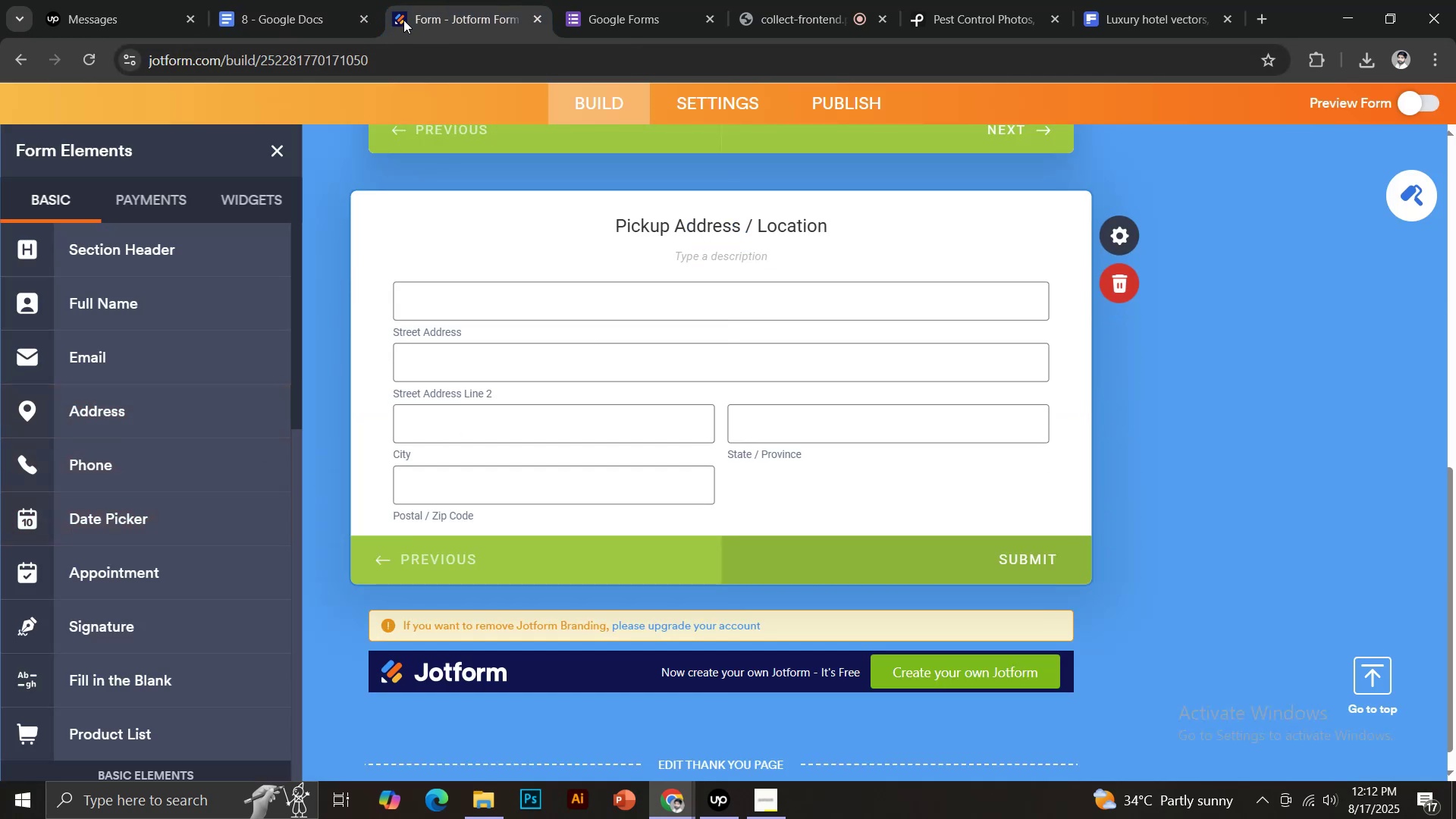 
left_click([312, 0])
 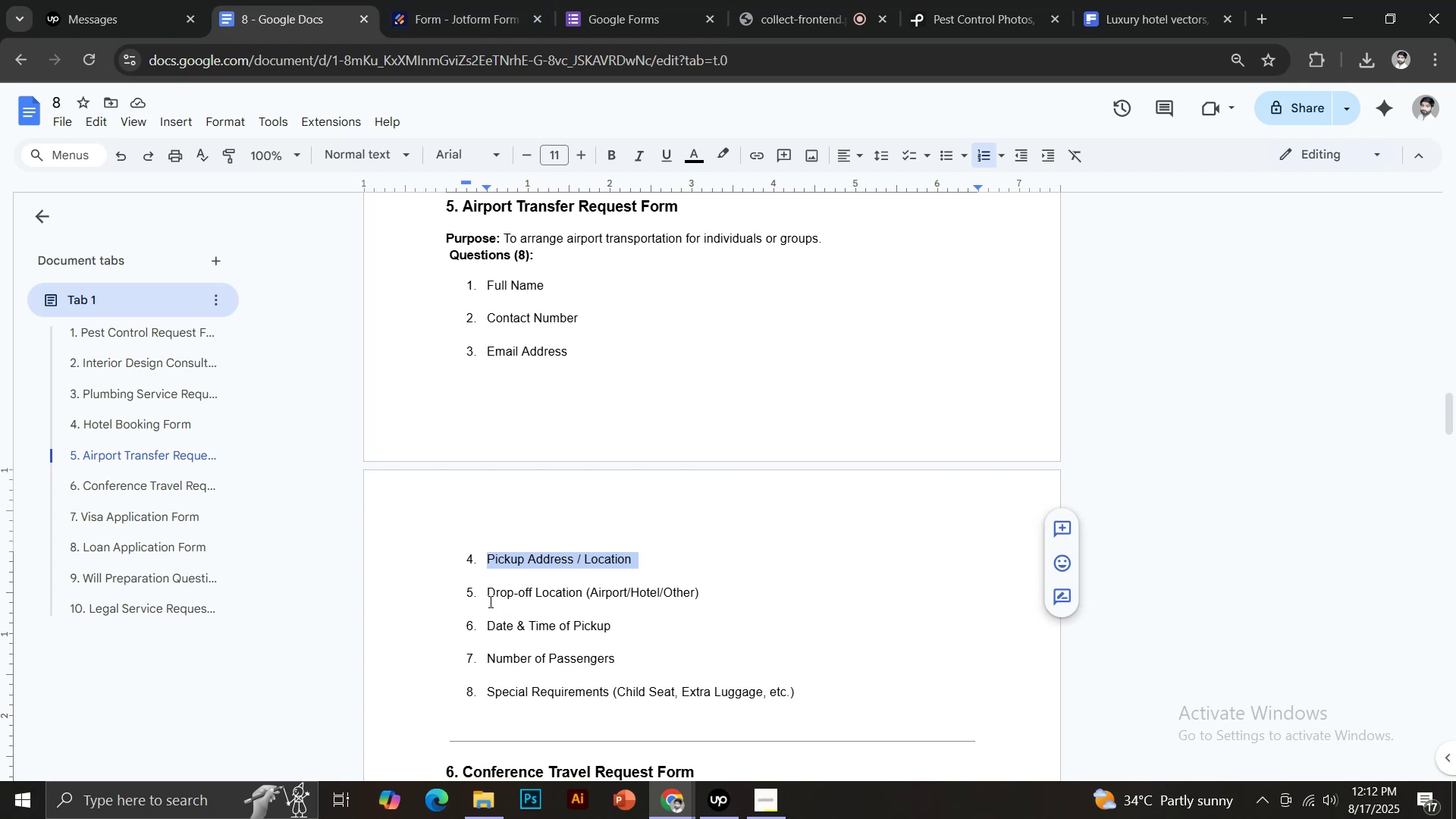 
left_click_drag(start_coordinate=[487, 596], to_coordinate=[583, 596])
 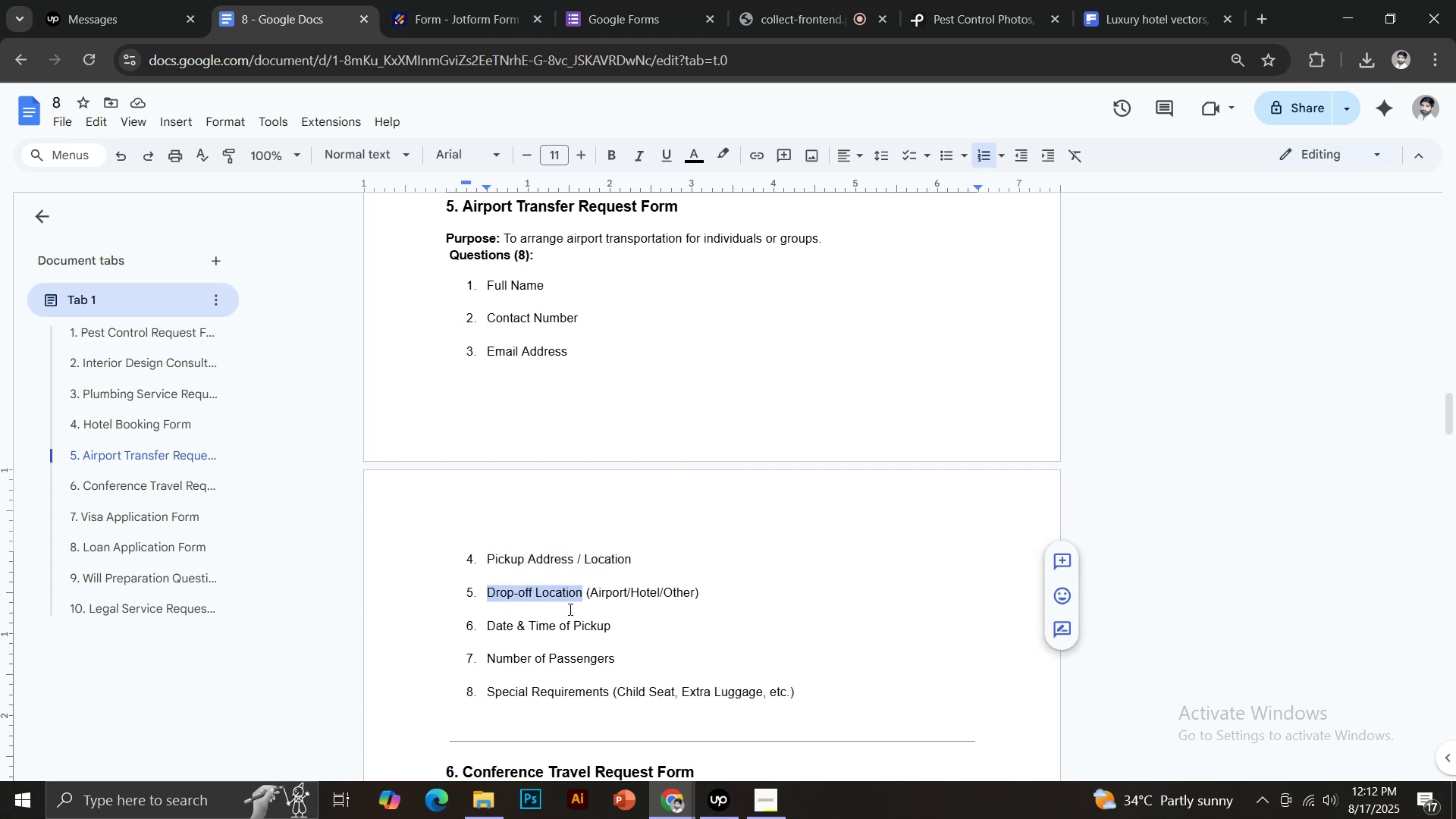 
key(Control+C)
 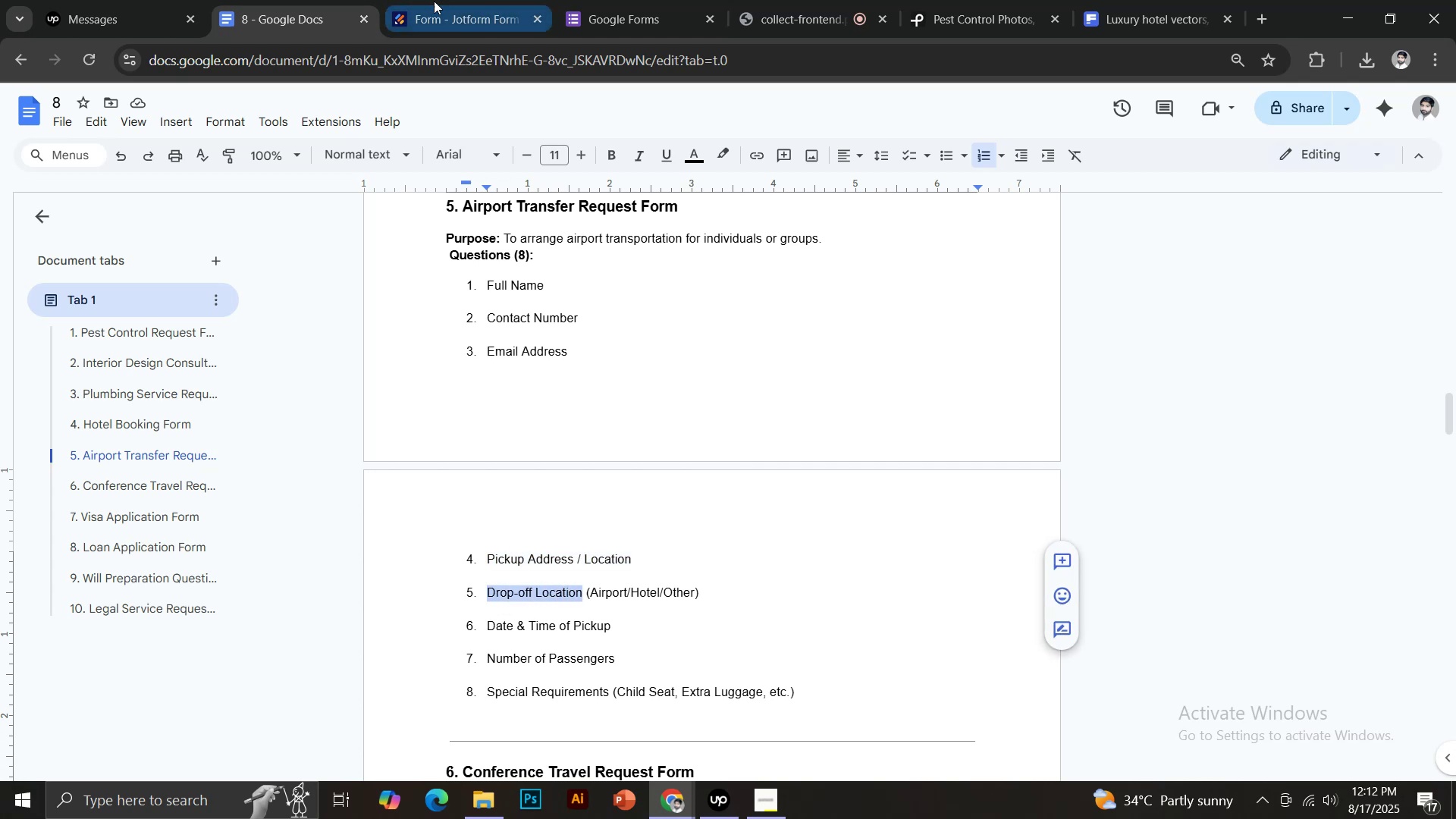 
left_click([448, 0])
 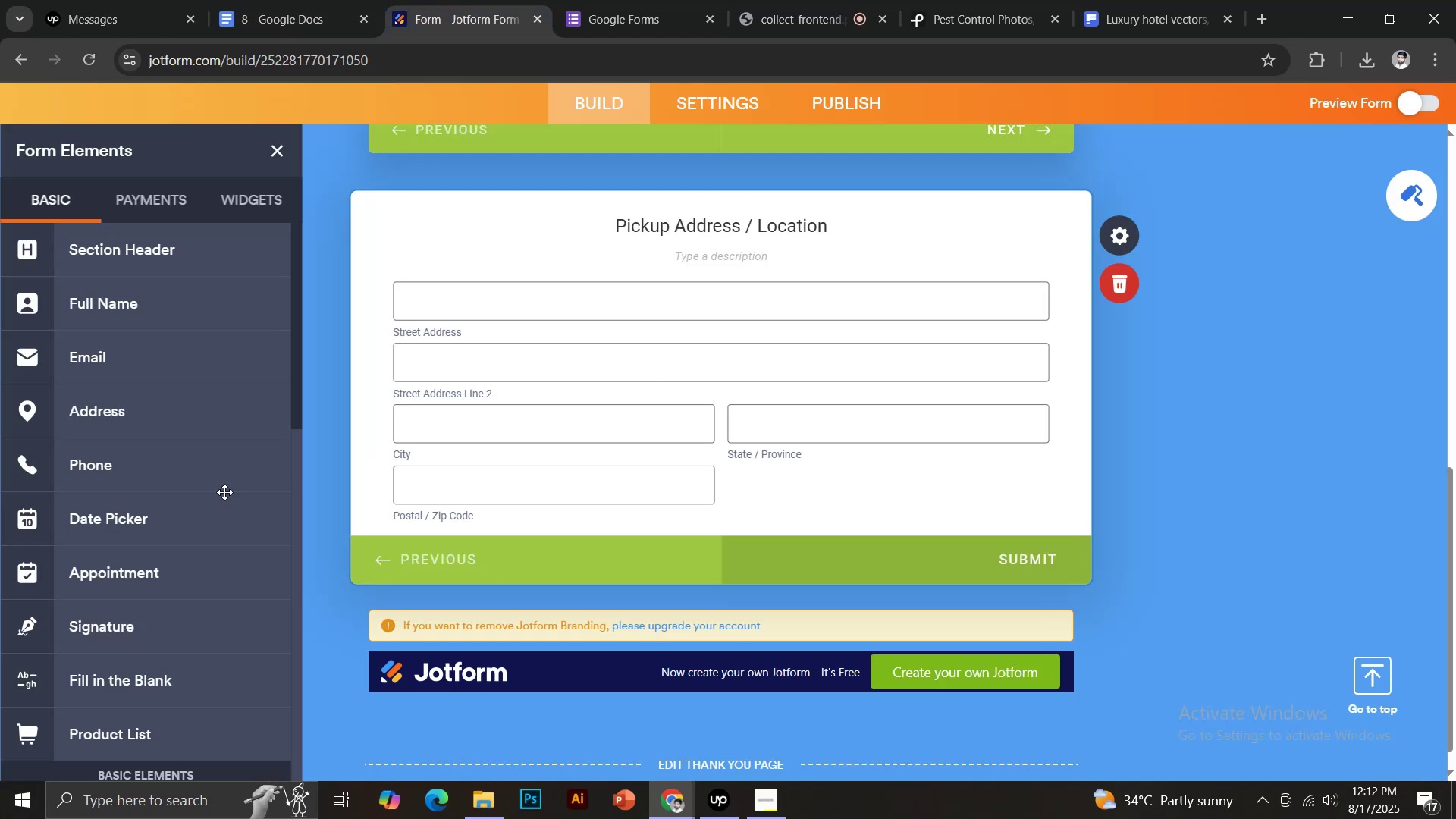 
scroll: coordinate [131, 519], scroll_direction: down, amount: 5.0
 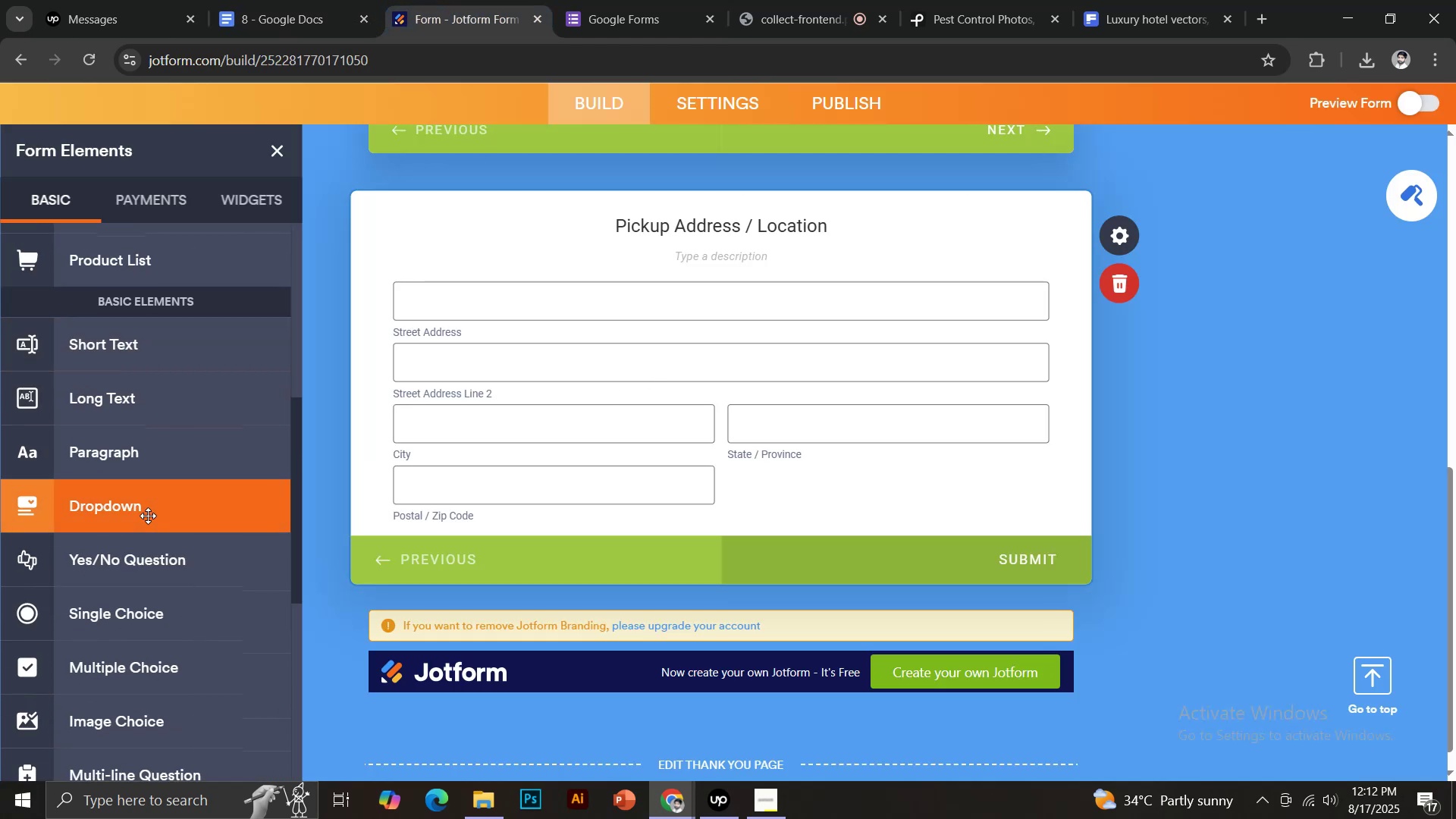 
left_click([149, 516])
 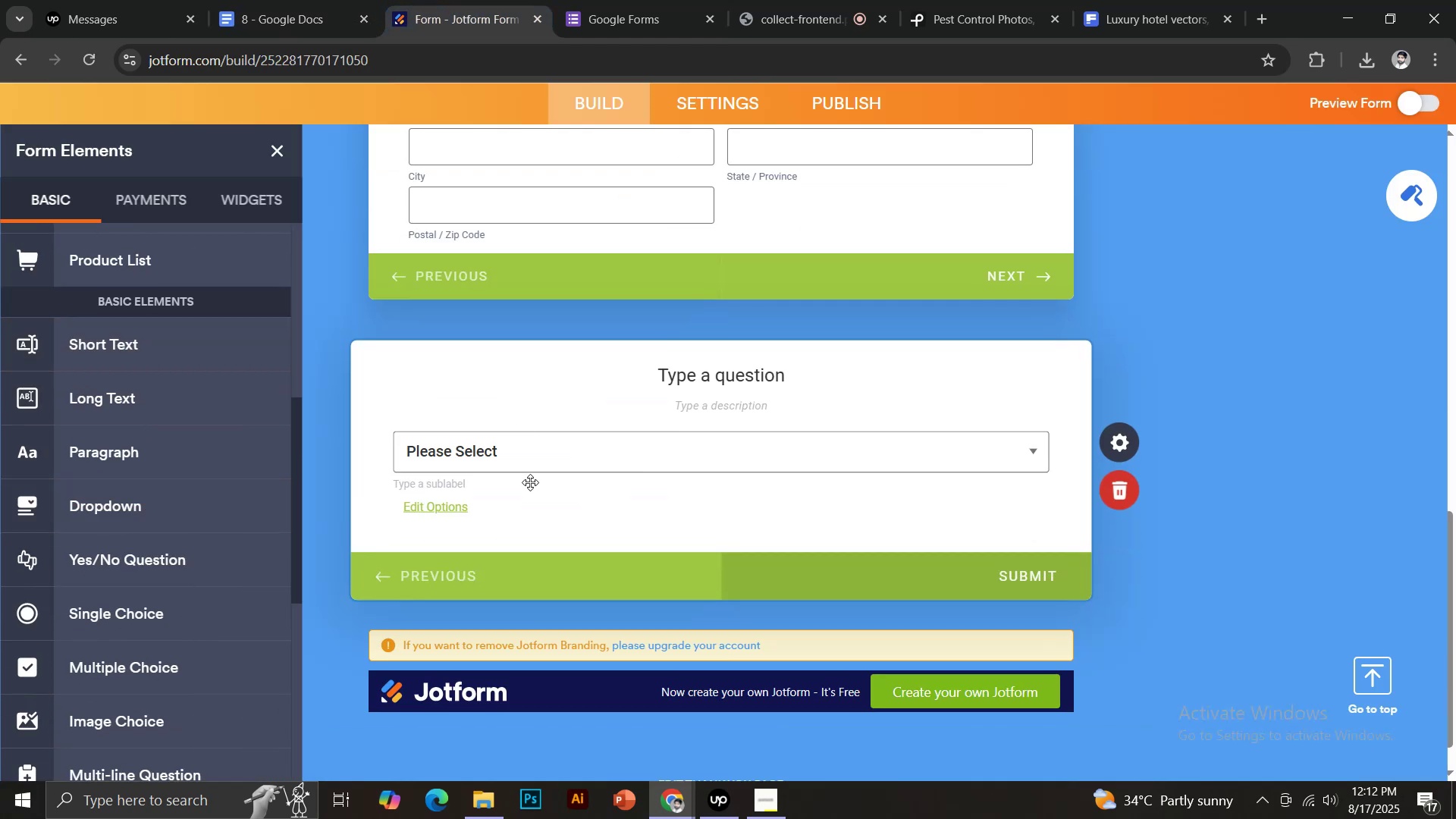 
hold_key(key=ControlLeft, duration=0.32)
 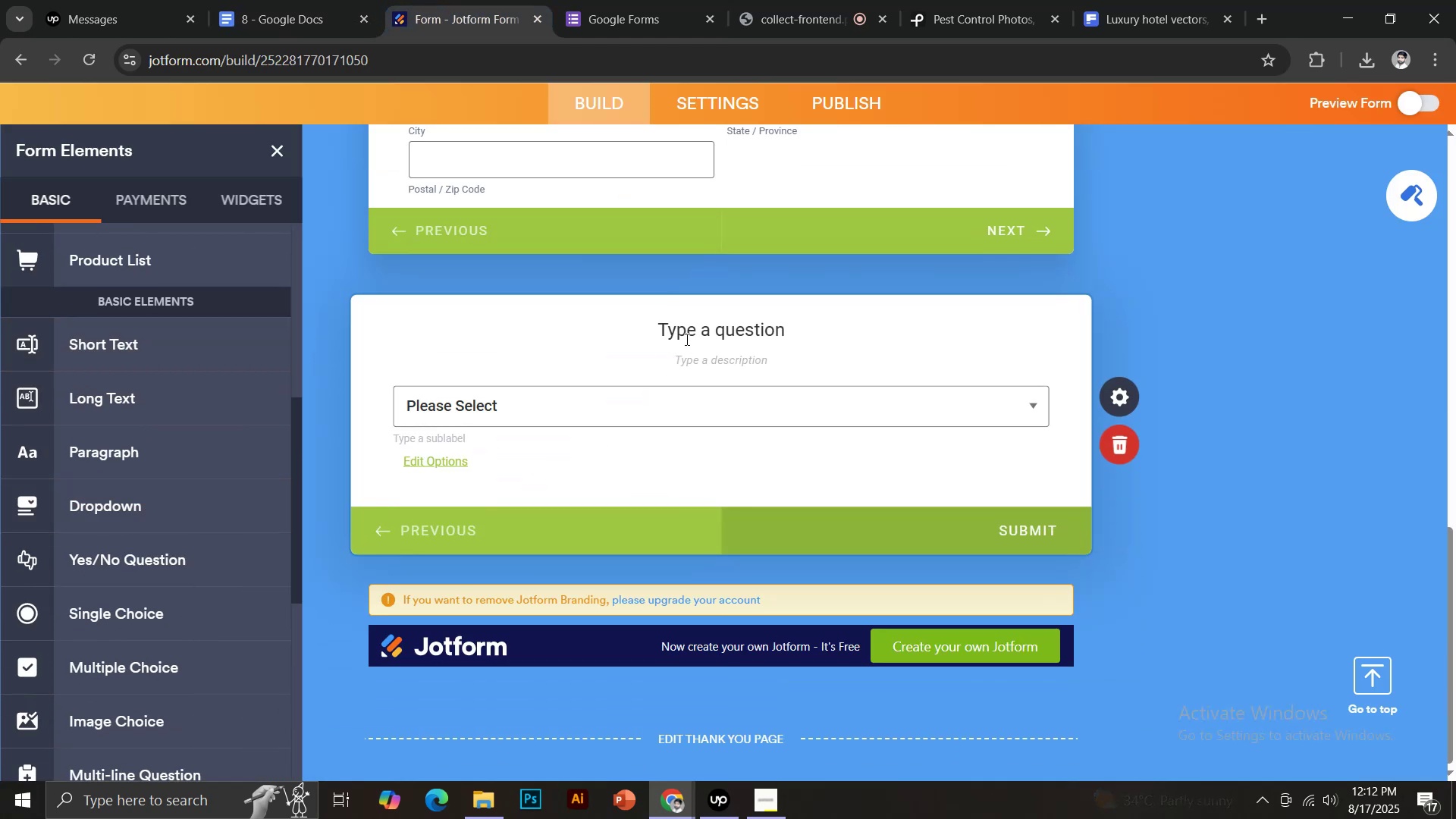 
left_click([686, 339])
 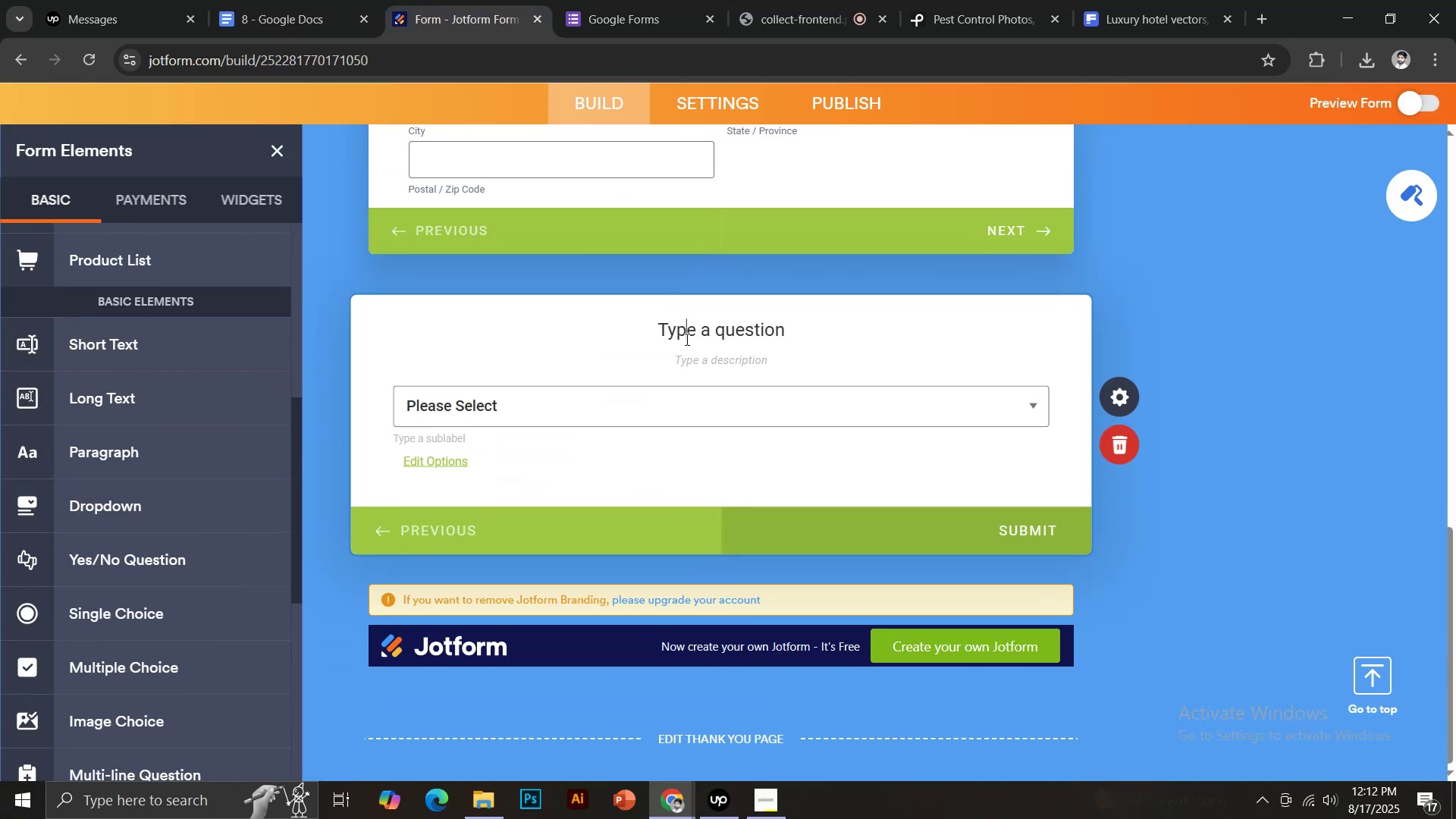 
key(Control+V)
 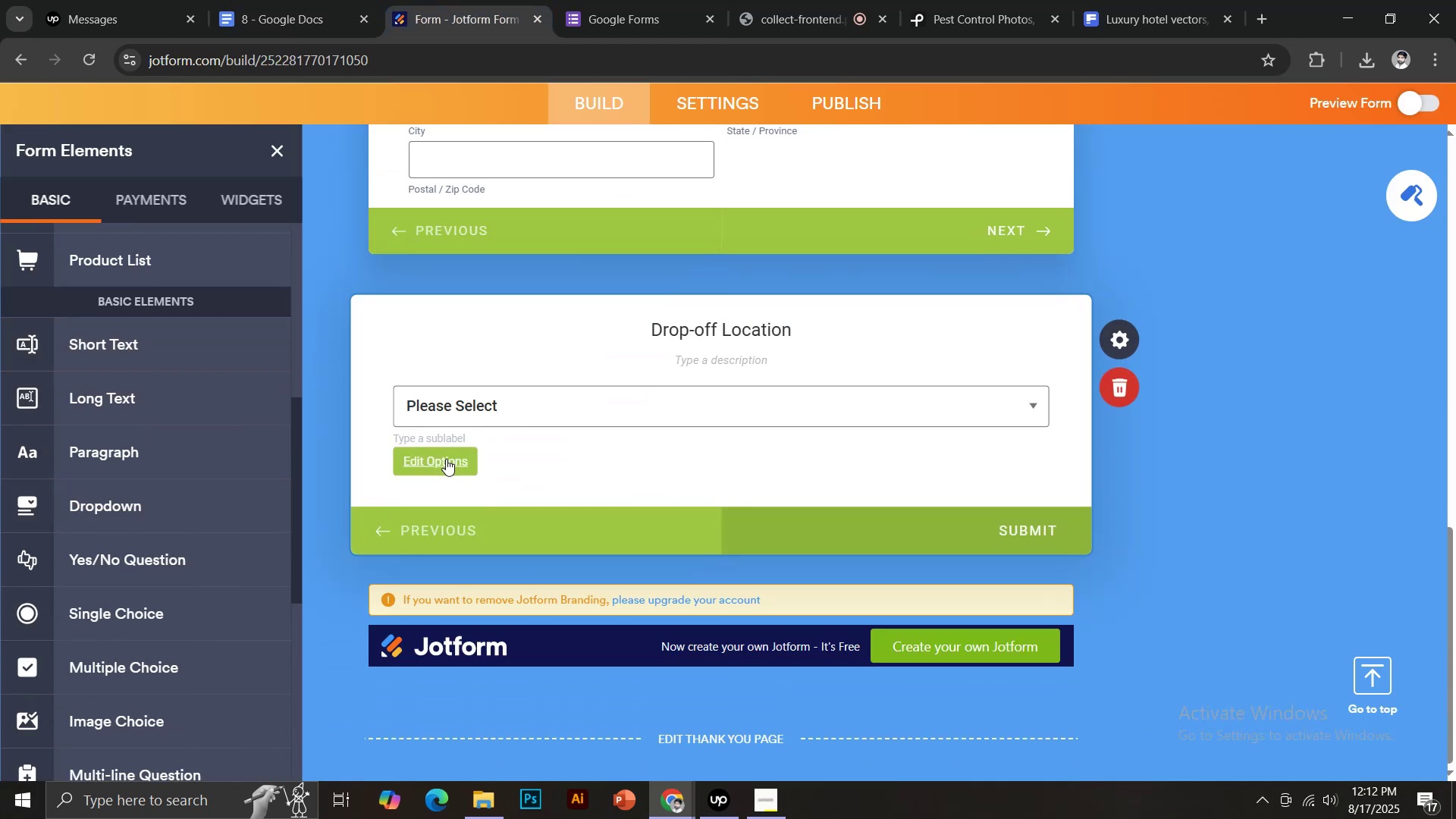 
left_click([446, 459])
 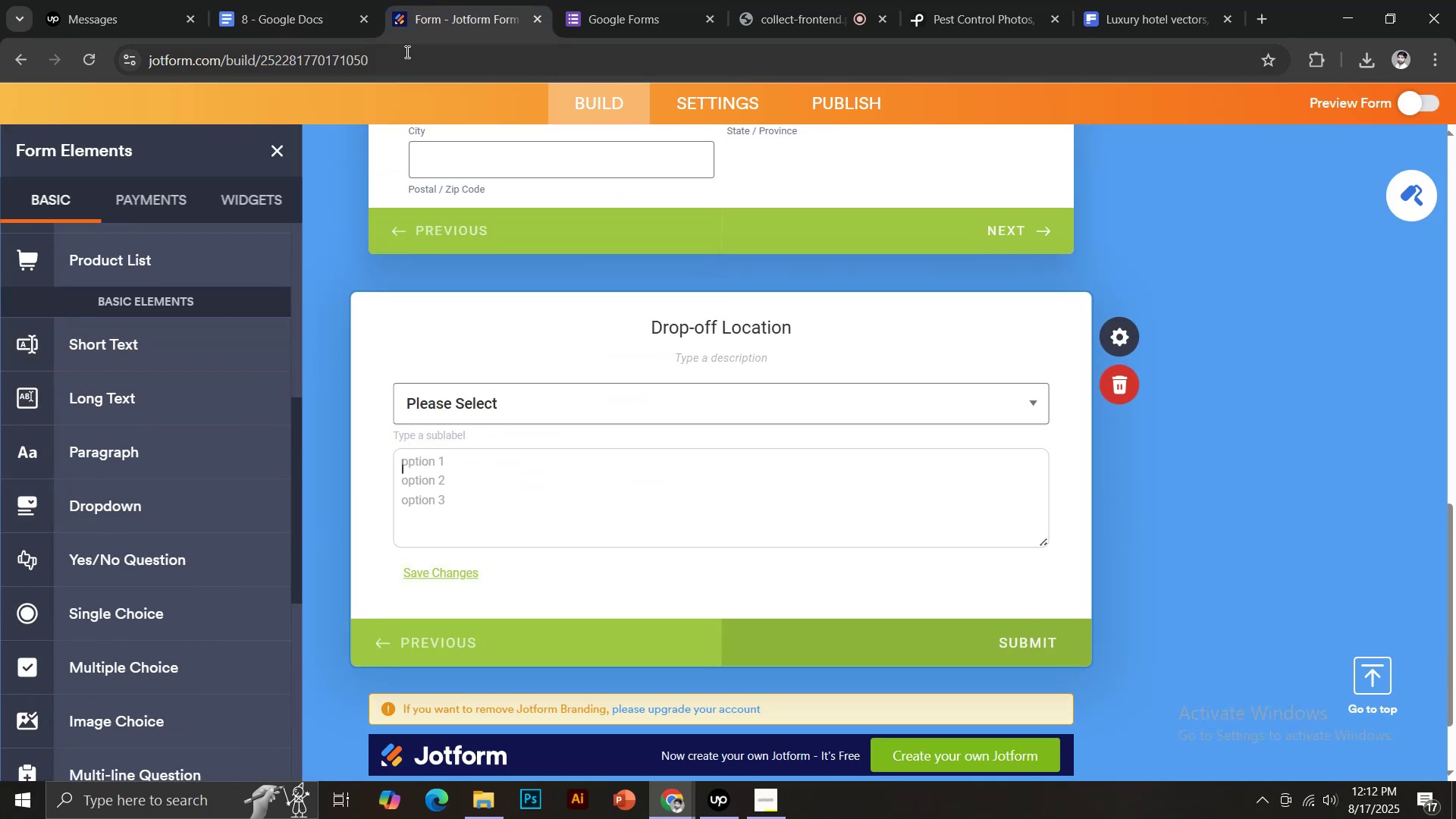 
left_click([288, 0])
 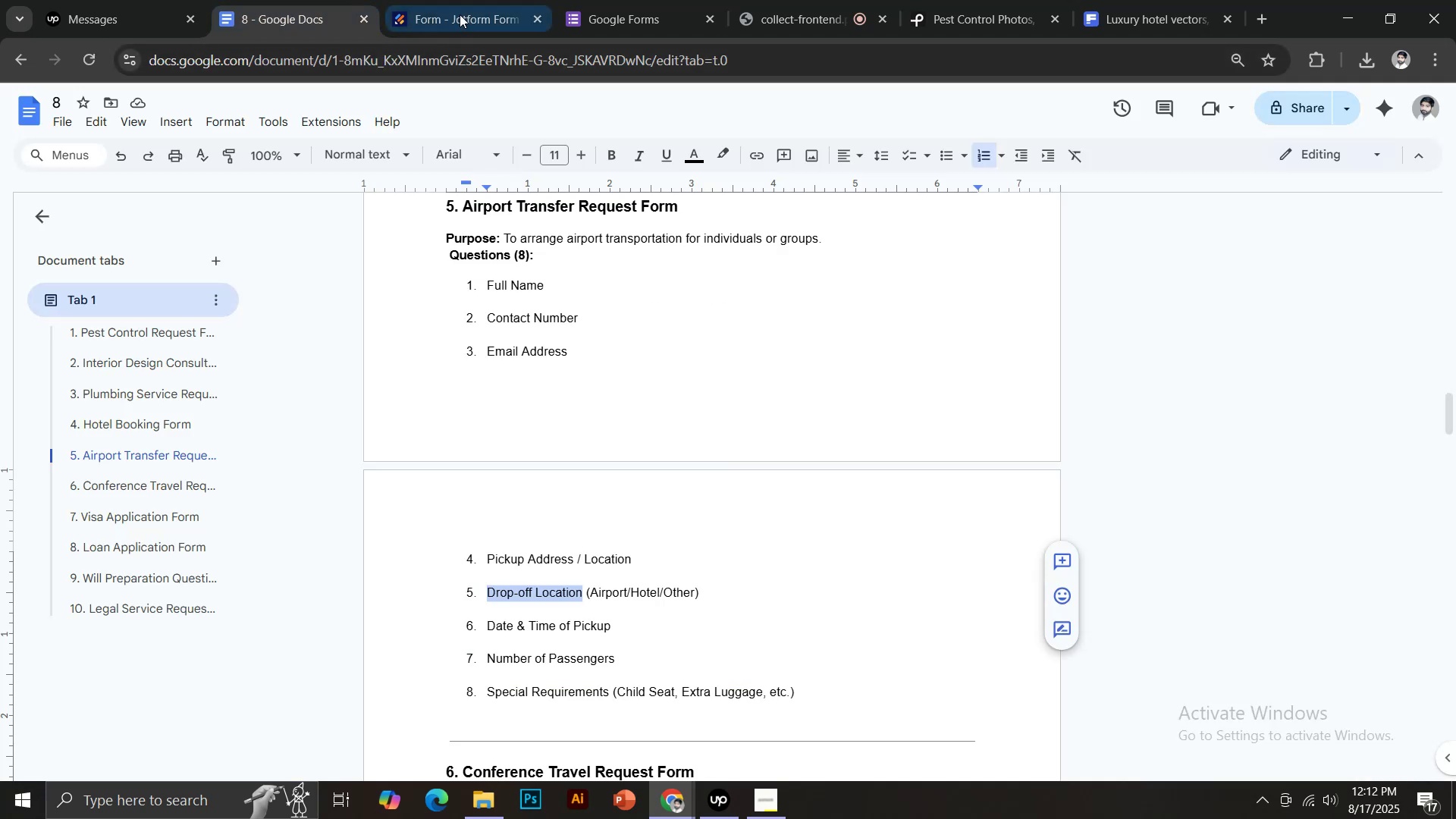 
left_click([457, 0])
 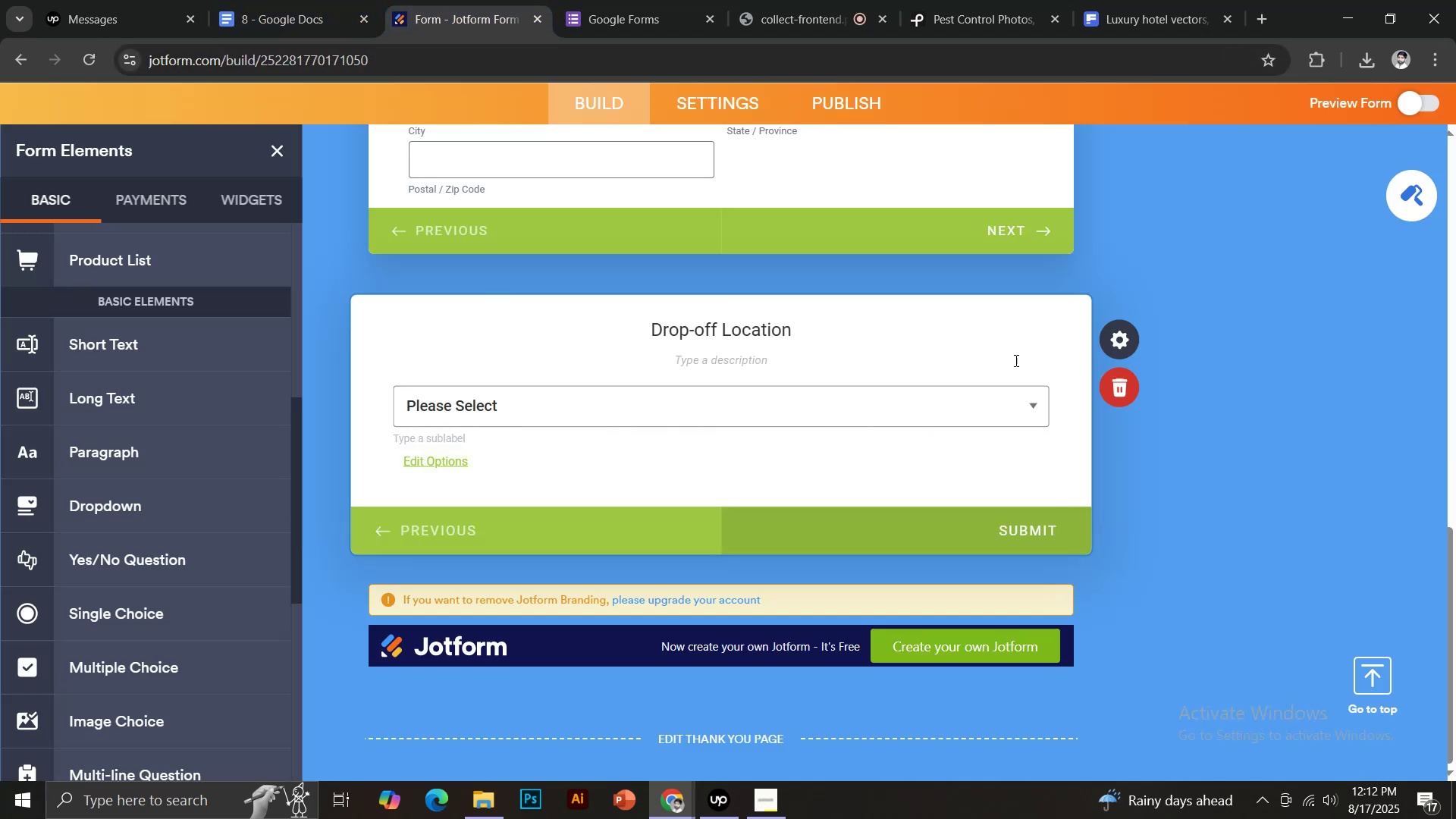 
left_click([1111, 392])
 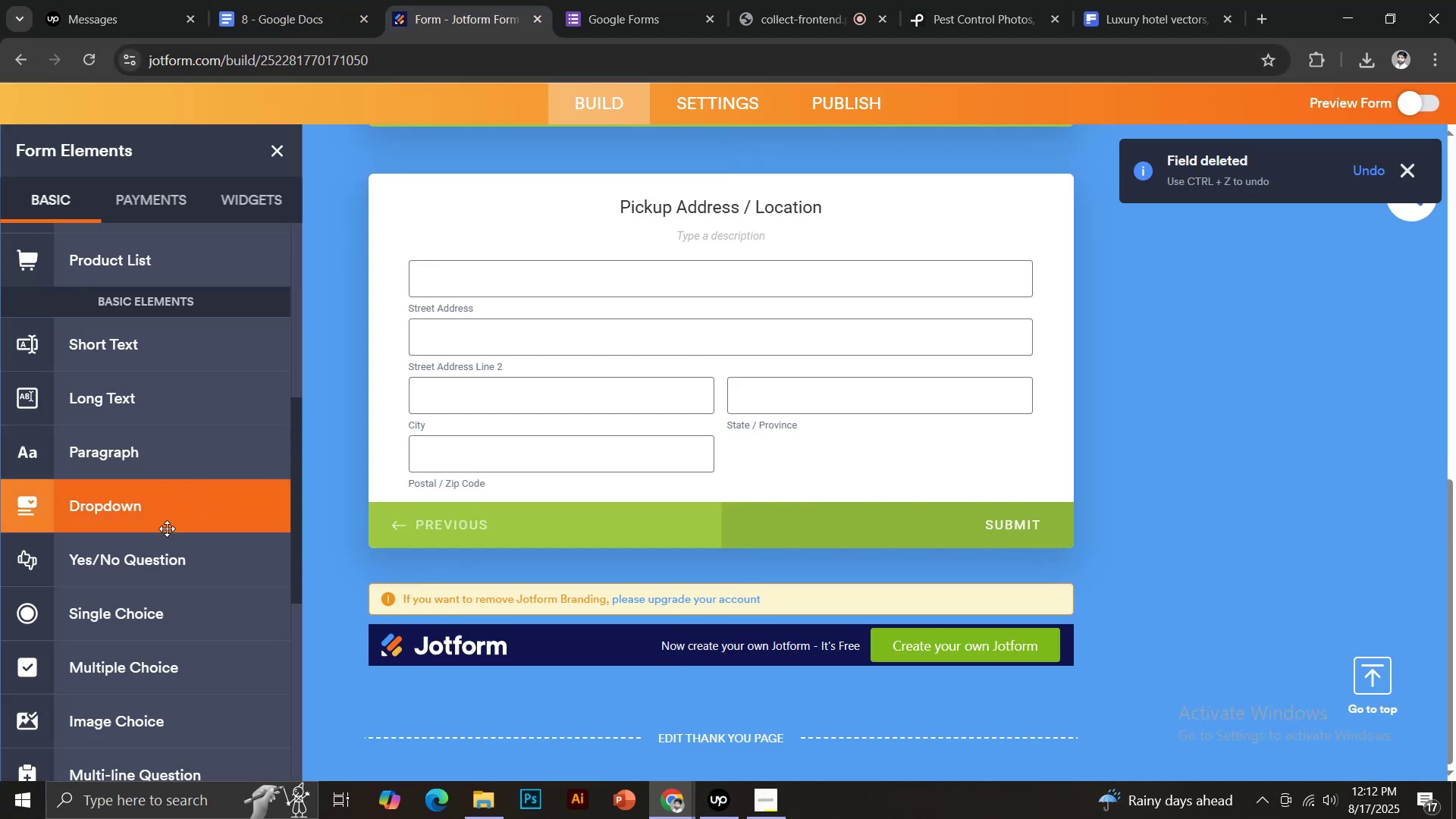 
left_click([164, 556])
 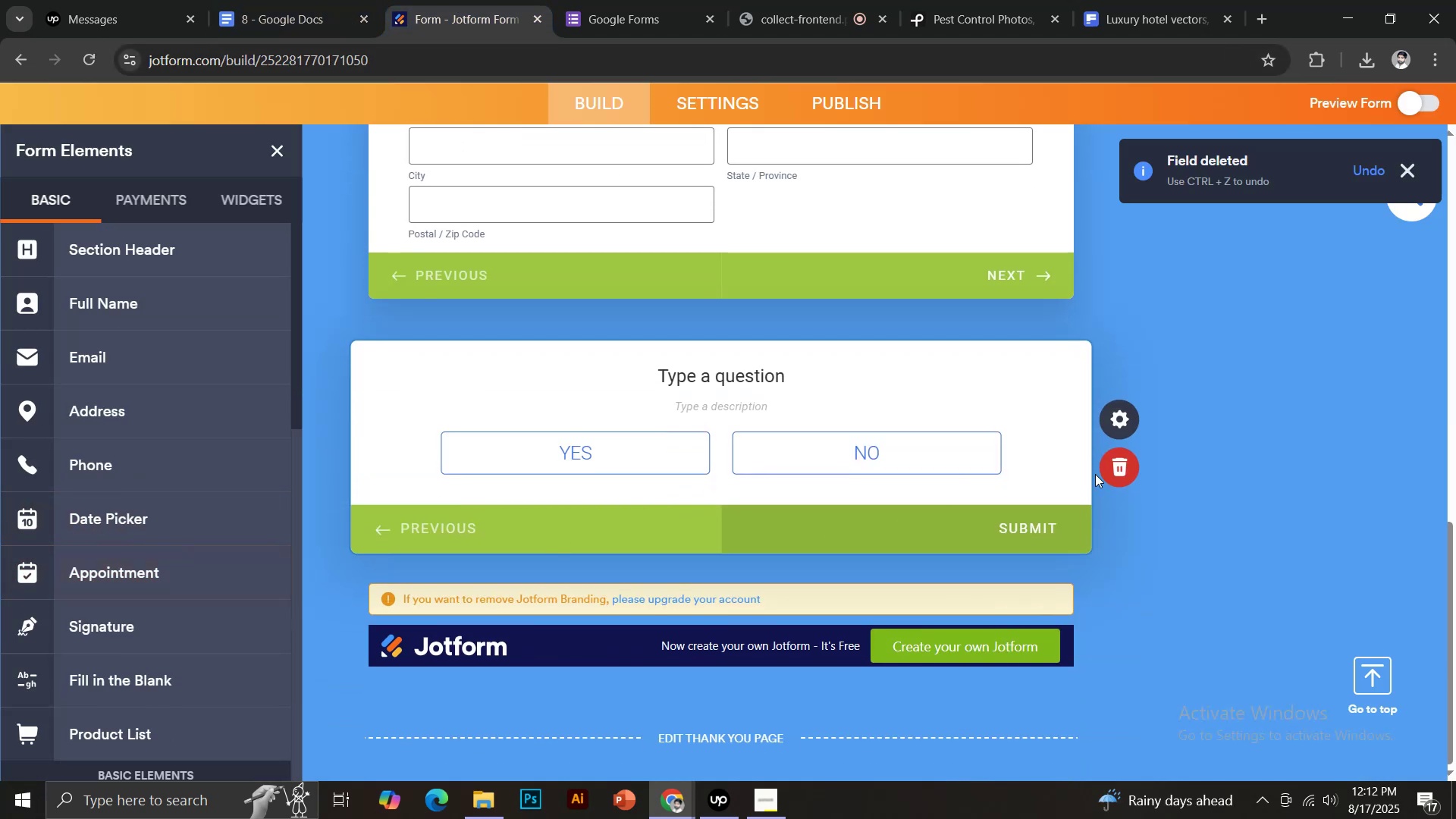 
left_click([1110, 474])
 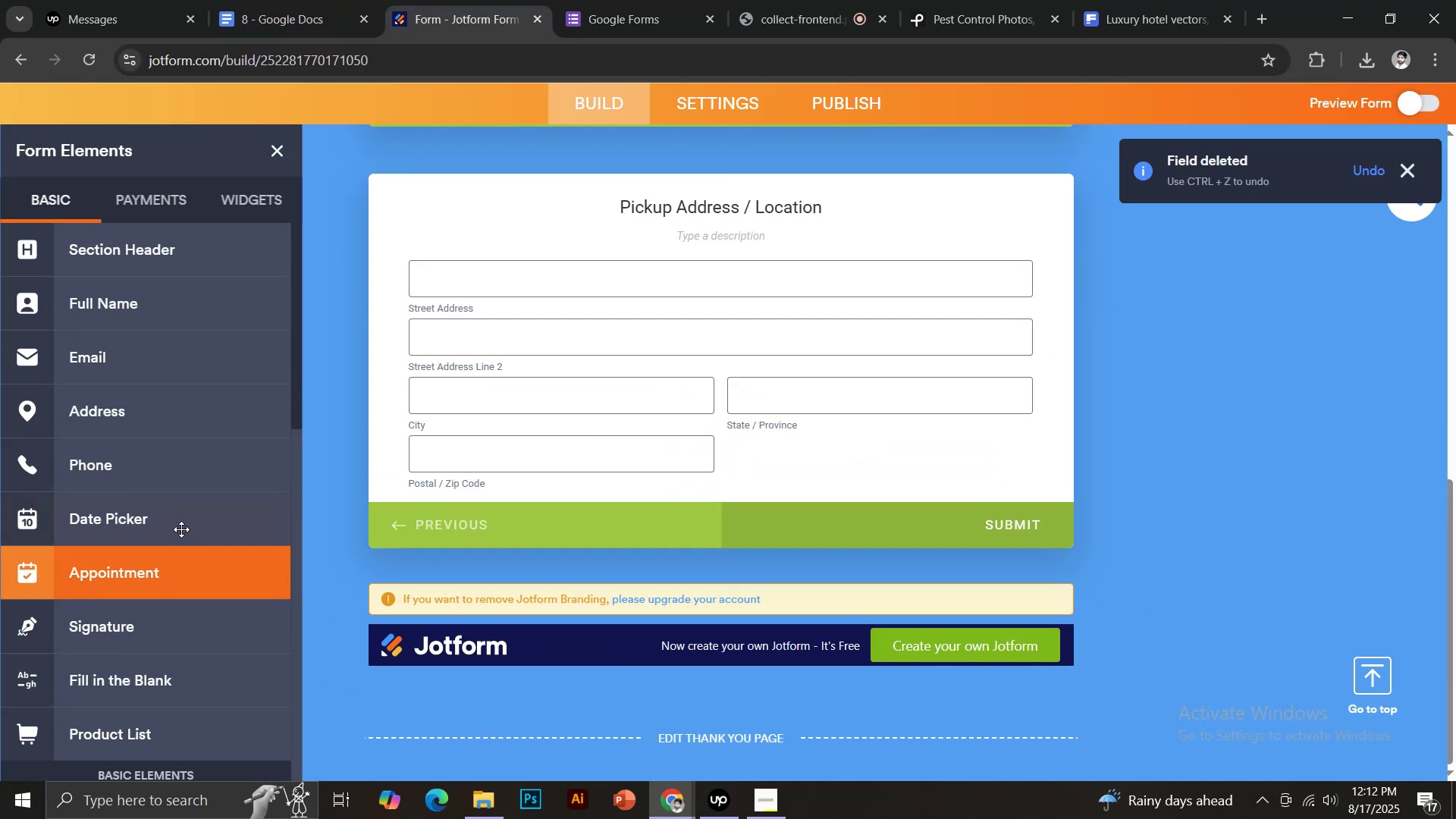 
scroll: coordinate [194, 501], scroll_direction: down, amount: 5.0
 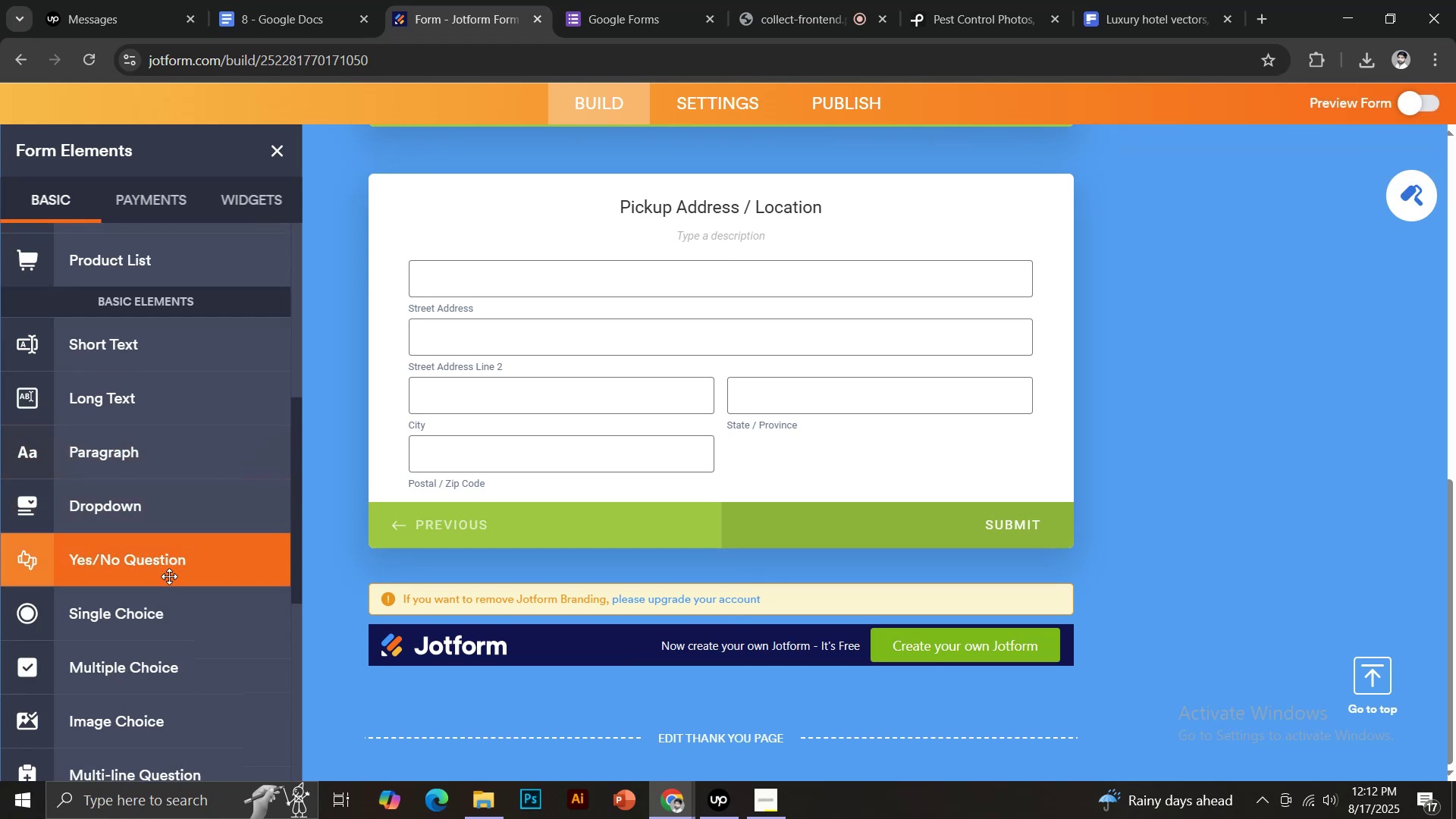 
left_click([158, 606])
 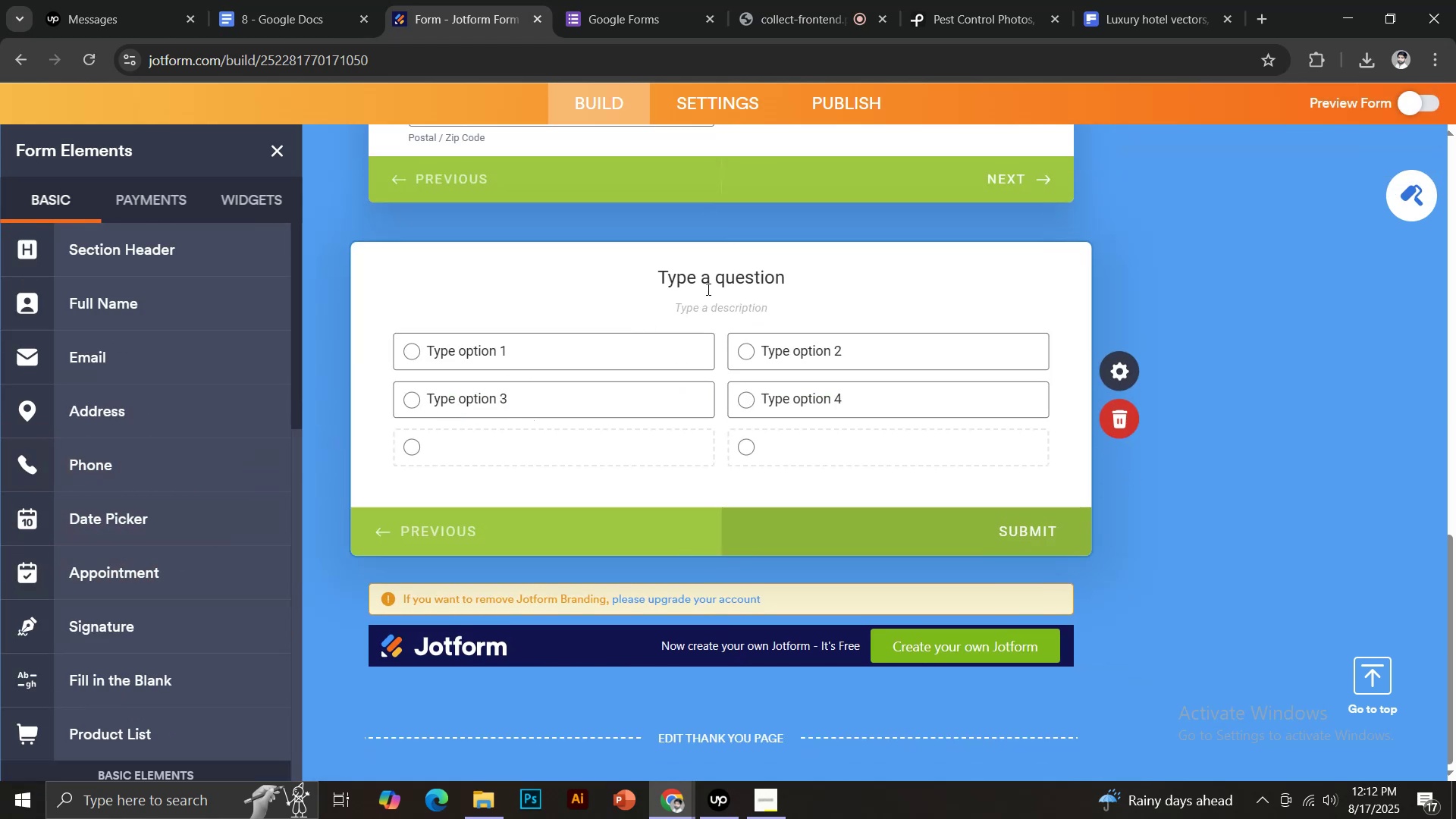 
left_click([711, 283])
 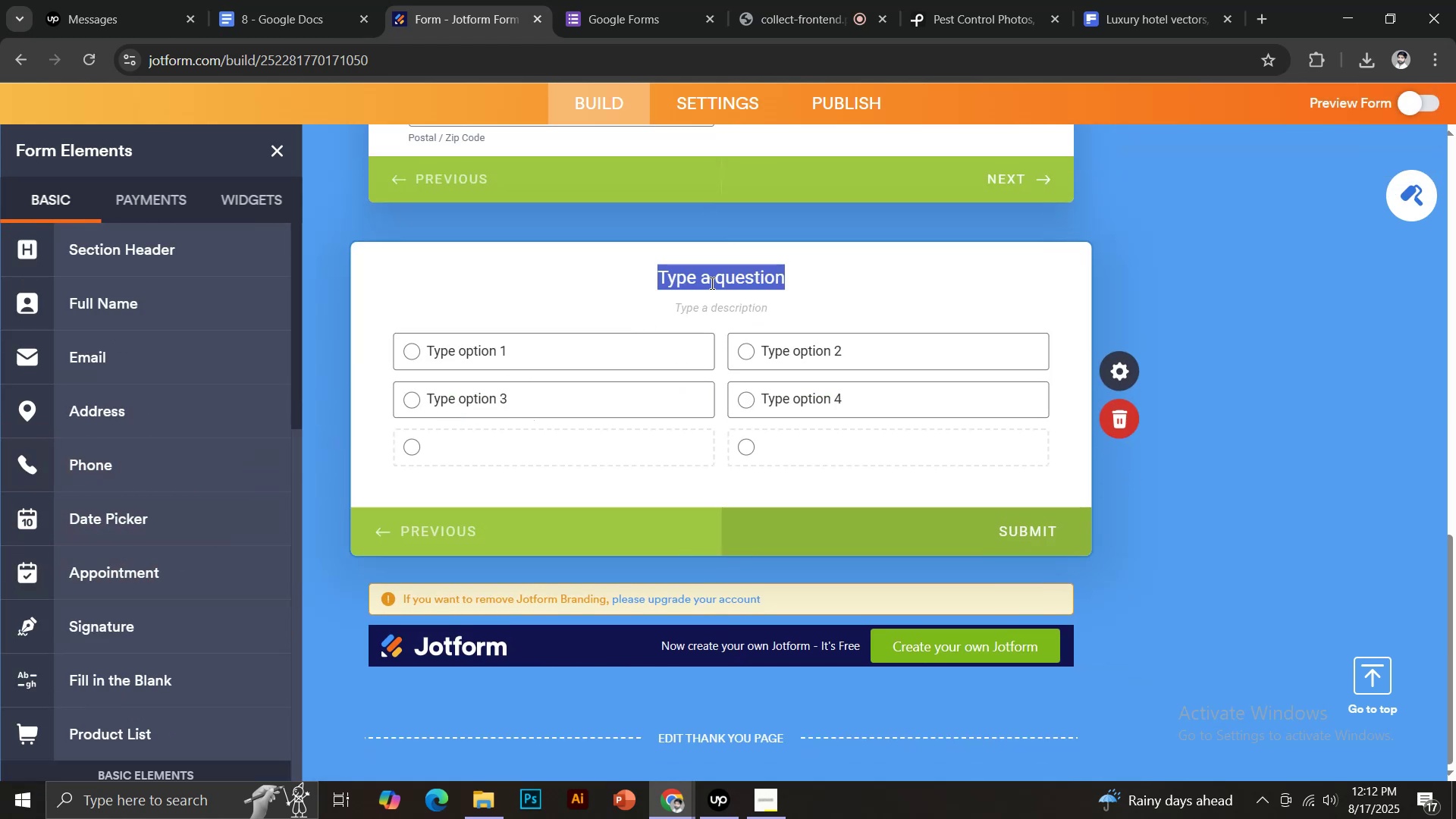 
key(Control+V)
 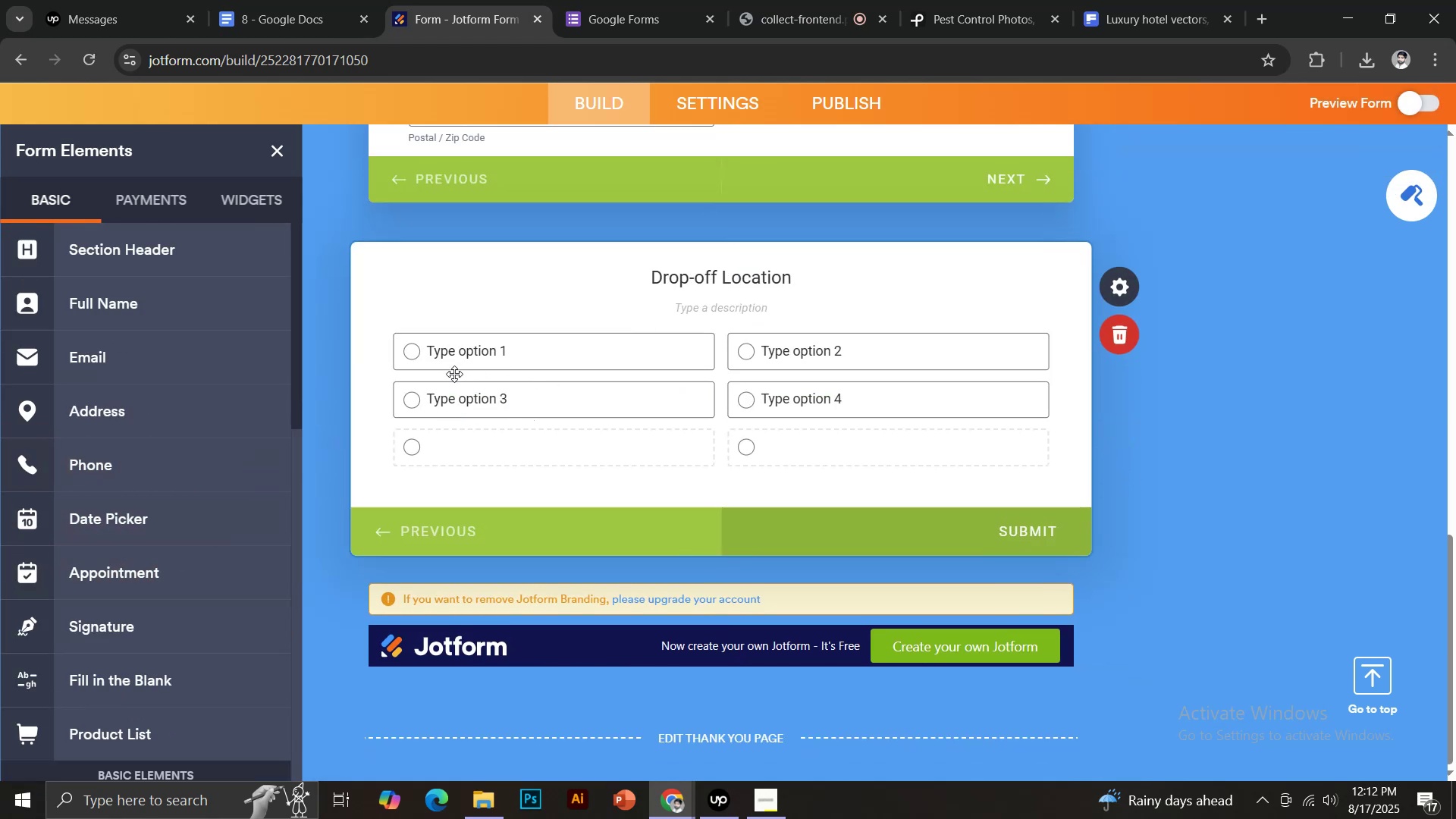 
left_click([447, 361])
 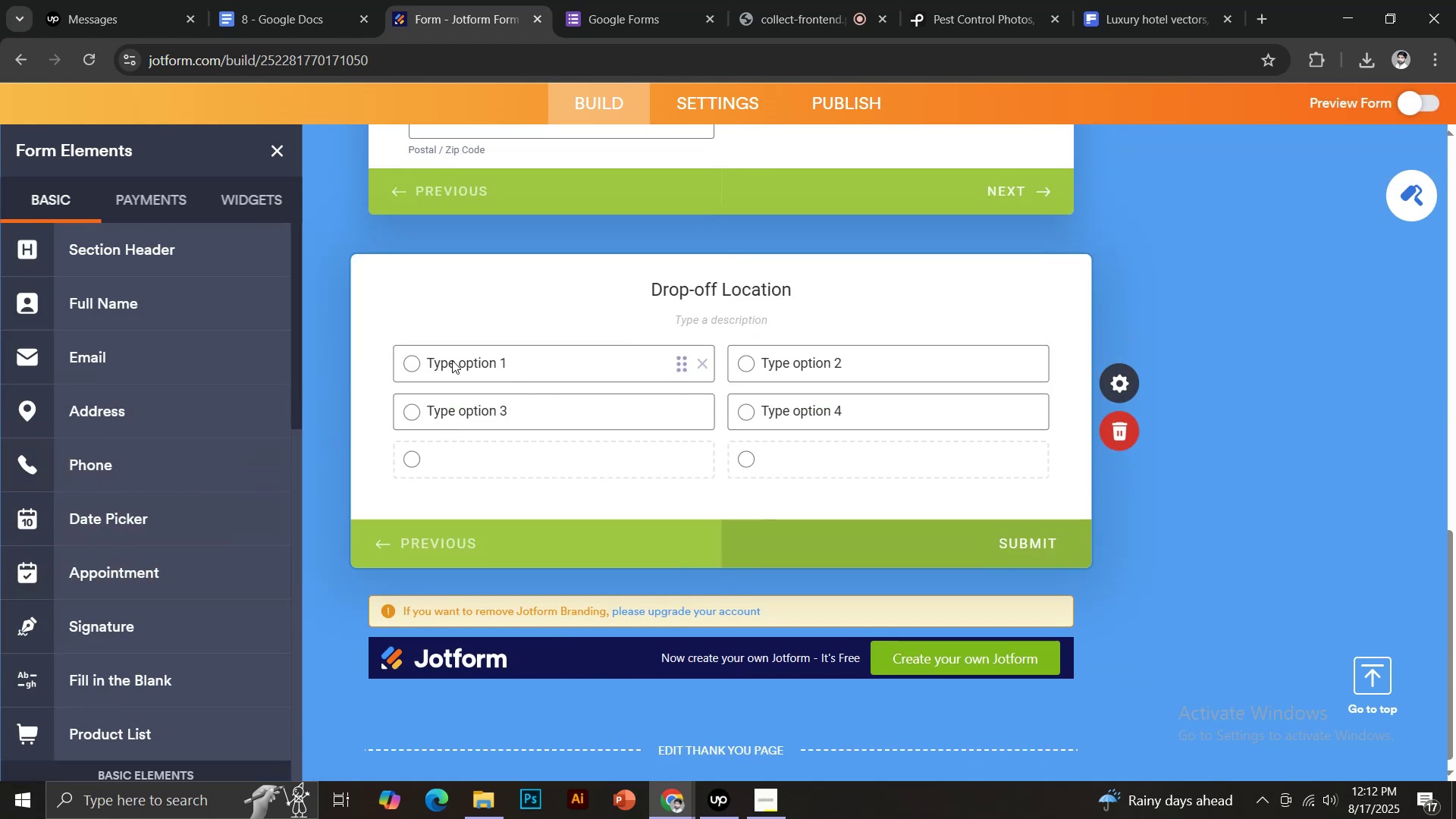 
left_click([453, 360])
 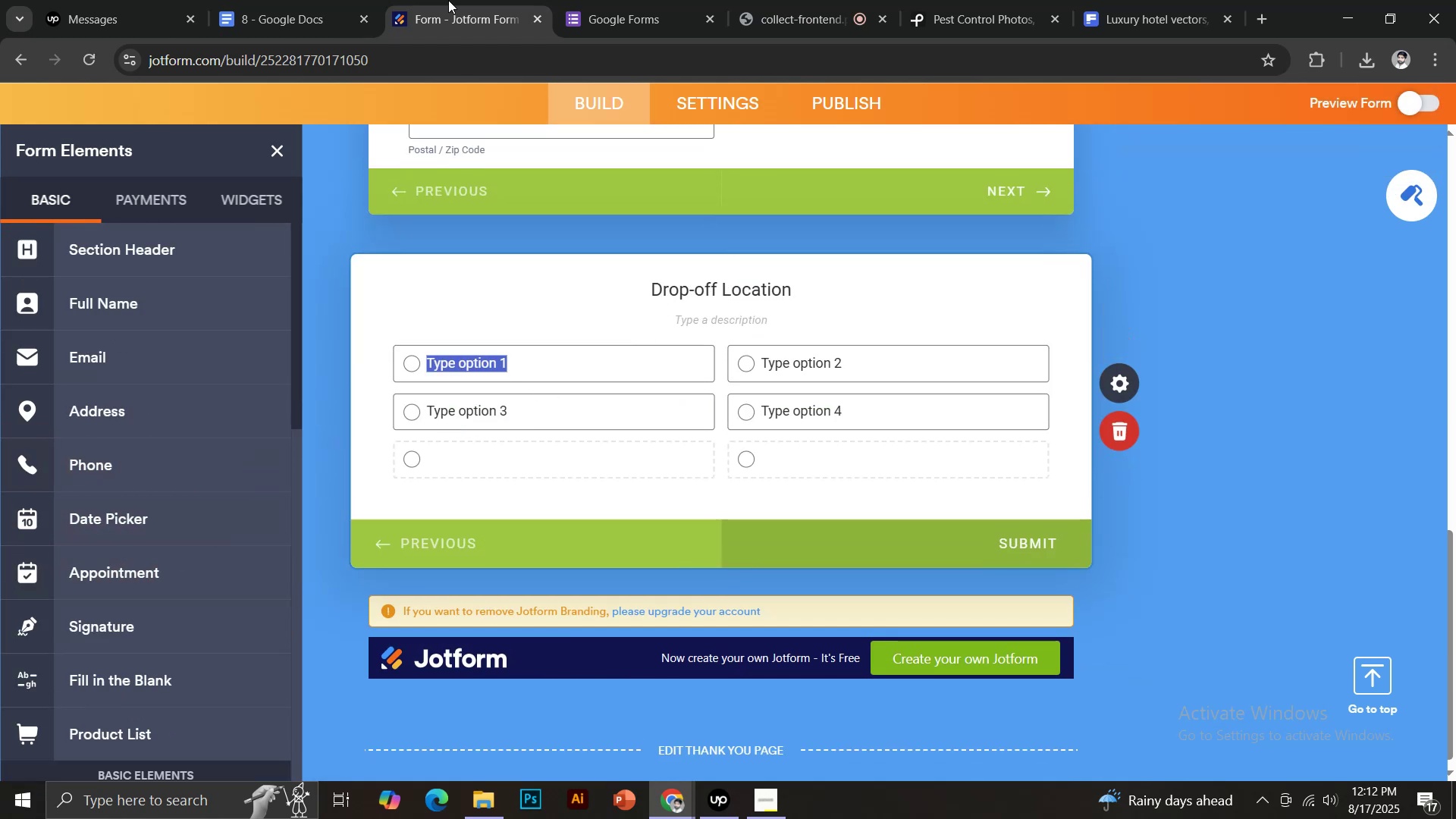 
left_click([331, 0])
 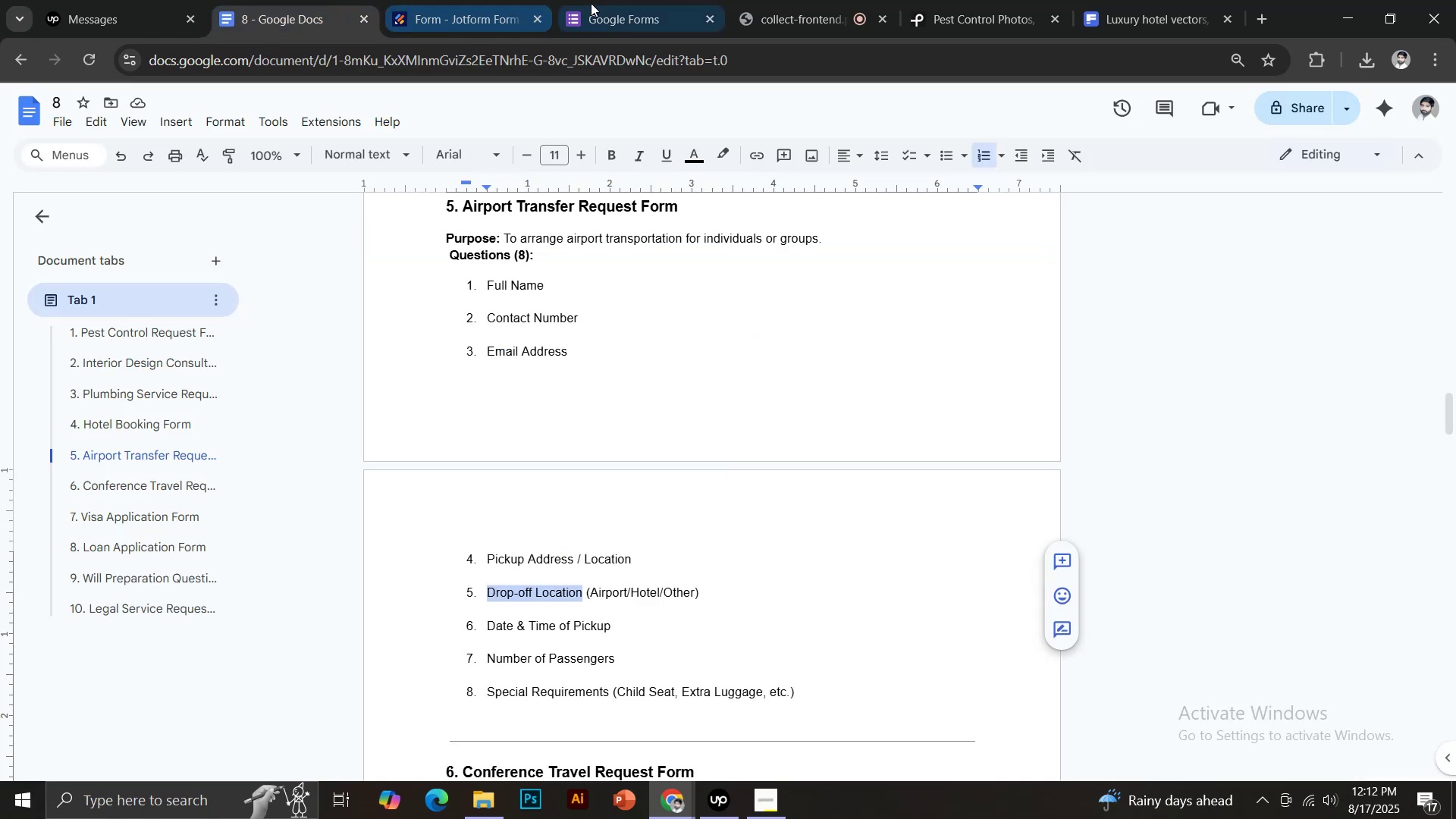 
left_click([592, 3])
 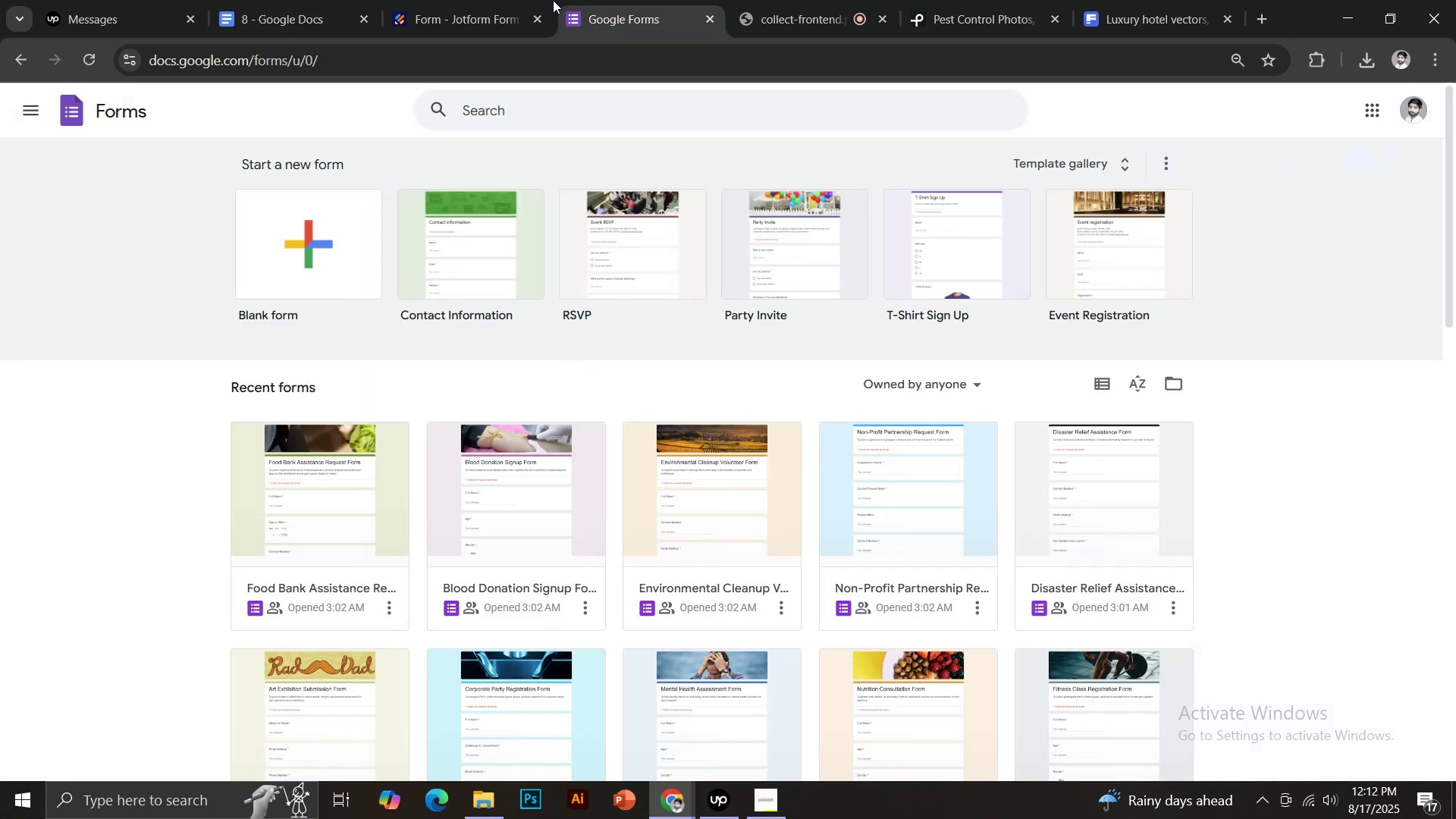 
left_click([485, 0])
 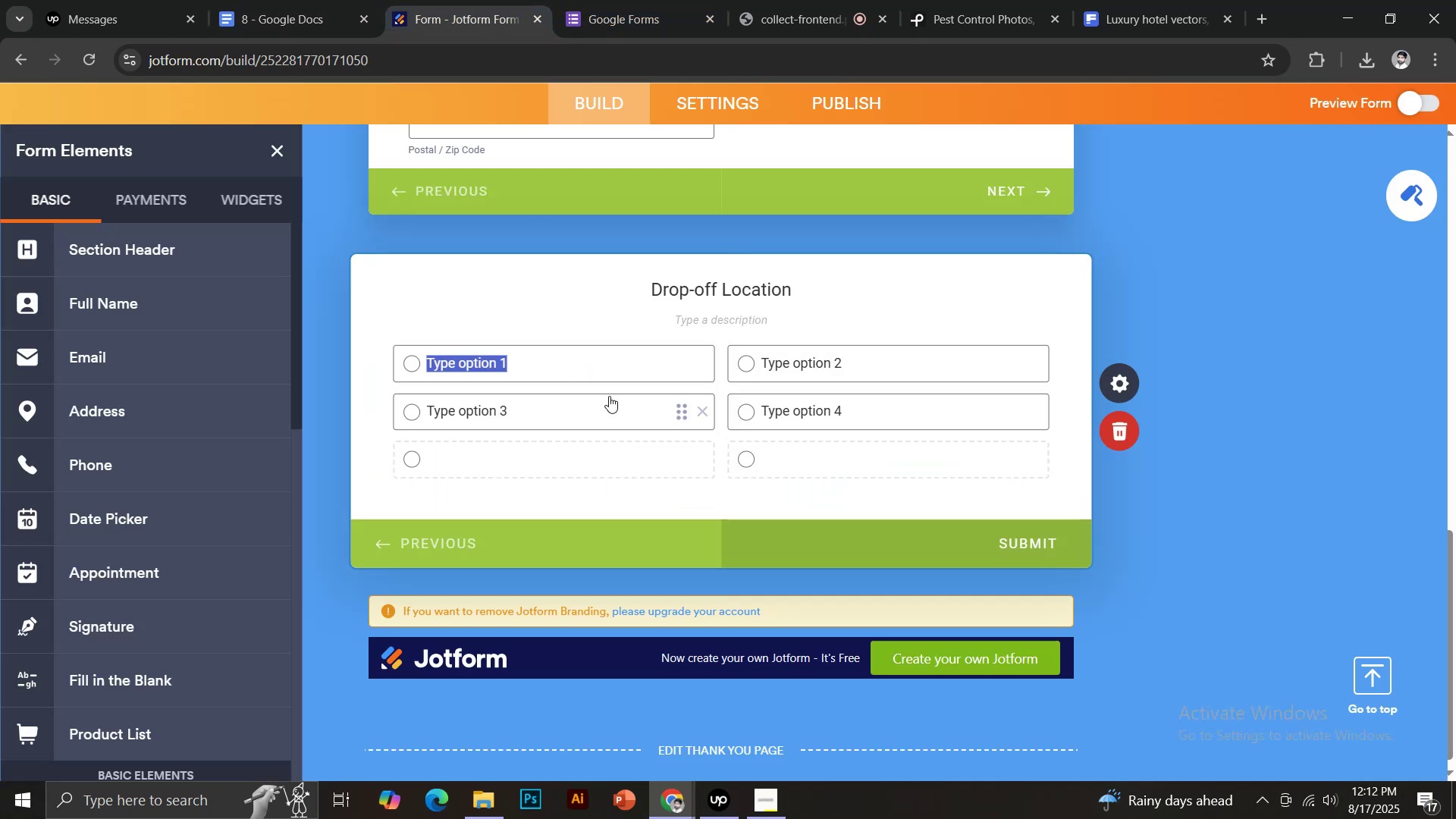 
type(Airport)
key(Tab)
type(Hotel)
key(Tab)
type(Other)
 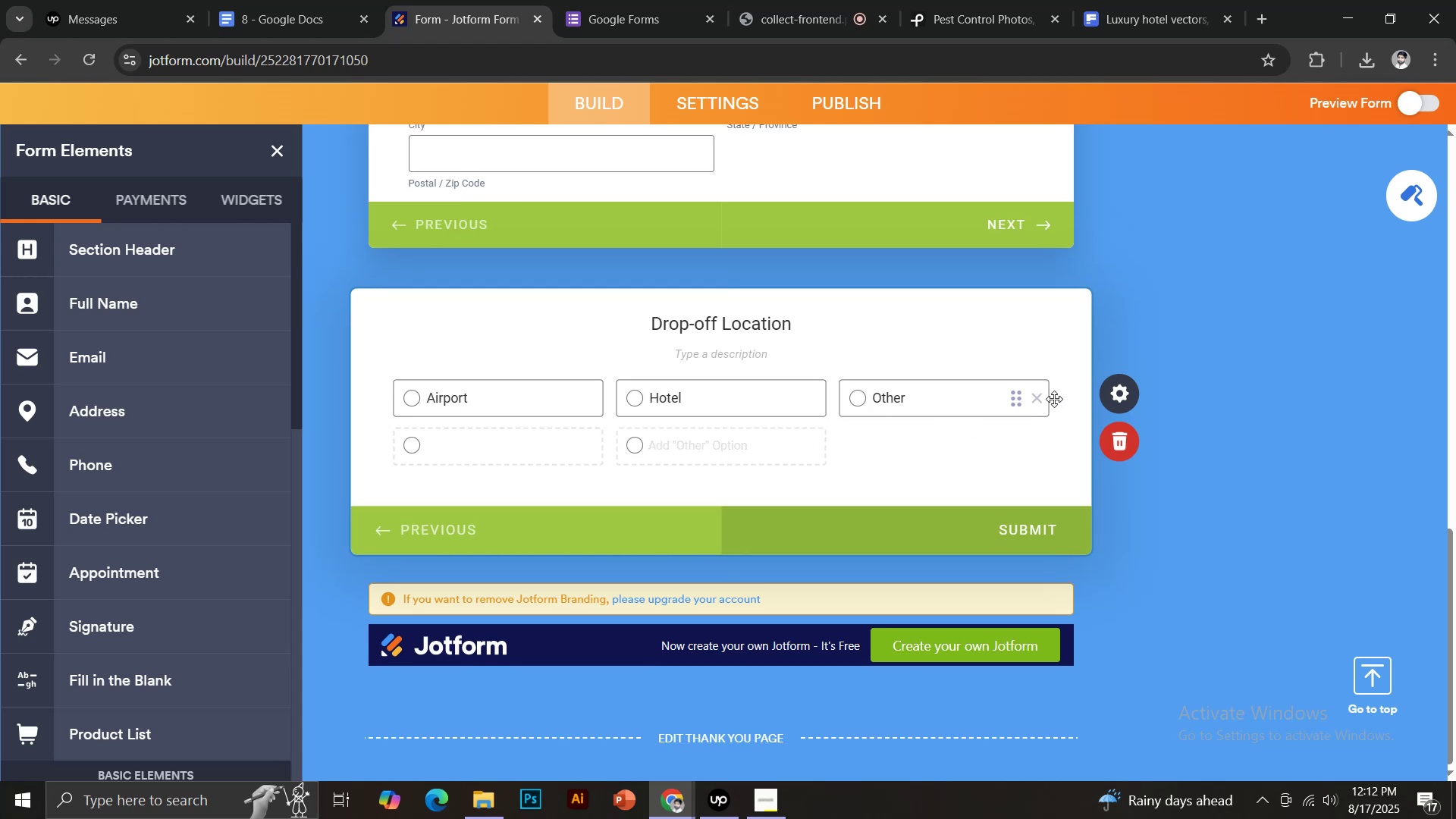 
left_click([347, 0])
 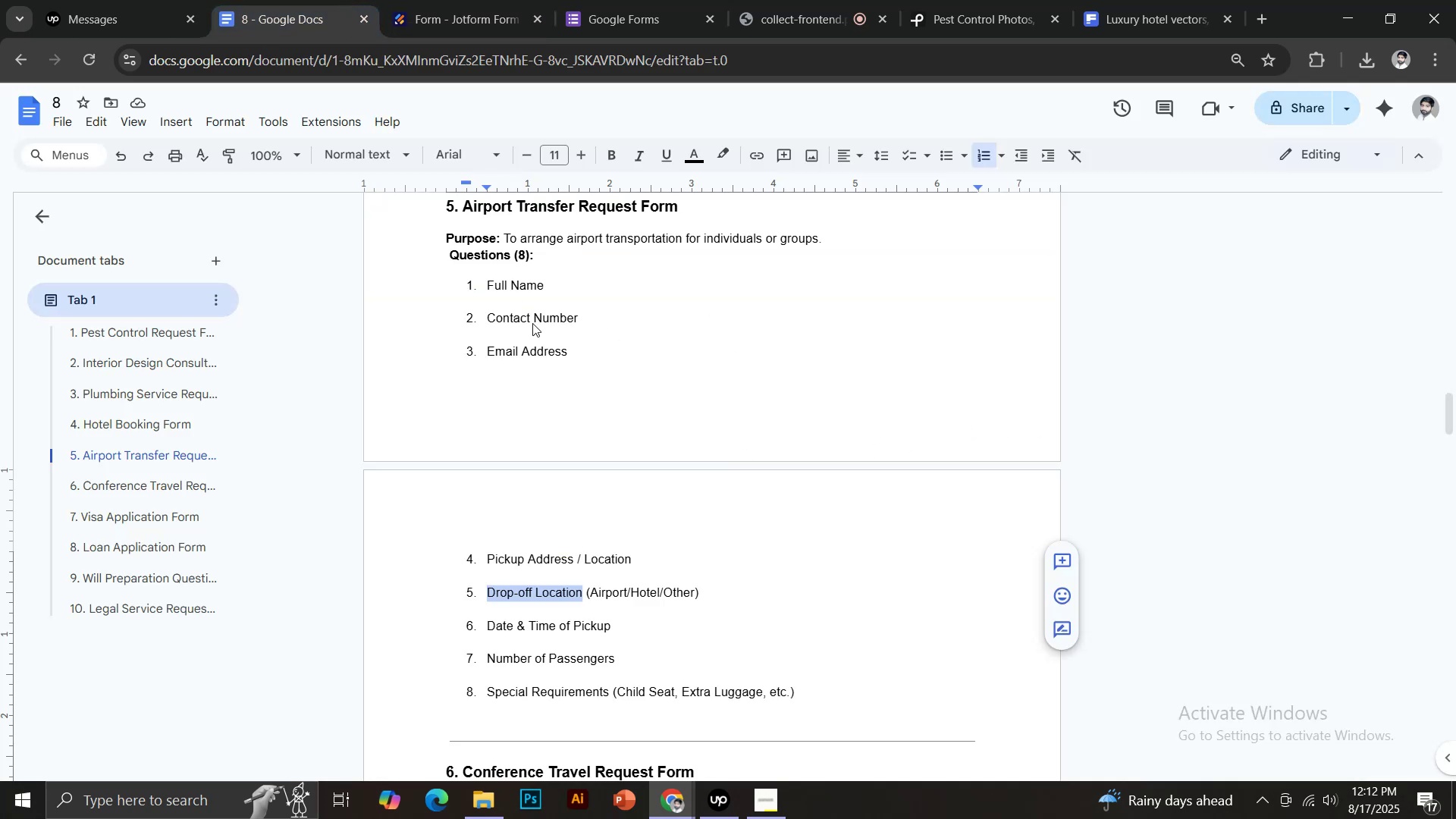 
scroll: coordinate [726, 403], scroll_direction: down, amount: 4.0
 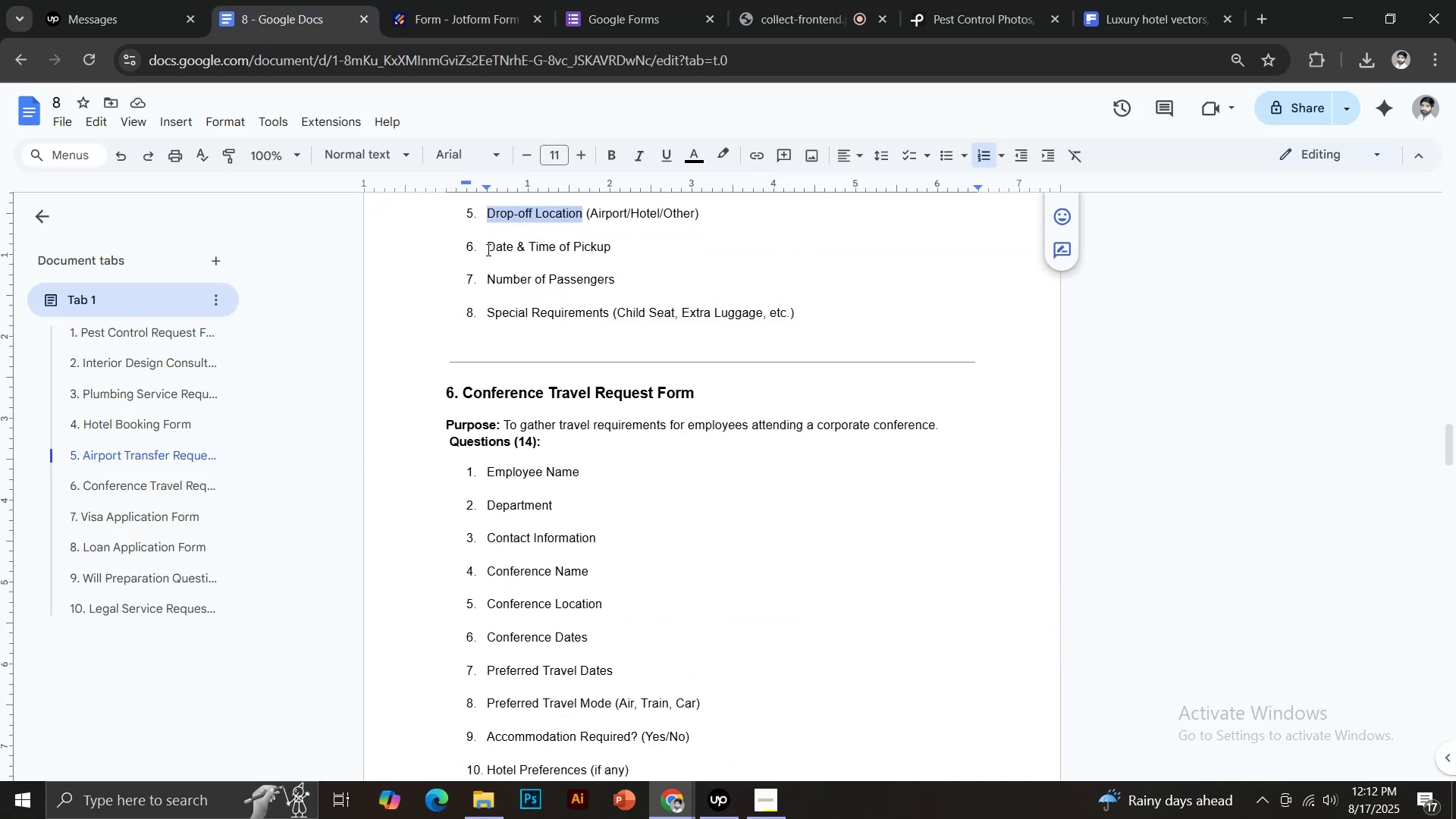 
left_click_drag(start_coordinate=[485, 249], to_coordinate=[616, 250])
 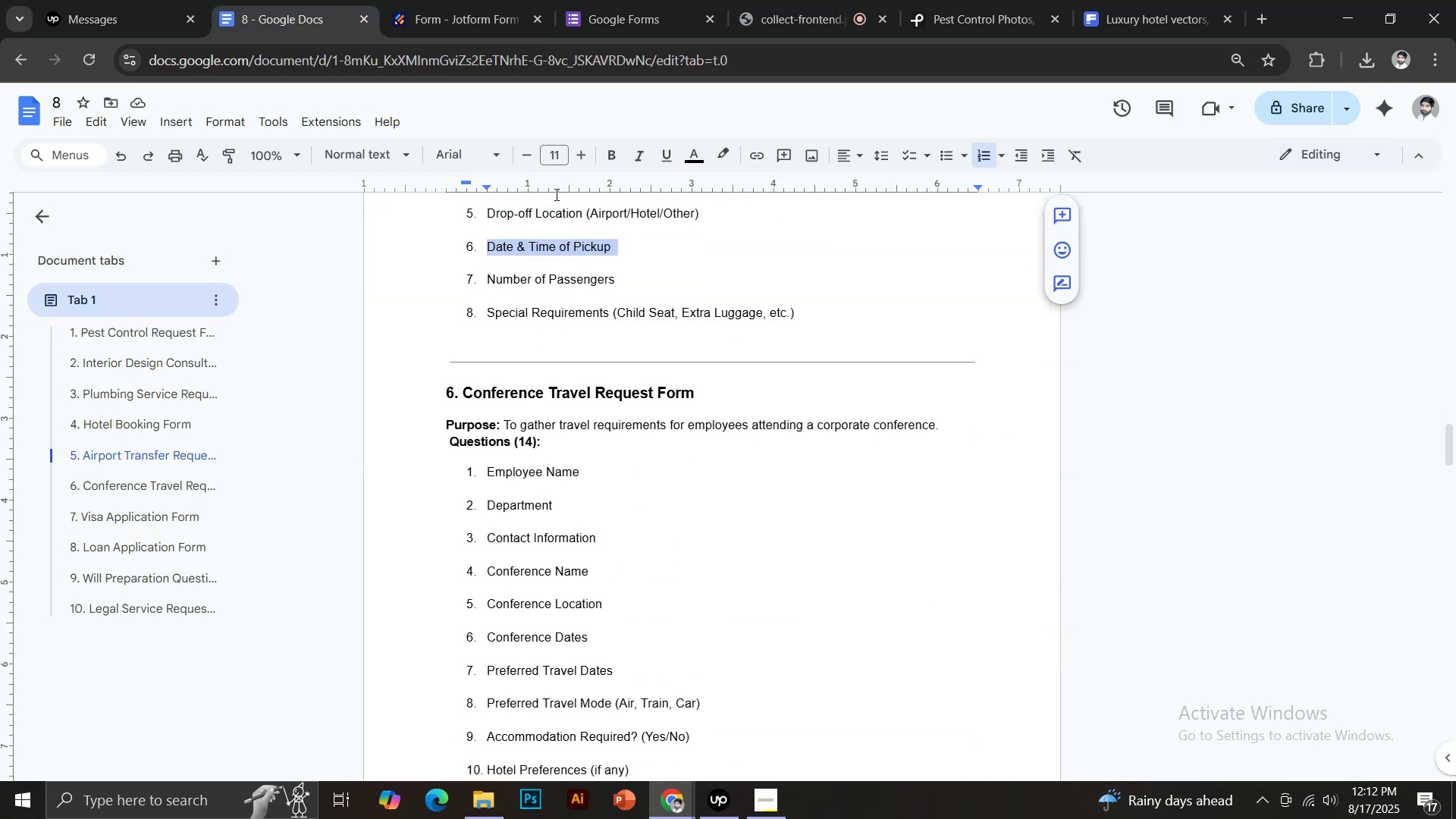 
key(Control+C)
 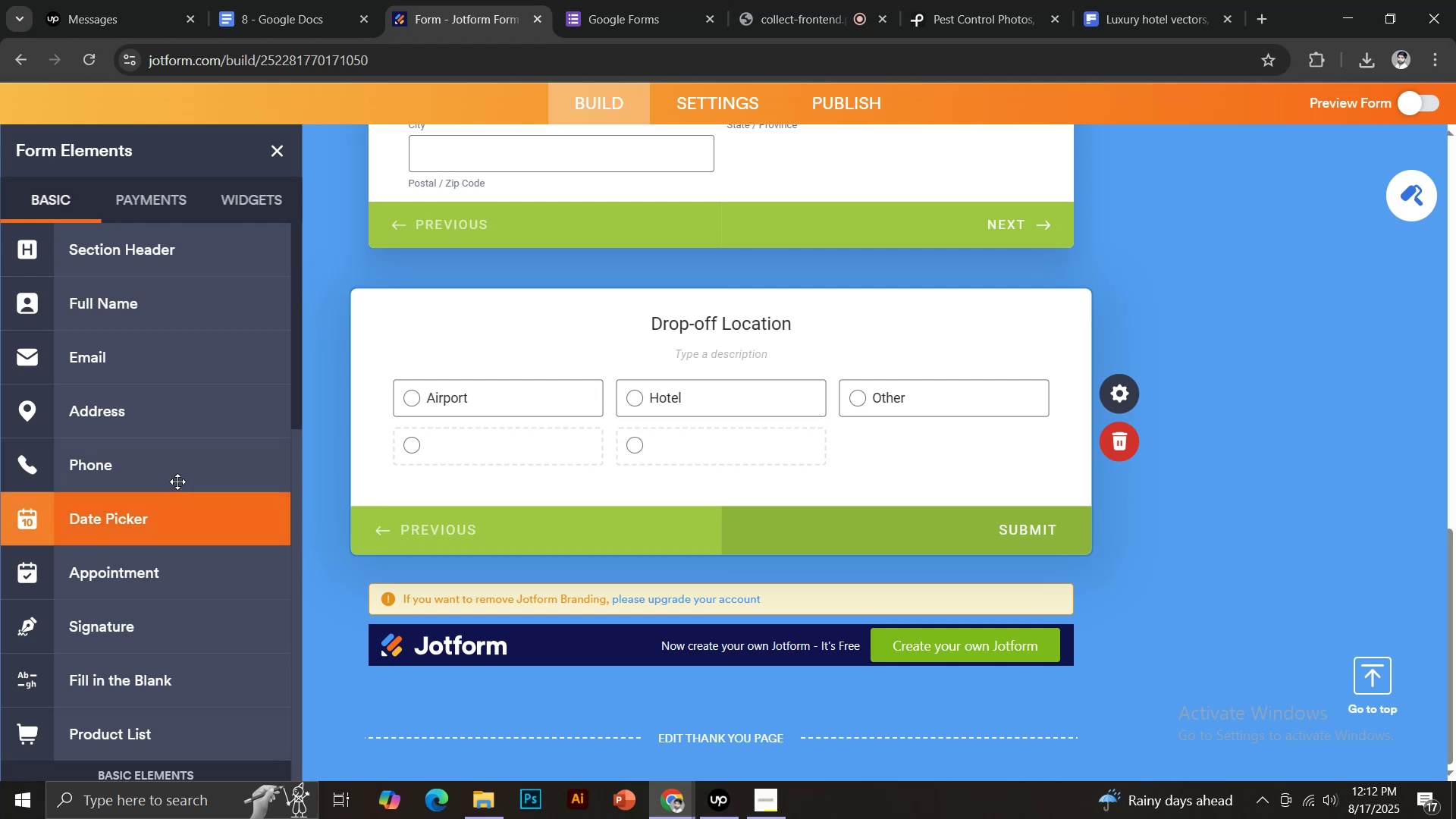 
left_click([151, 526])
 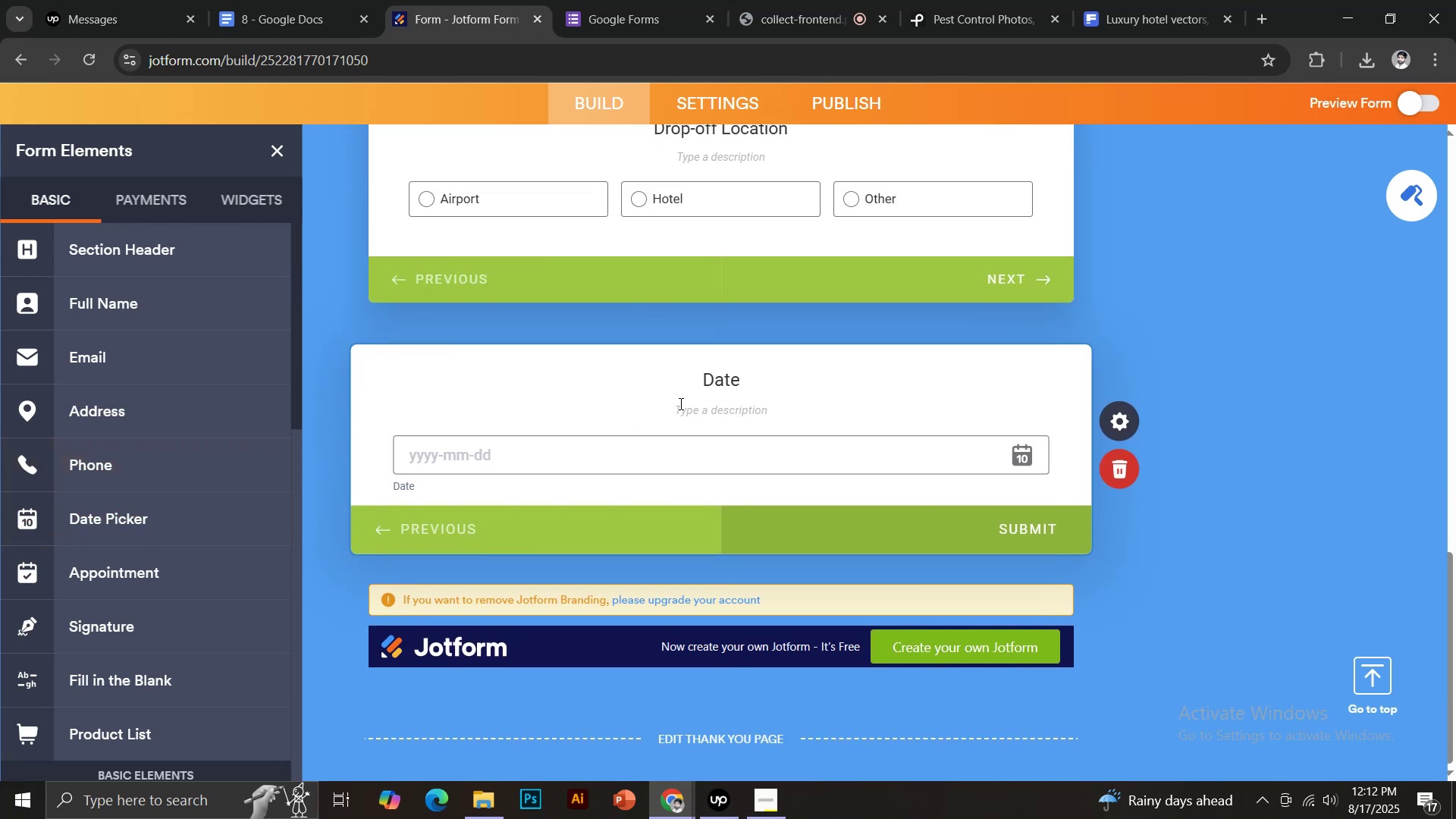 
left_click([715, 385])
 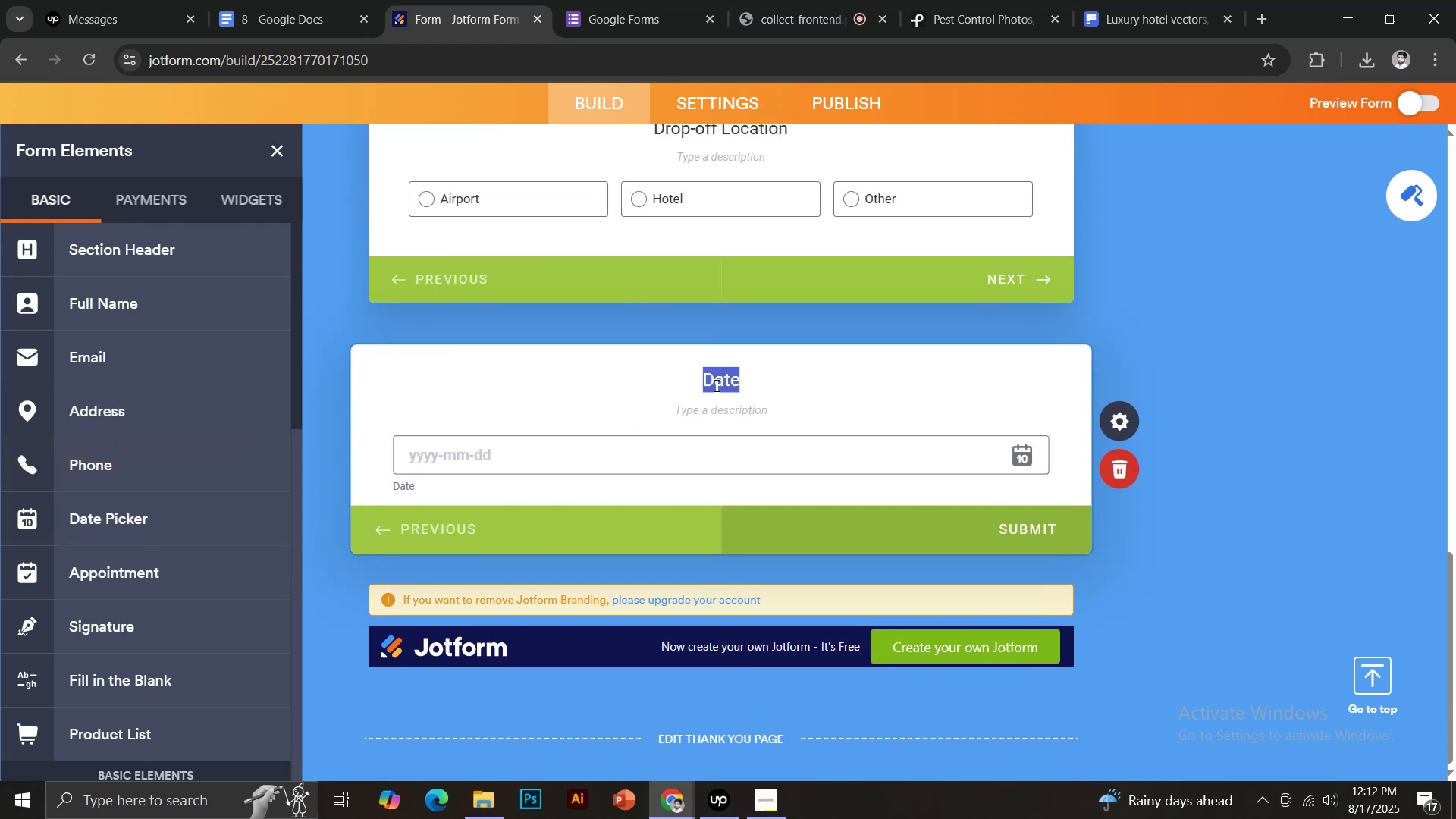 
key(Control+V)
 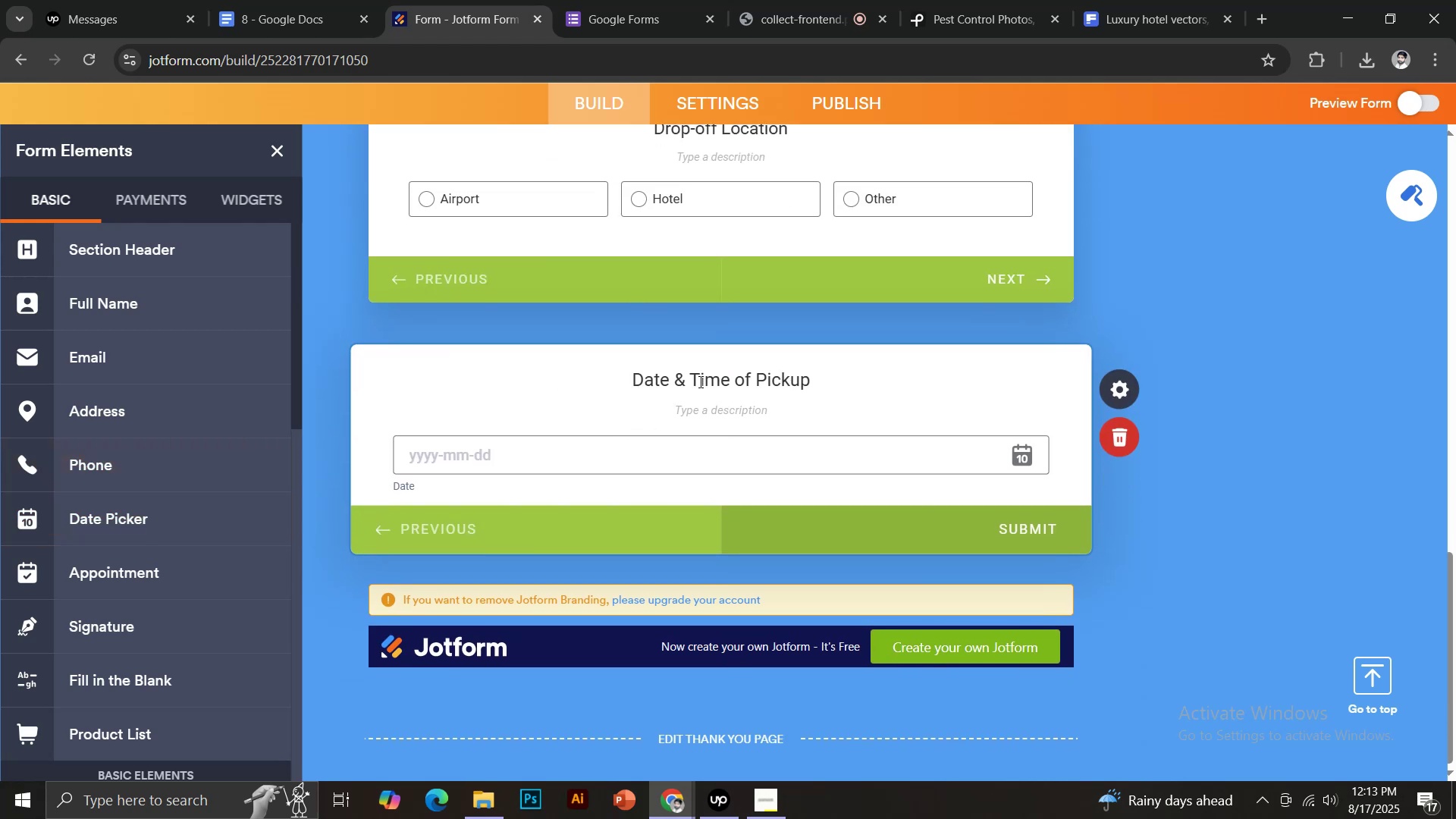 
left_click_drag(start_coordinate=[729, 381], to_coordinate=[675, 384])
 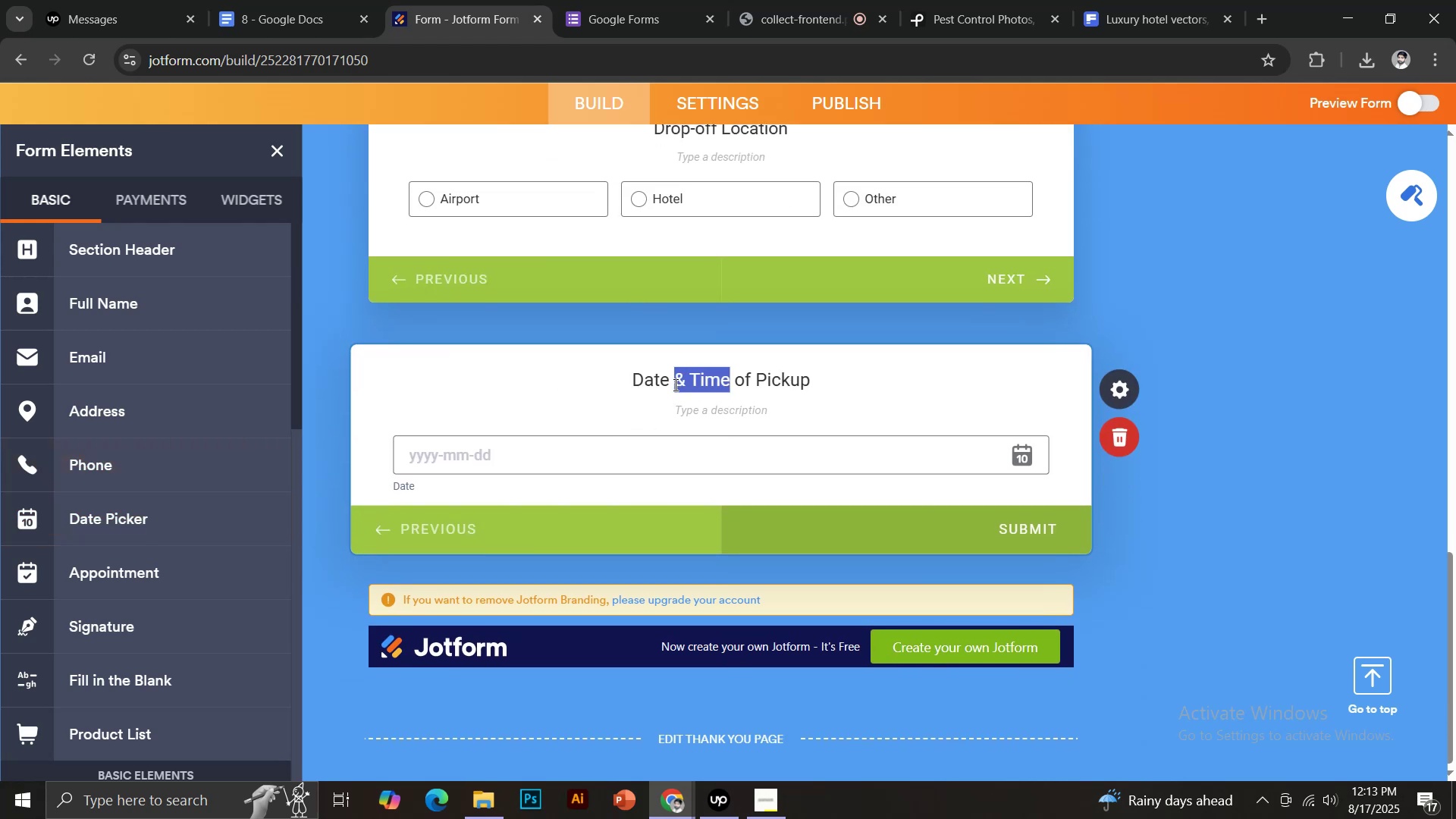 
key(Backspace)
 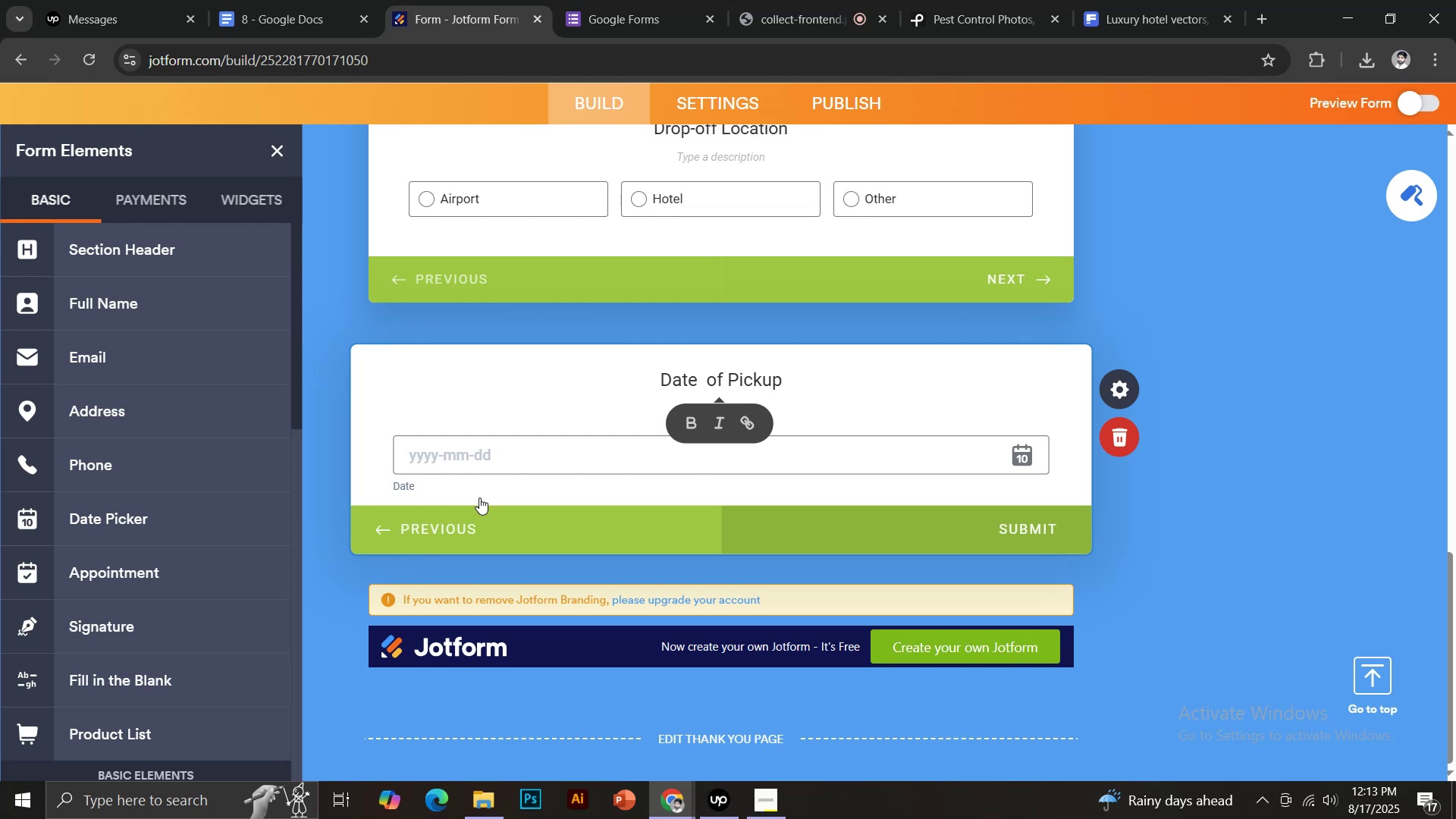 
key(Backspace)
 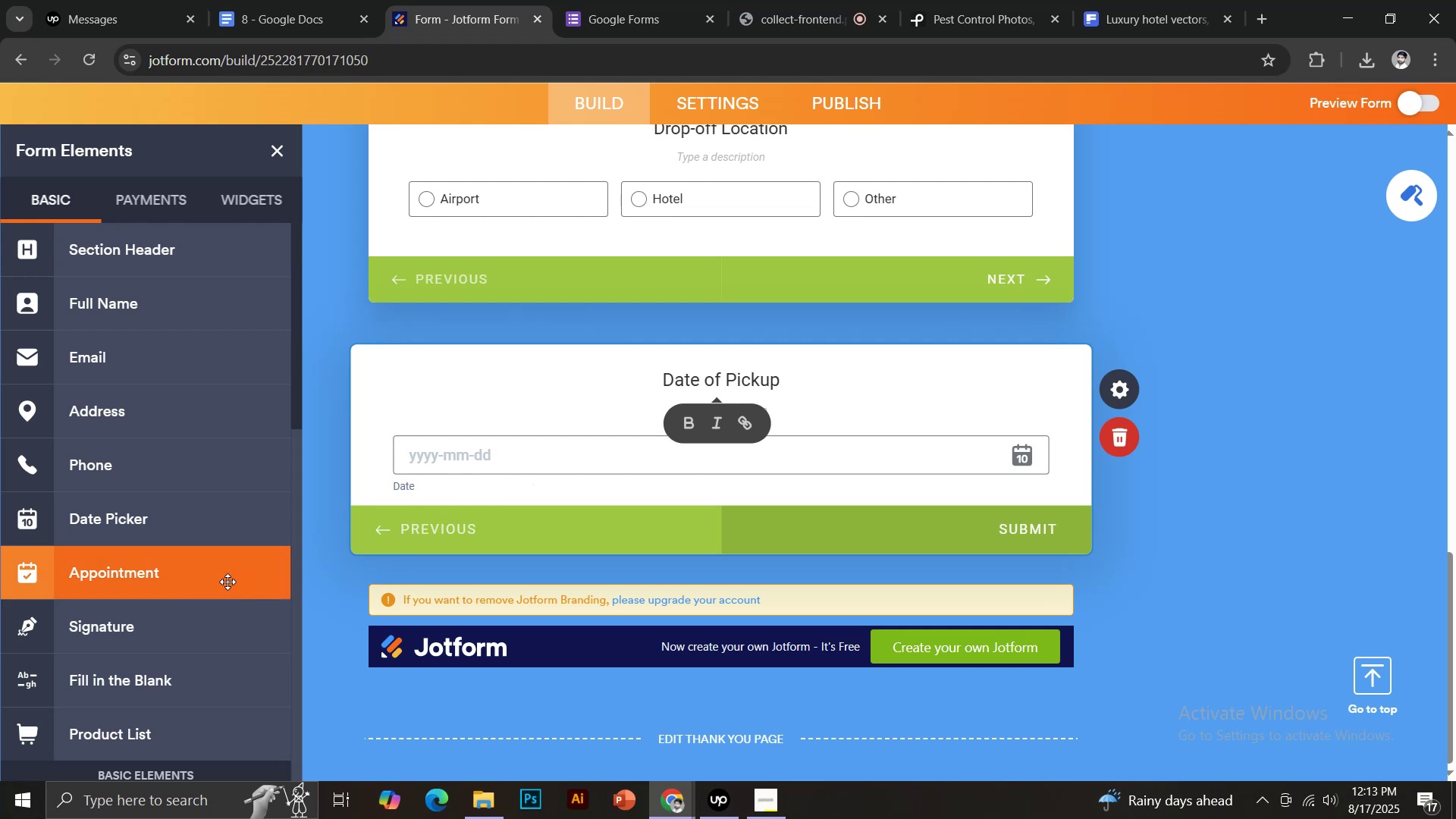 
scroll: coordinate [226, 582], scroll_direction: down, amount: 2.0
 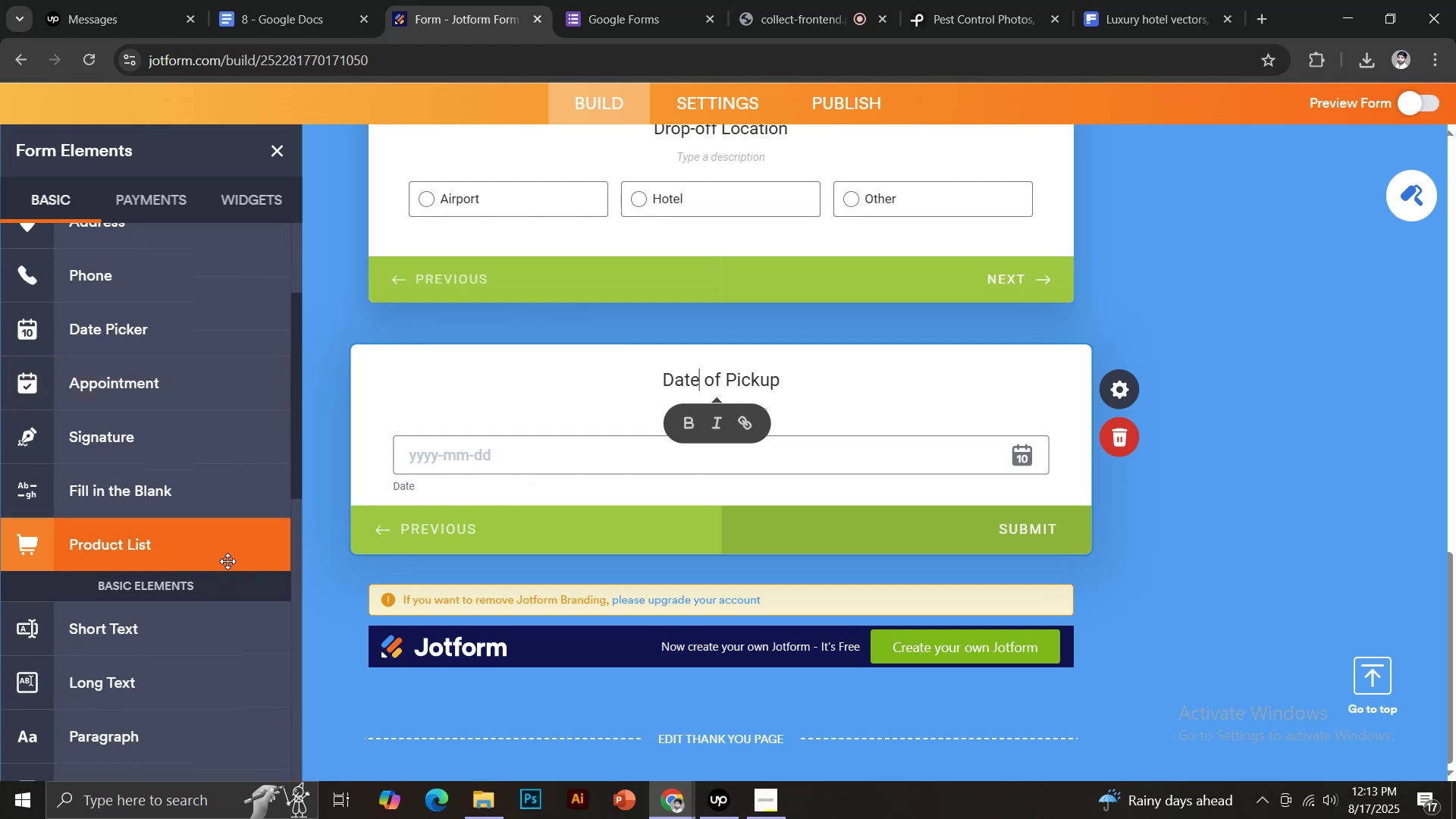 
scroll: coordinate [227, 559], scroll_direction: up, amount: 1.0
 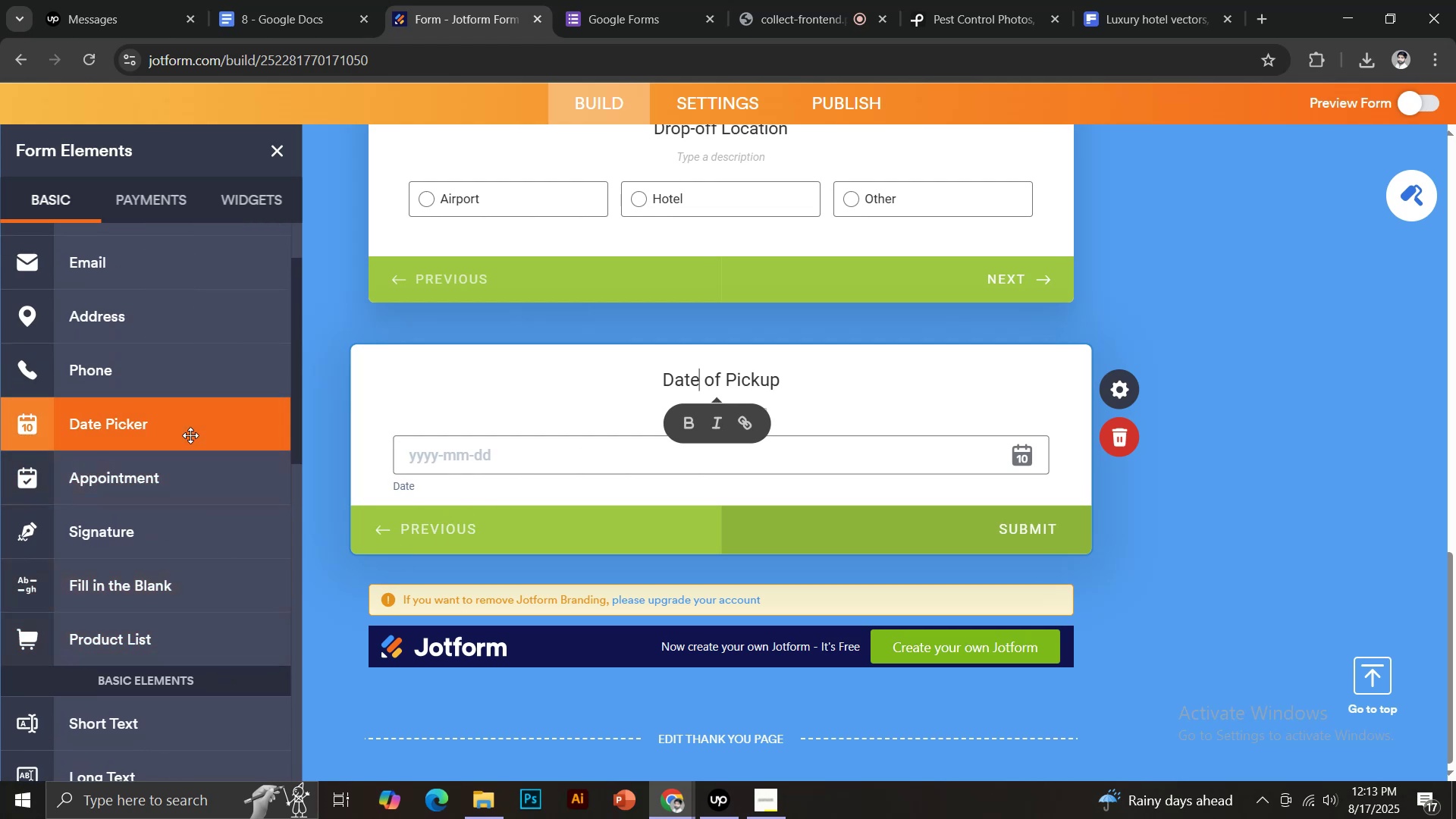 
scroll: coordinate [146, 684], scroll_direction: down, amount: 7.0
 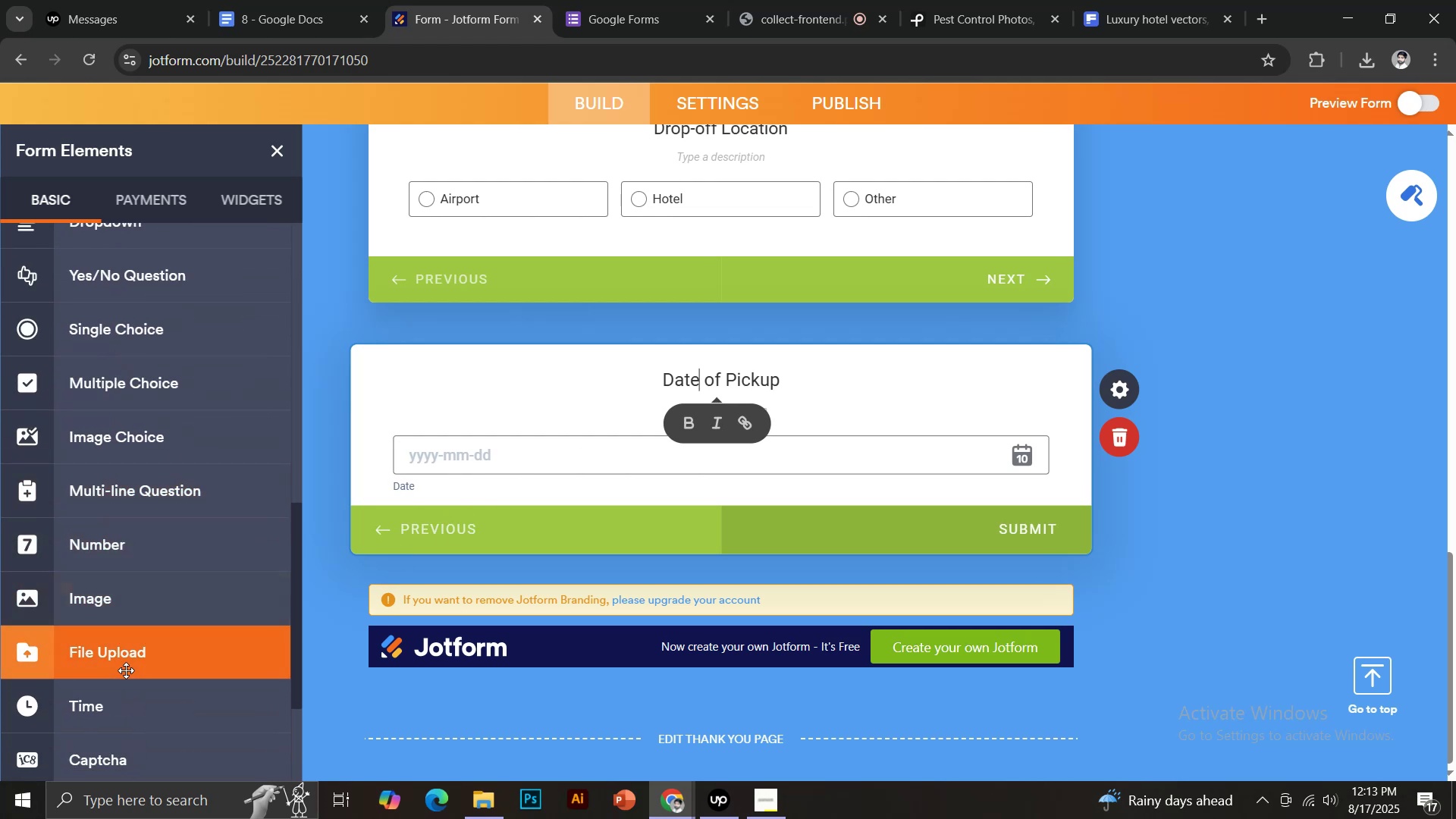 
left_click([127, 688])
 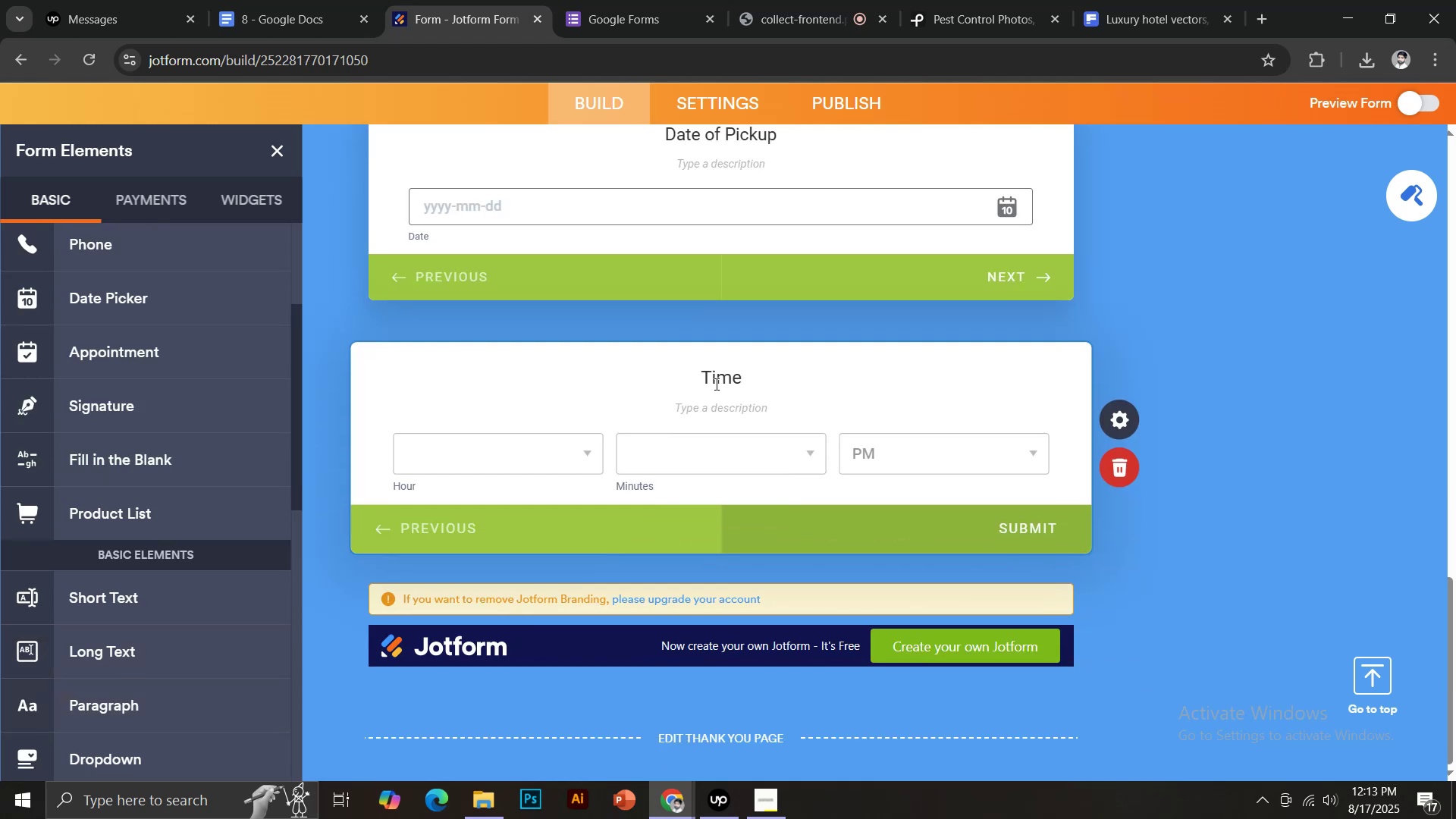 
left_click([715, 382])
 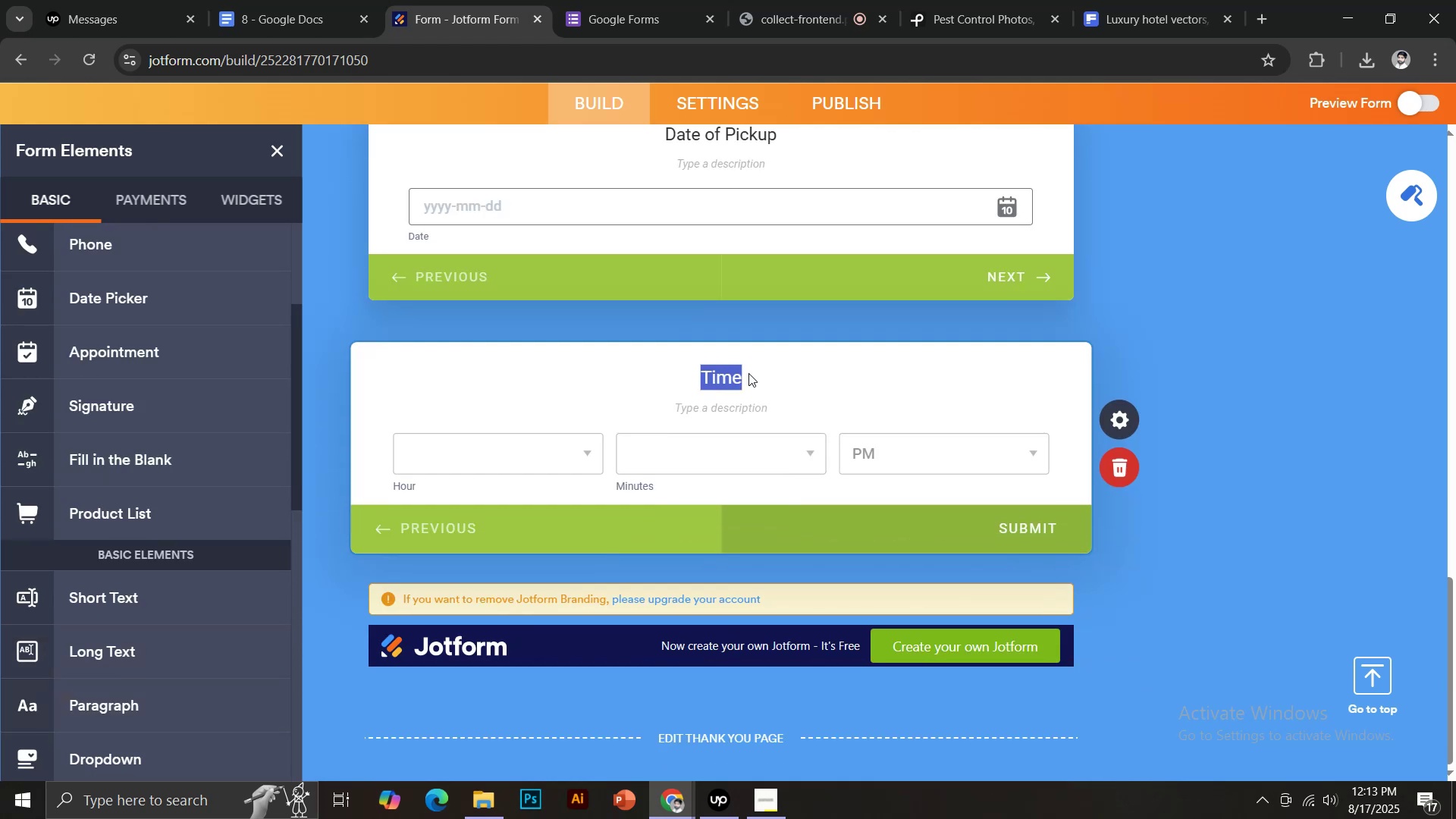 
left_click([748, 373])
 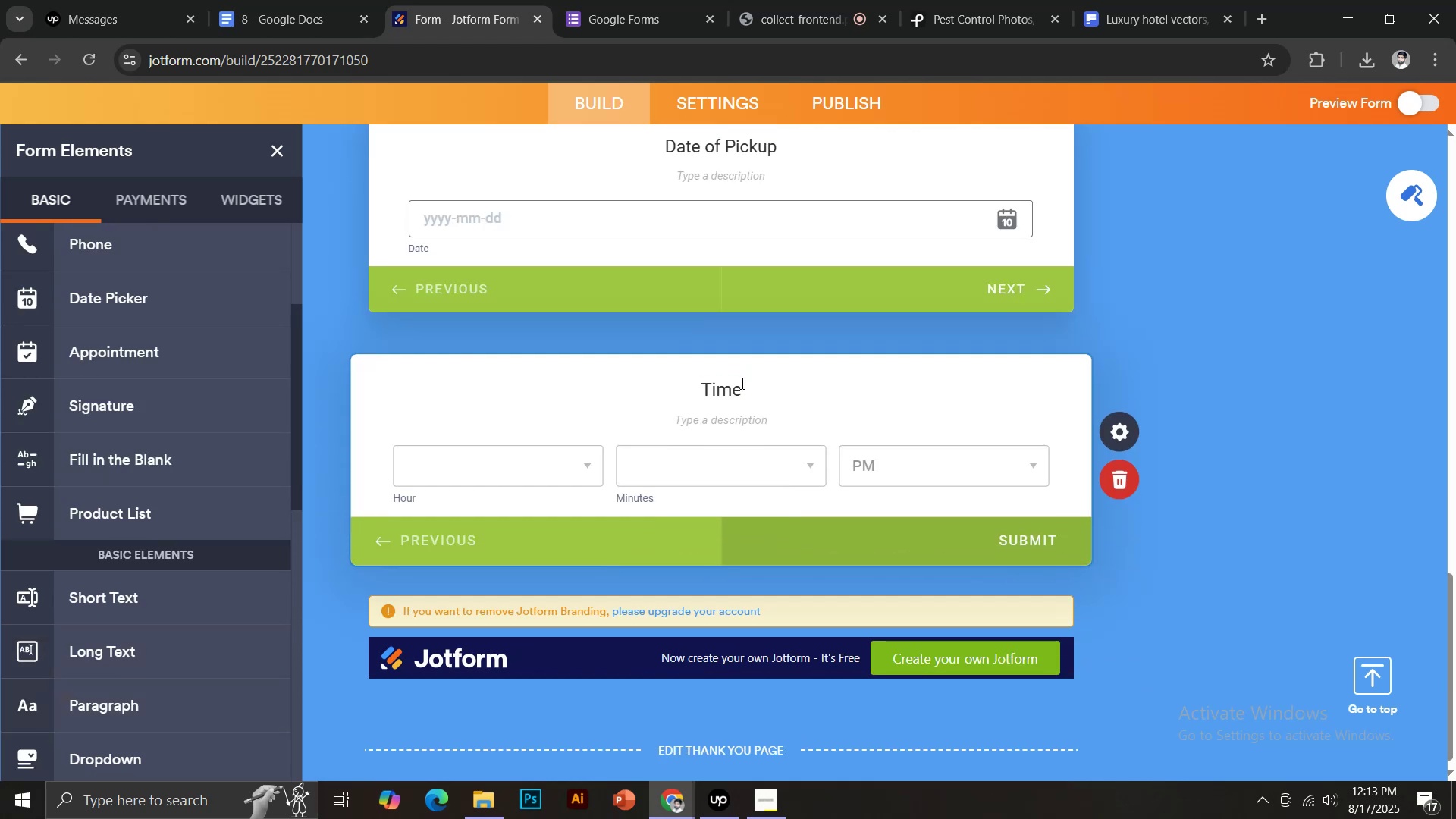 
left_click([740, 384])
 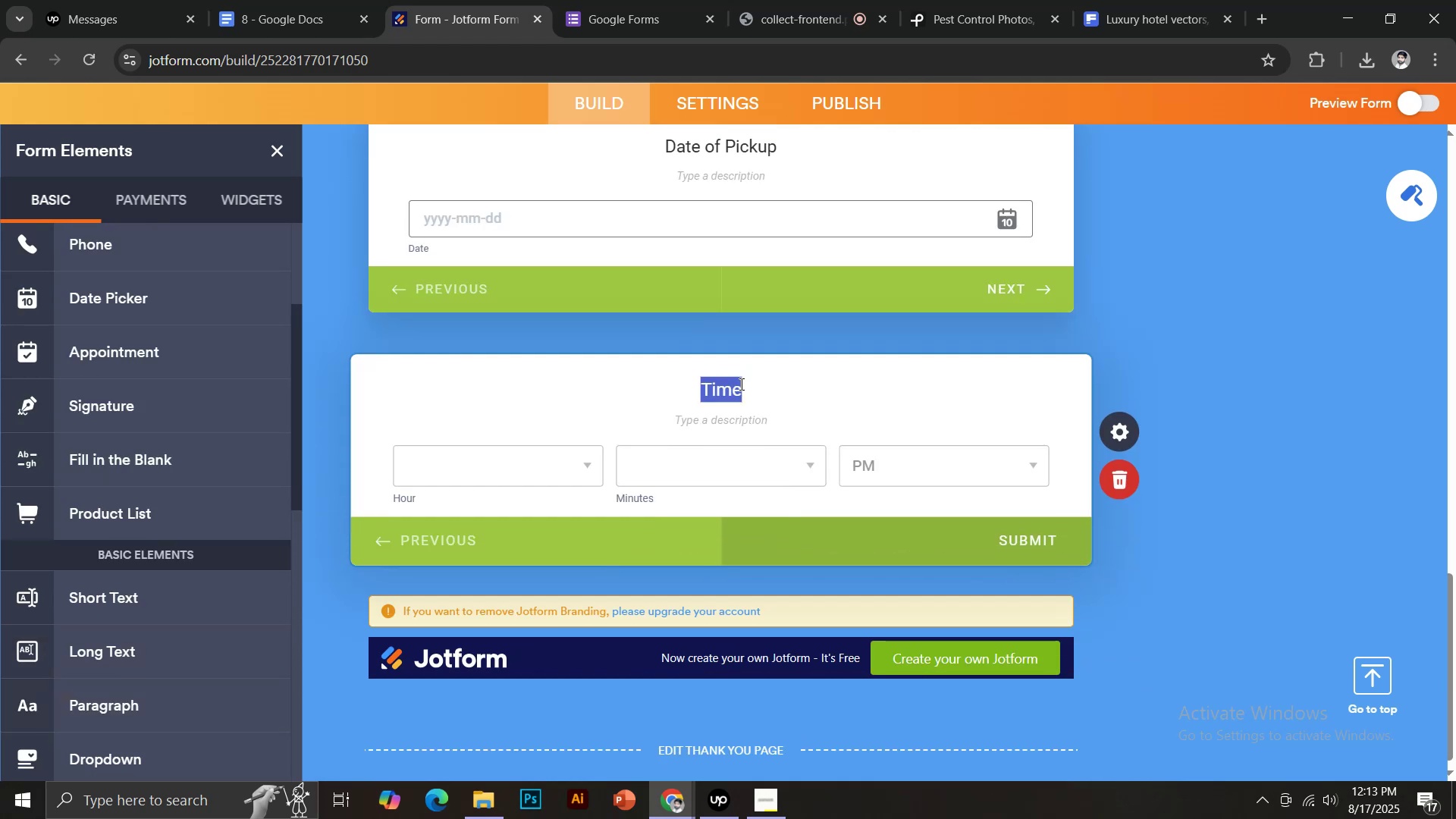 
key(Control+ControlLeft)
 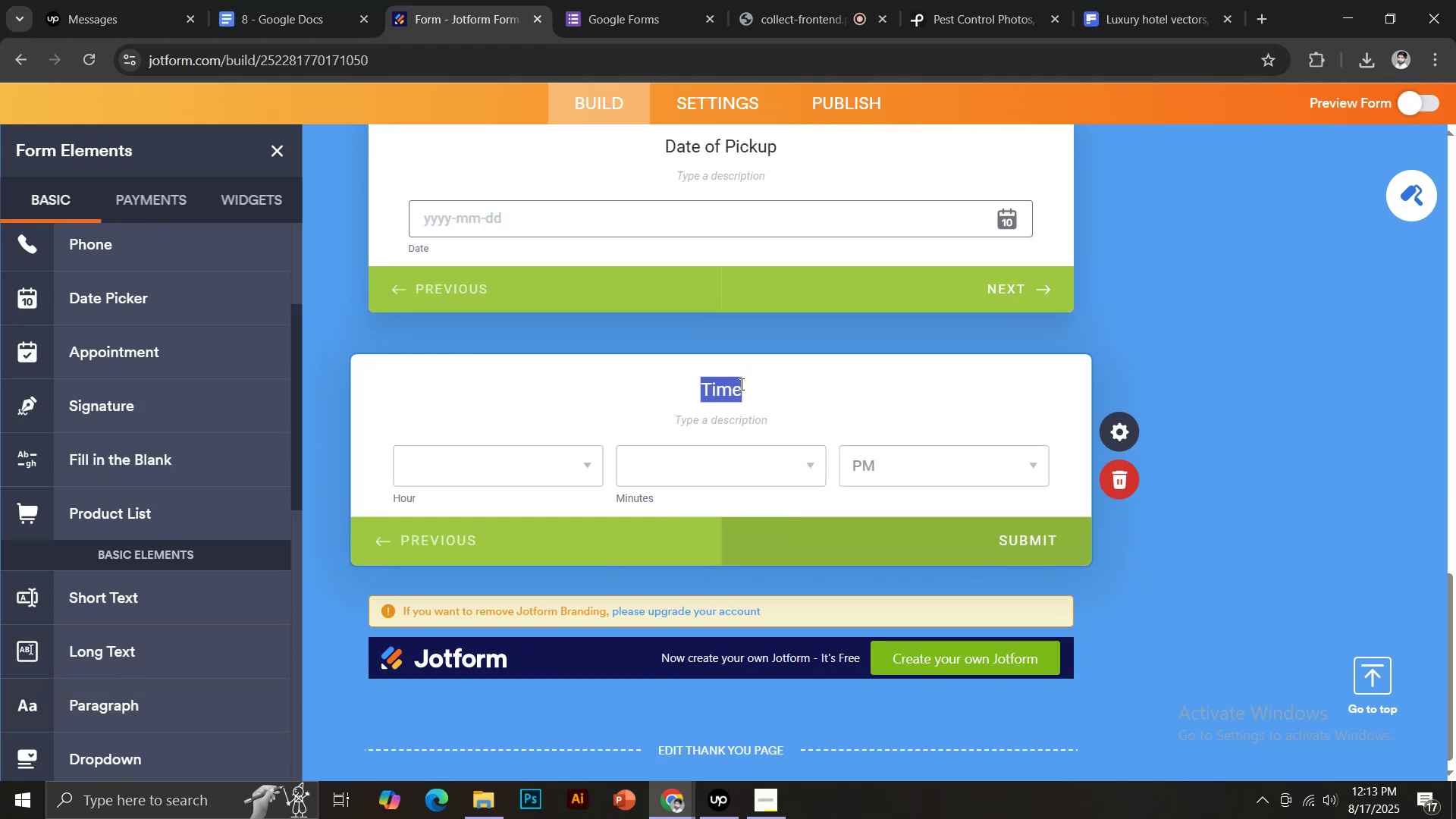 
key(Control+A)
 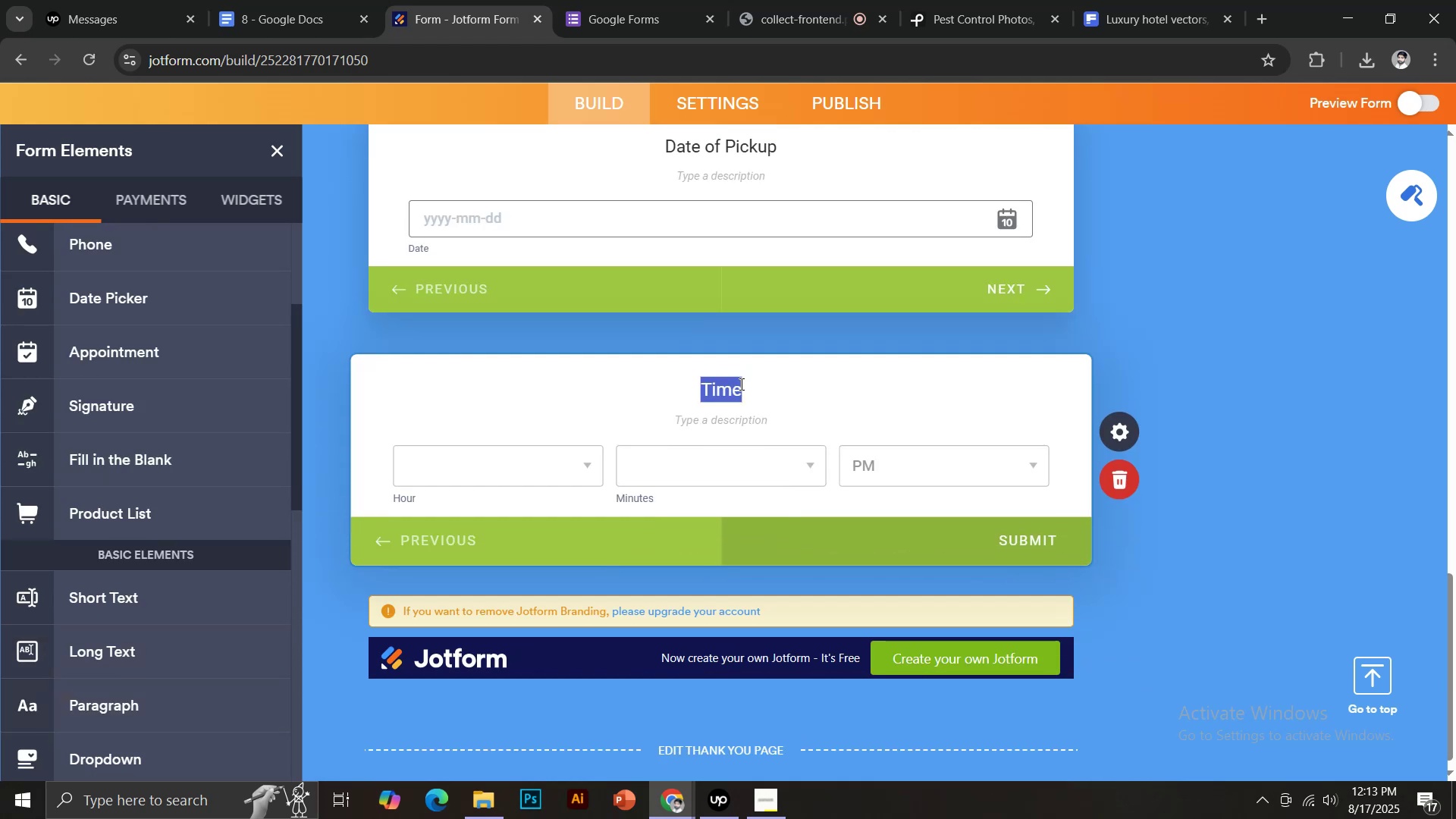 
key(Control+V)
 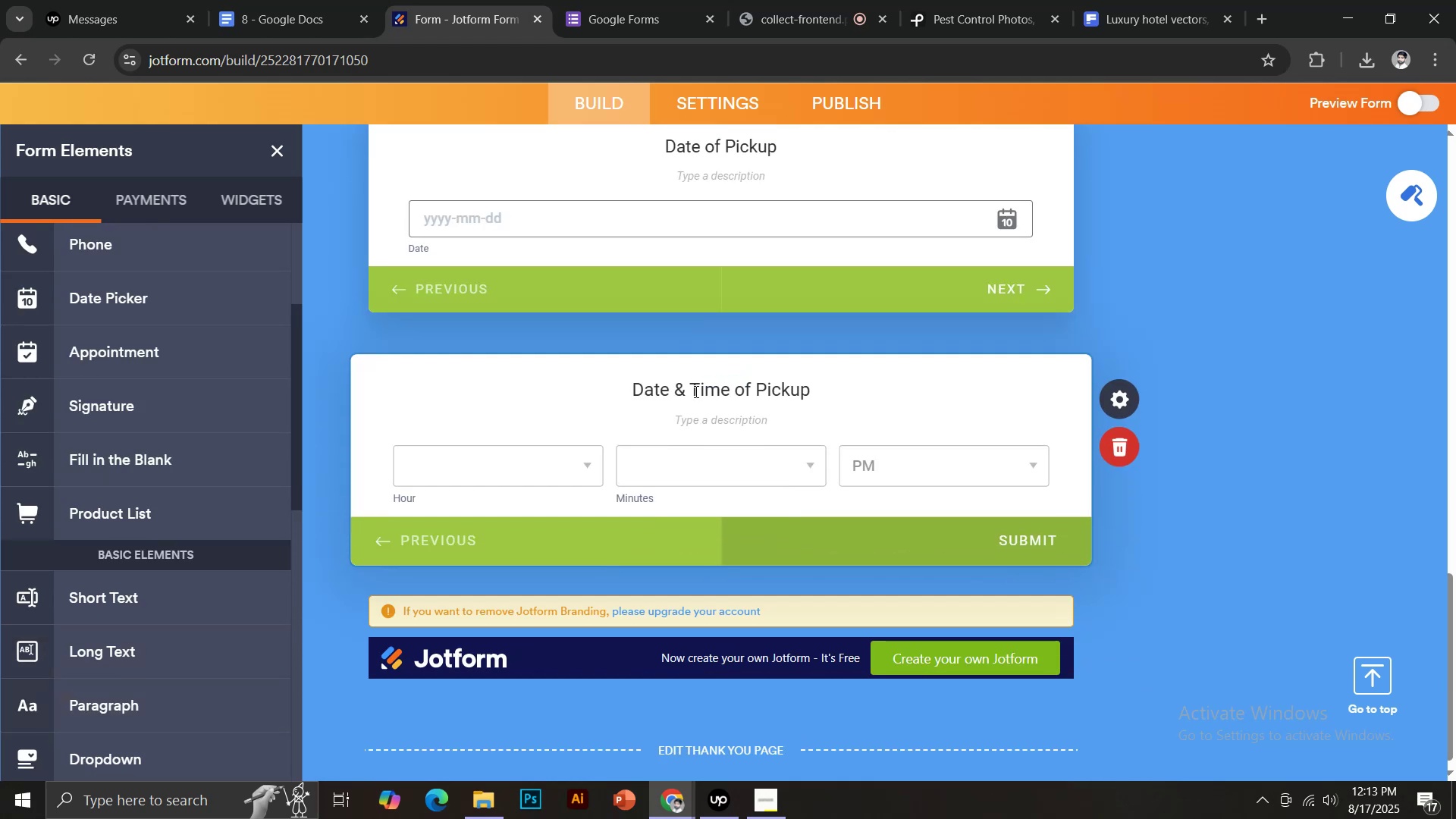 
left_click_drag(start_coordinate=[695, 391], to_coordinate=[620, 394])
 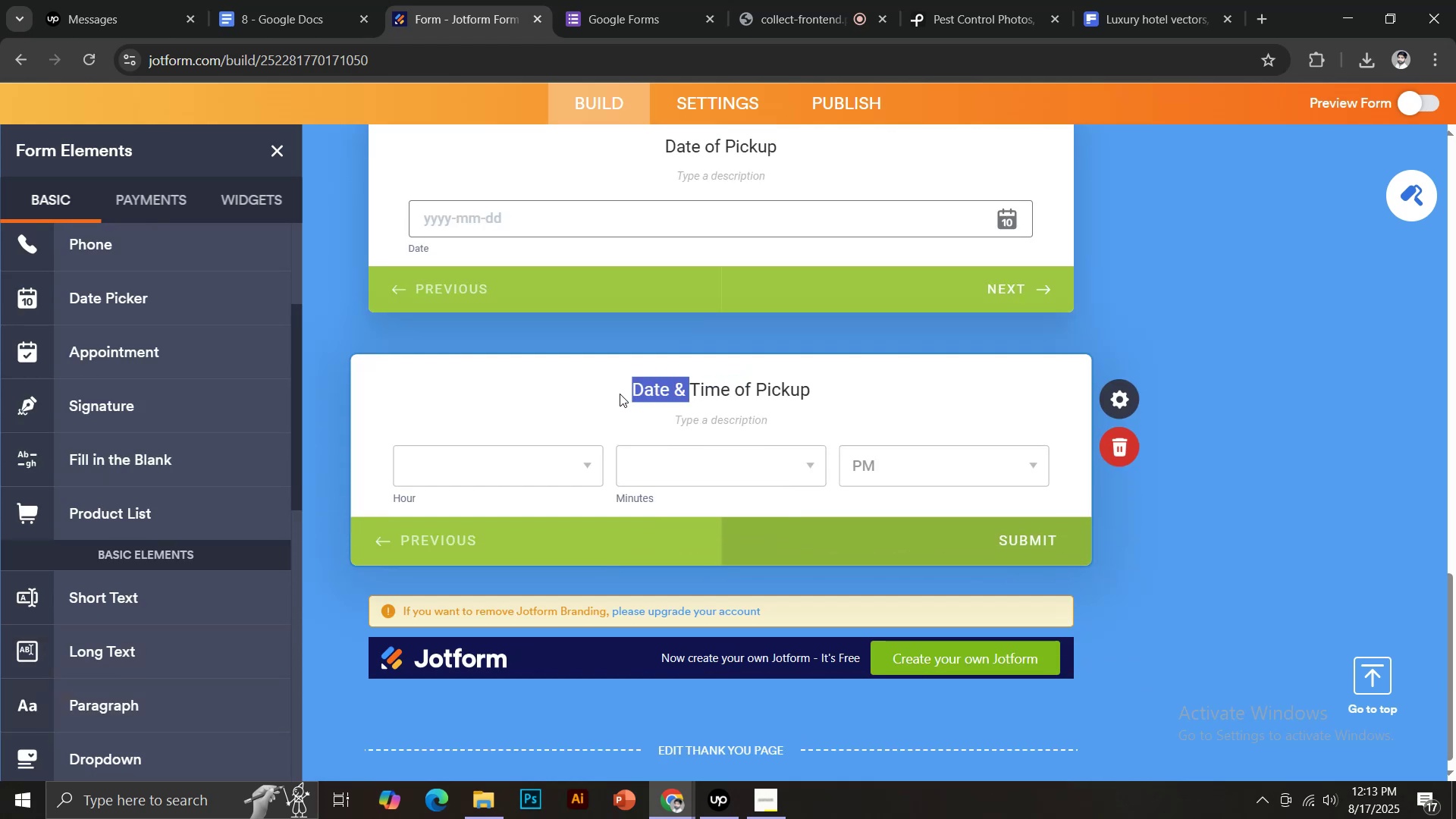 
key(Backspace)
 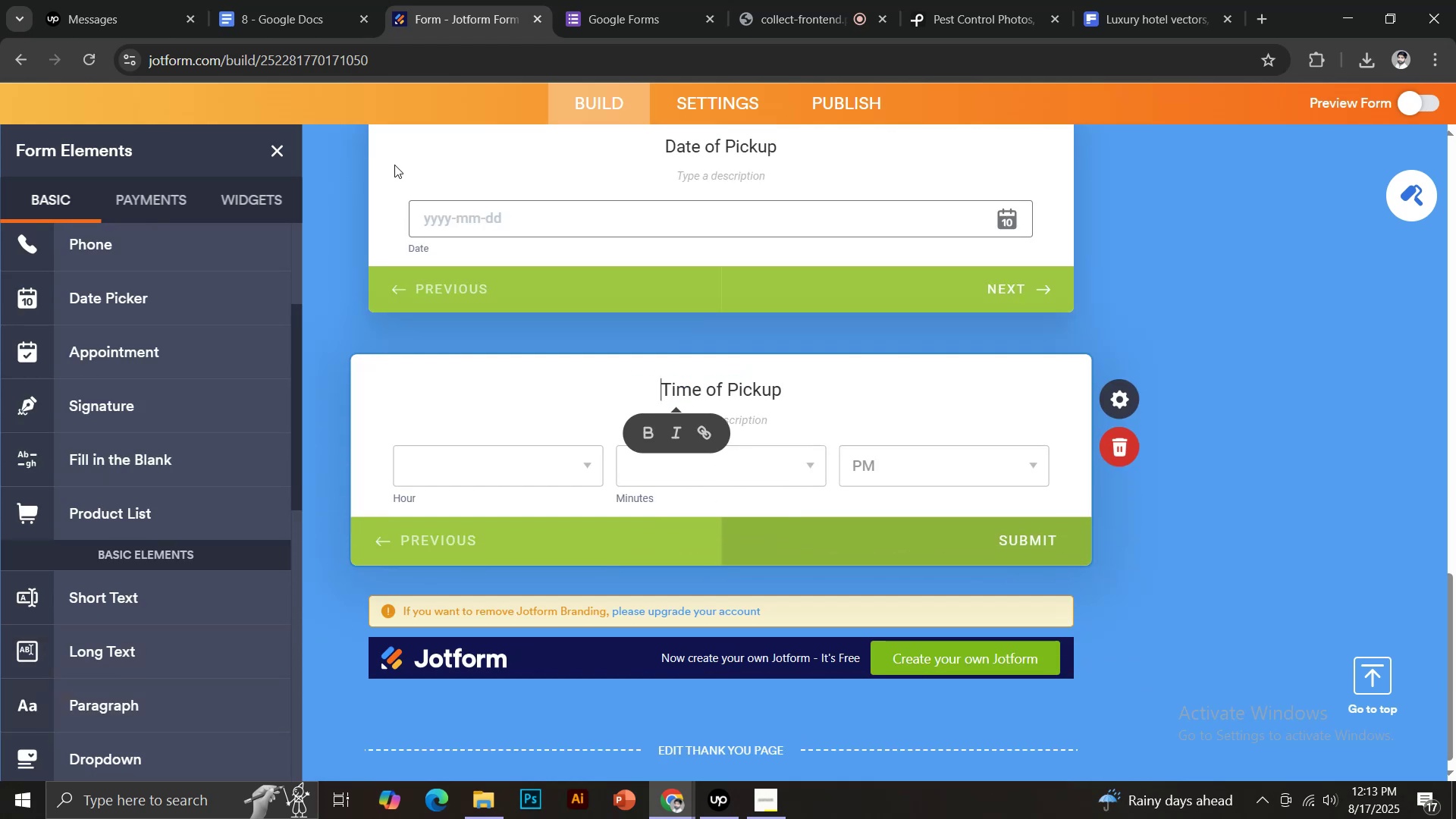 
left_click([300, 0])
 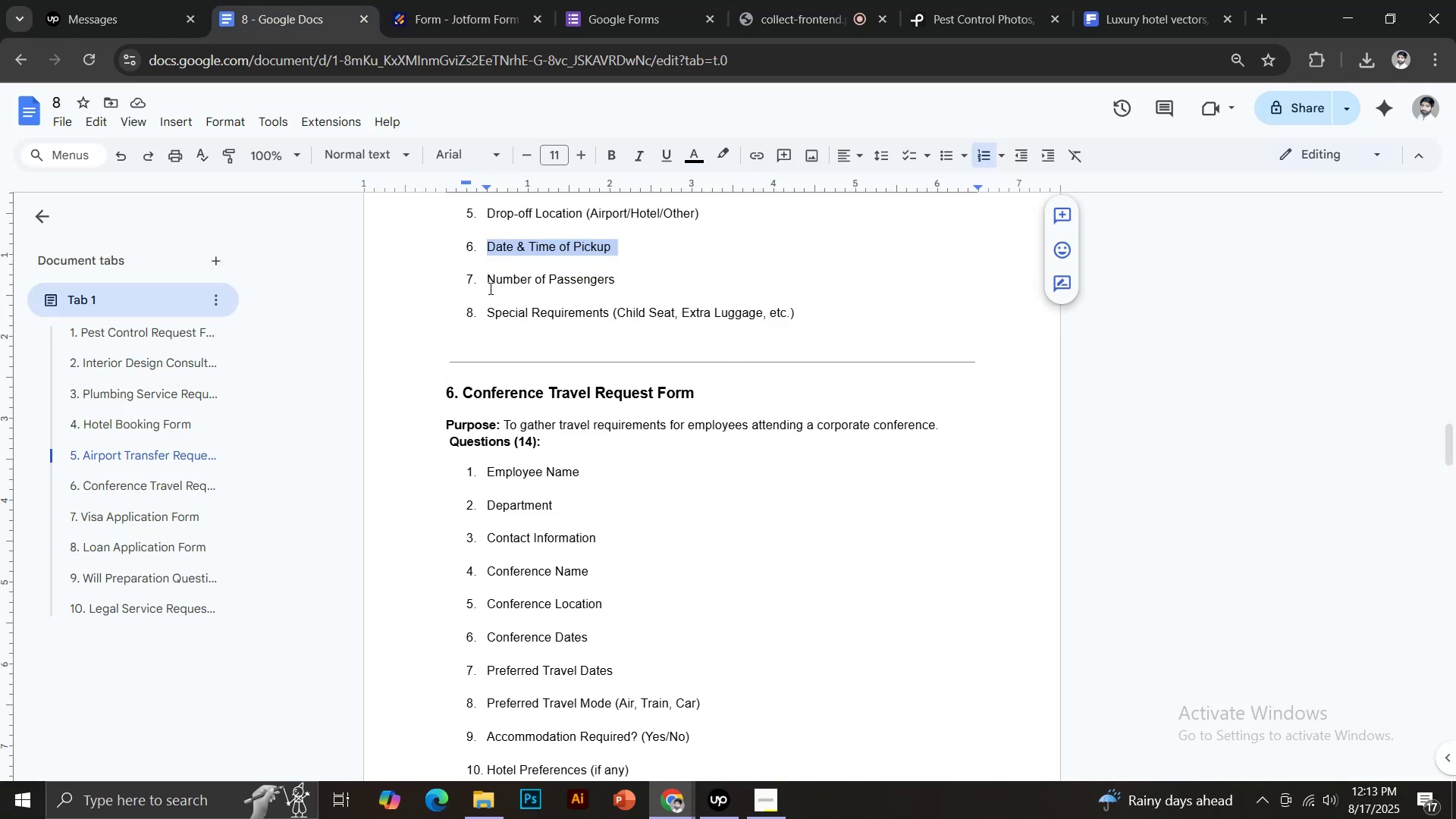 
left_click_drag(start_coordinate=[487, 281], to_coordinate=[615, 287])
 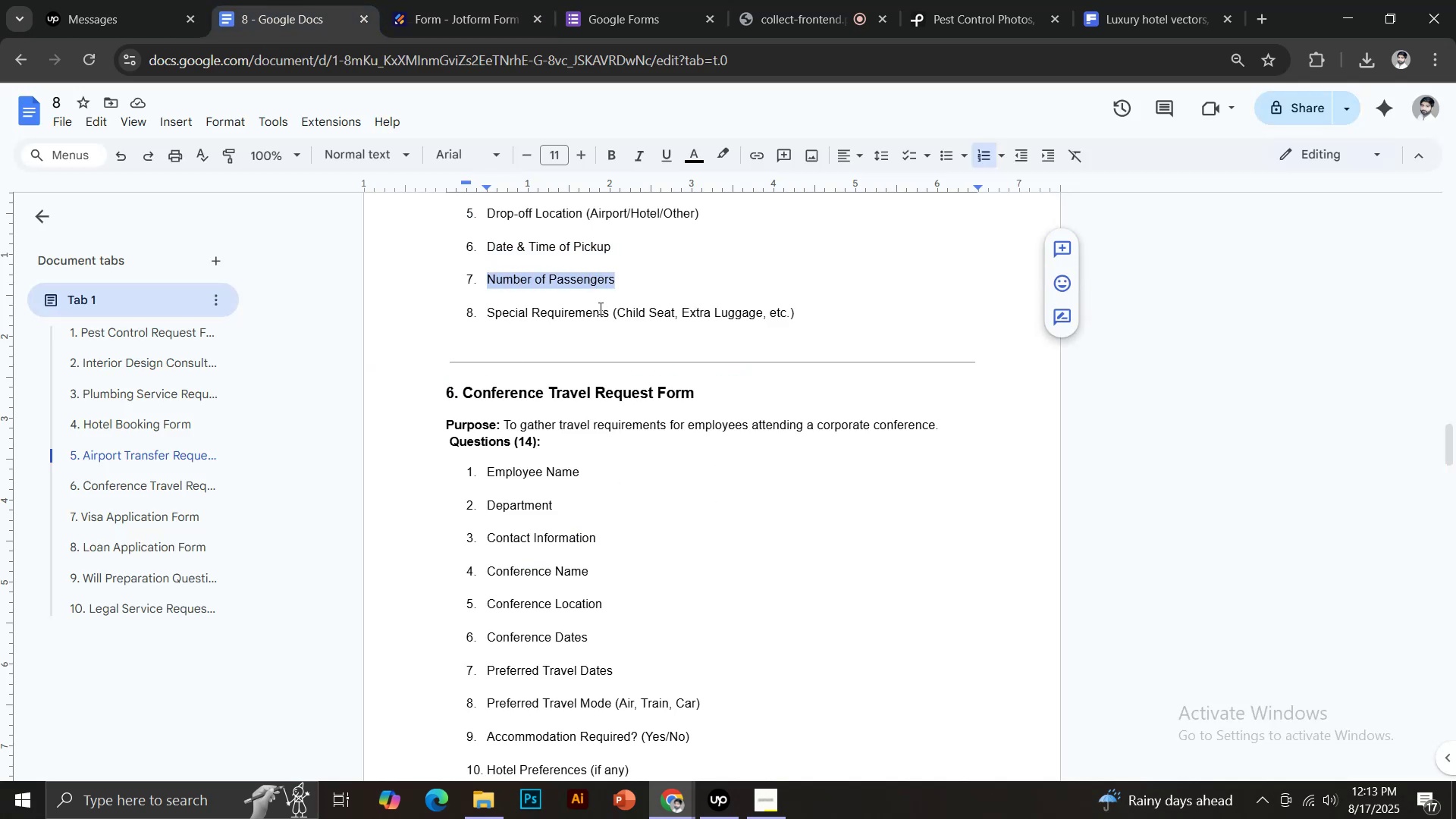 
key(Control+C)
 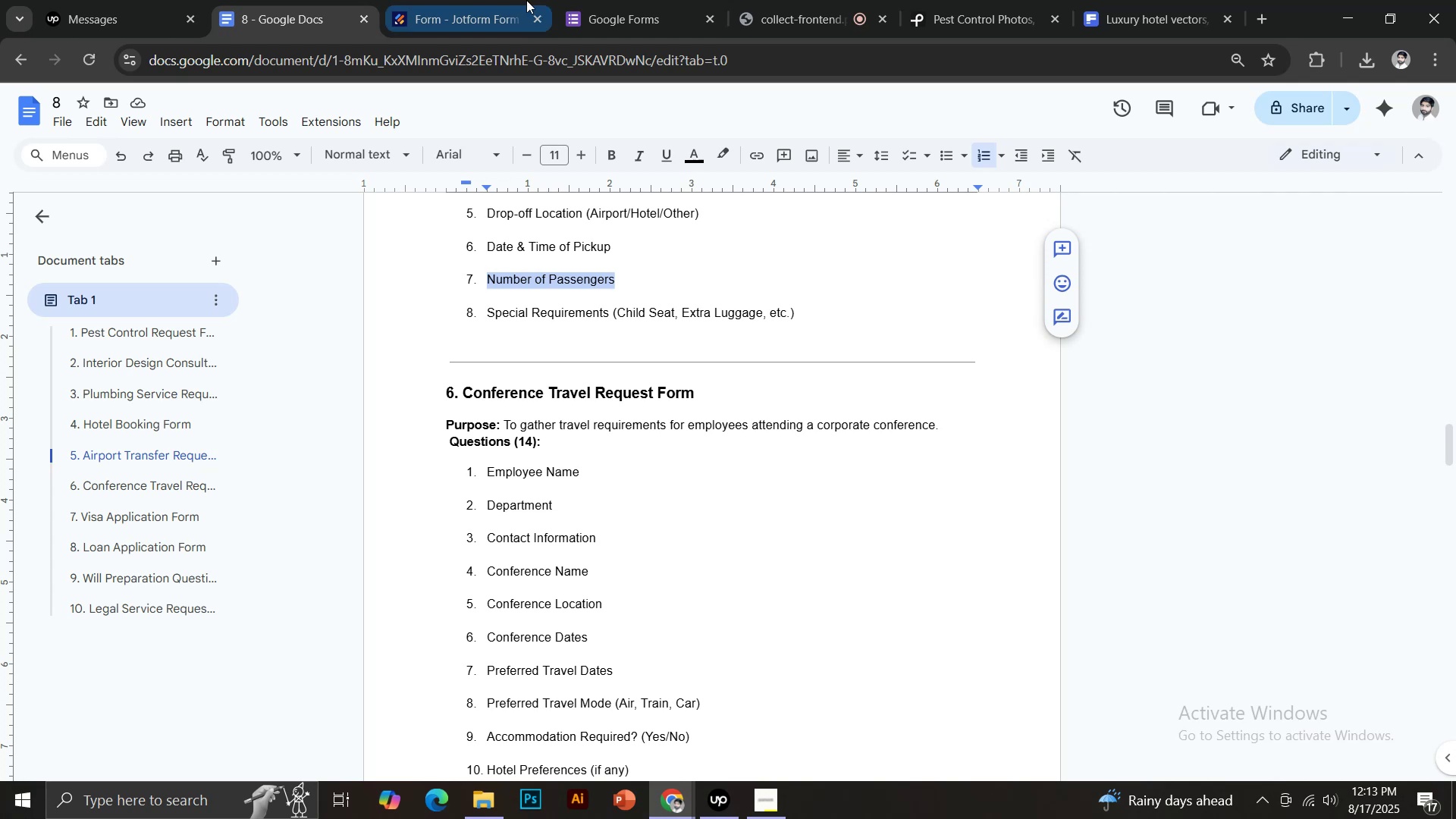 
left_click([457, 0])
 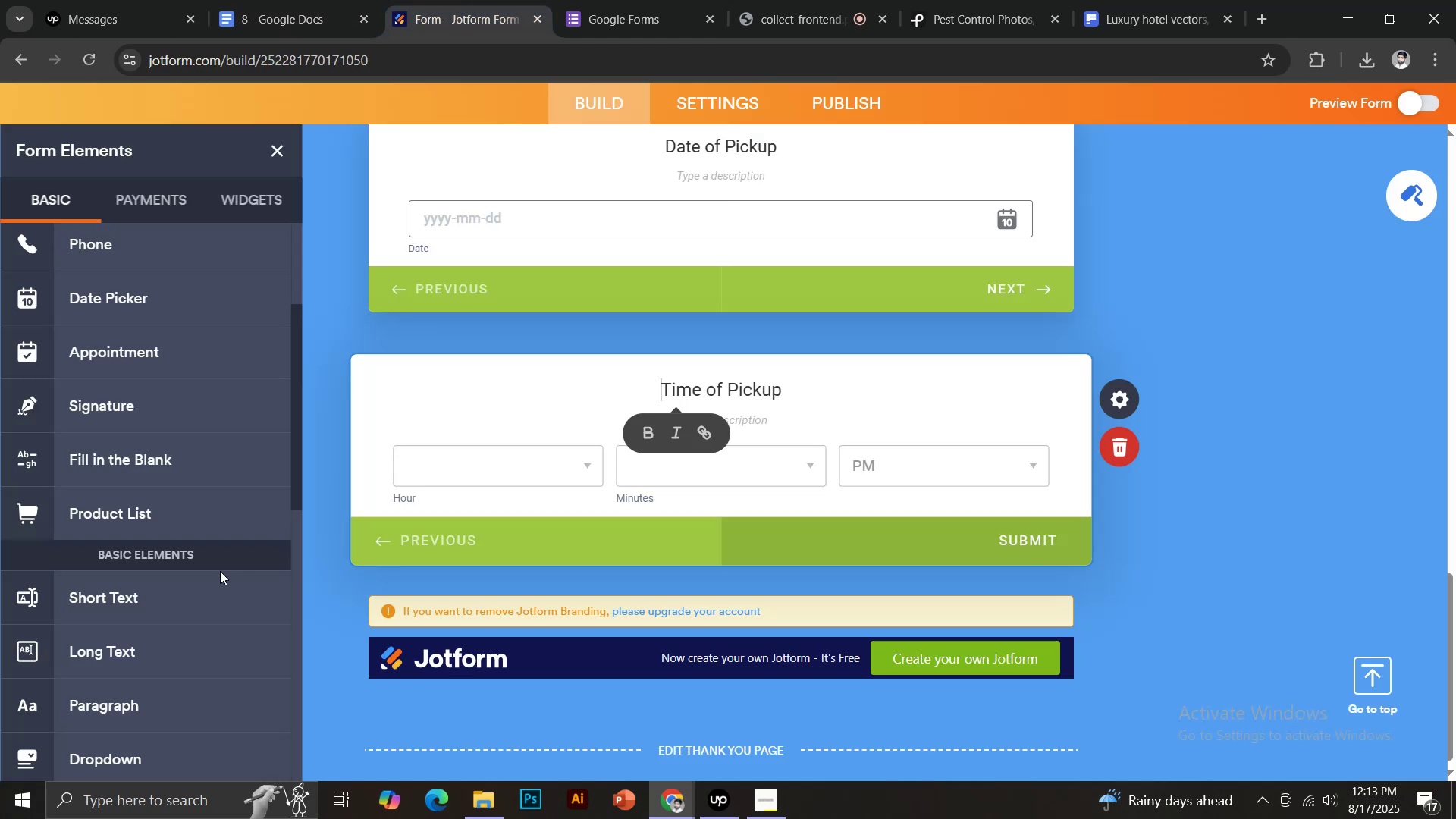 
scroll: coordinate [178, 517], scroll_direction: down, amount: 5.0
 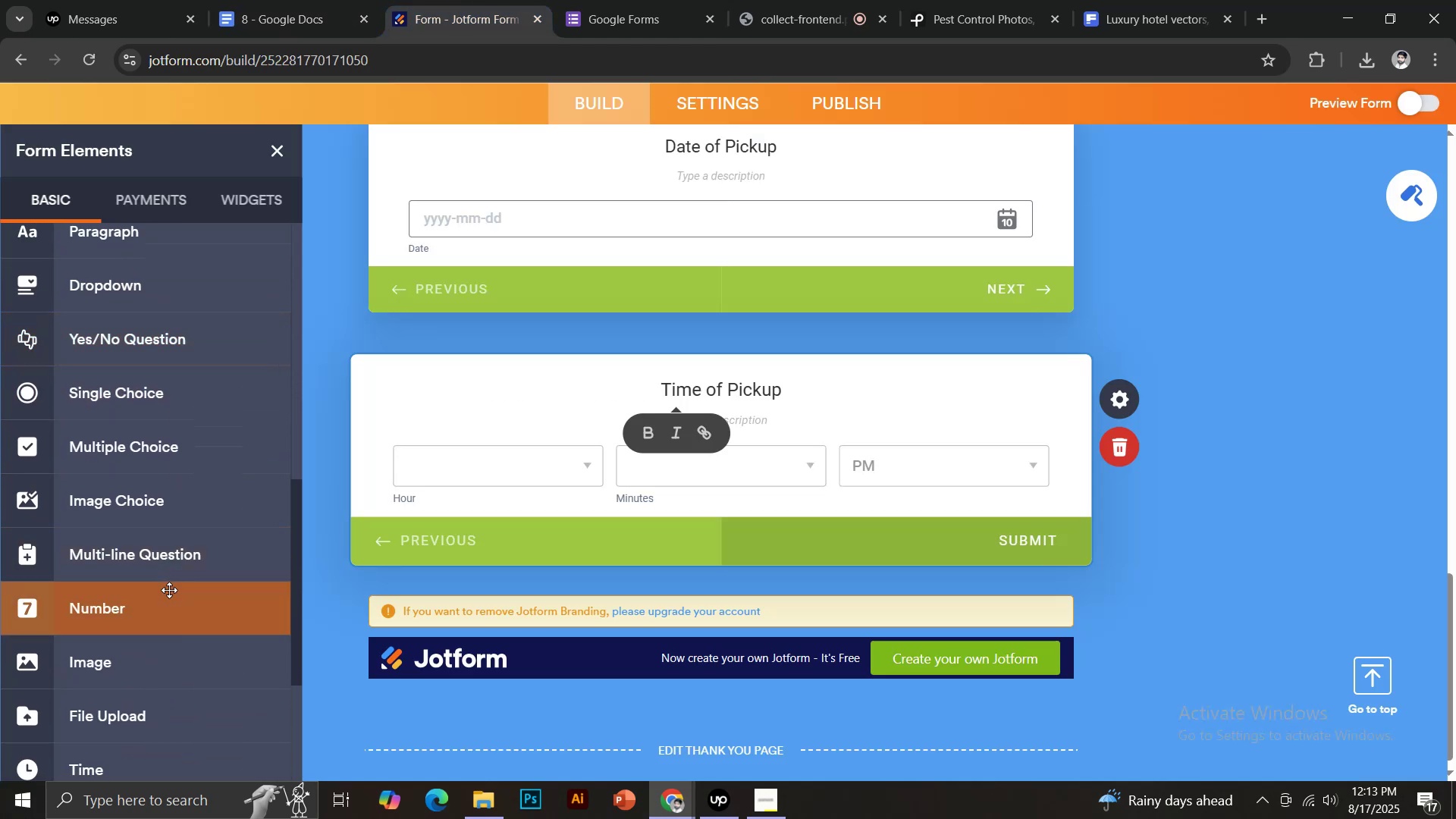 
left_click([168, 614])
 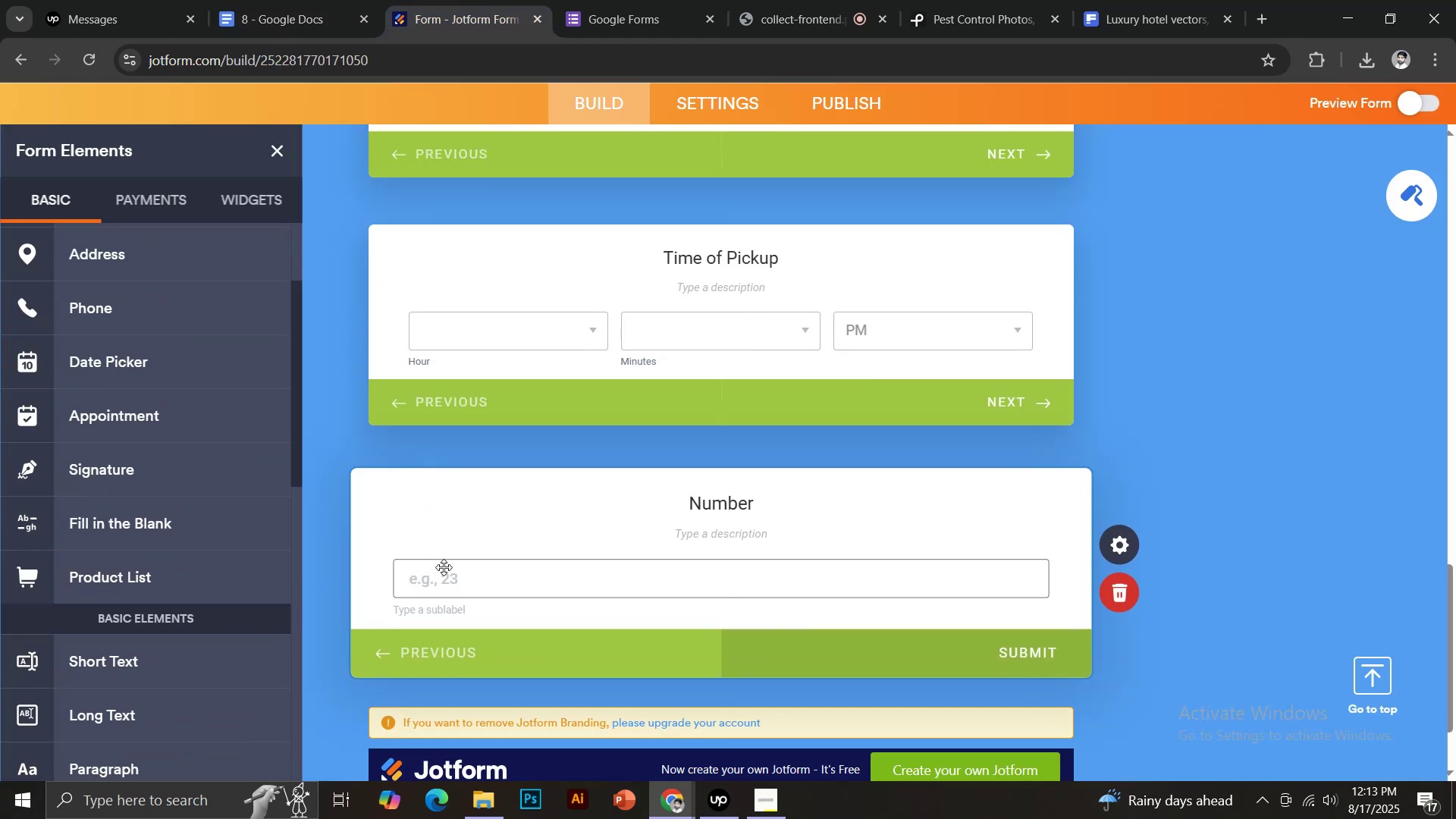 
hold_key(key=ControlLeft, duration=0.74)
 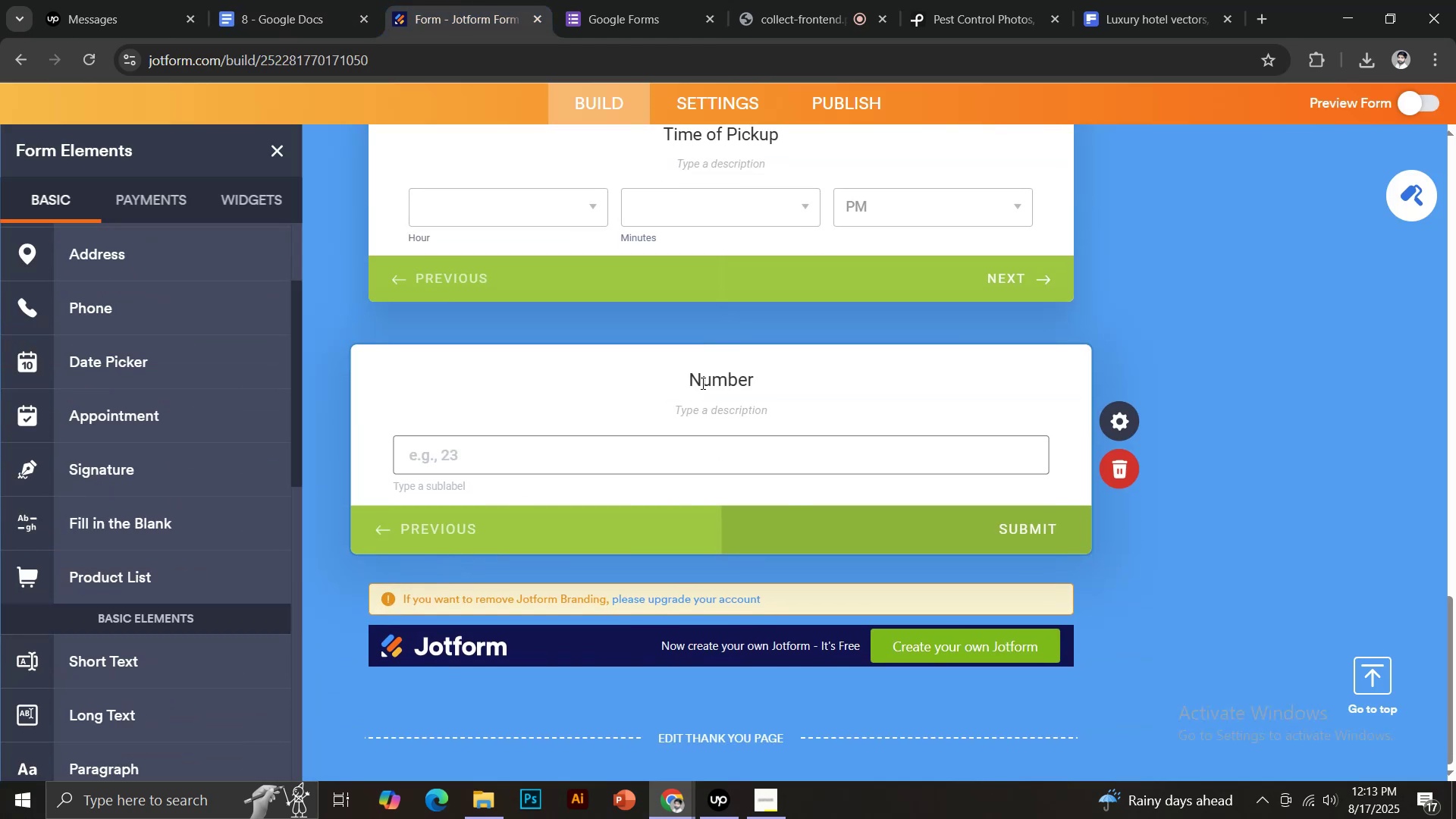 
left_click([701, 383])
 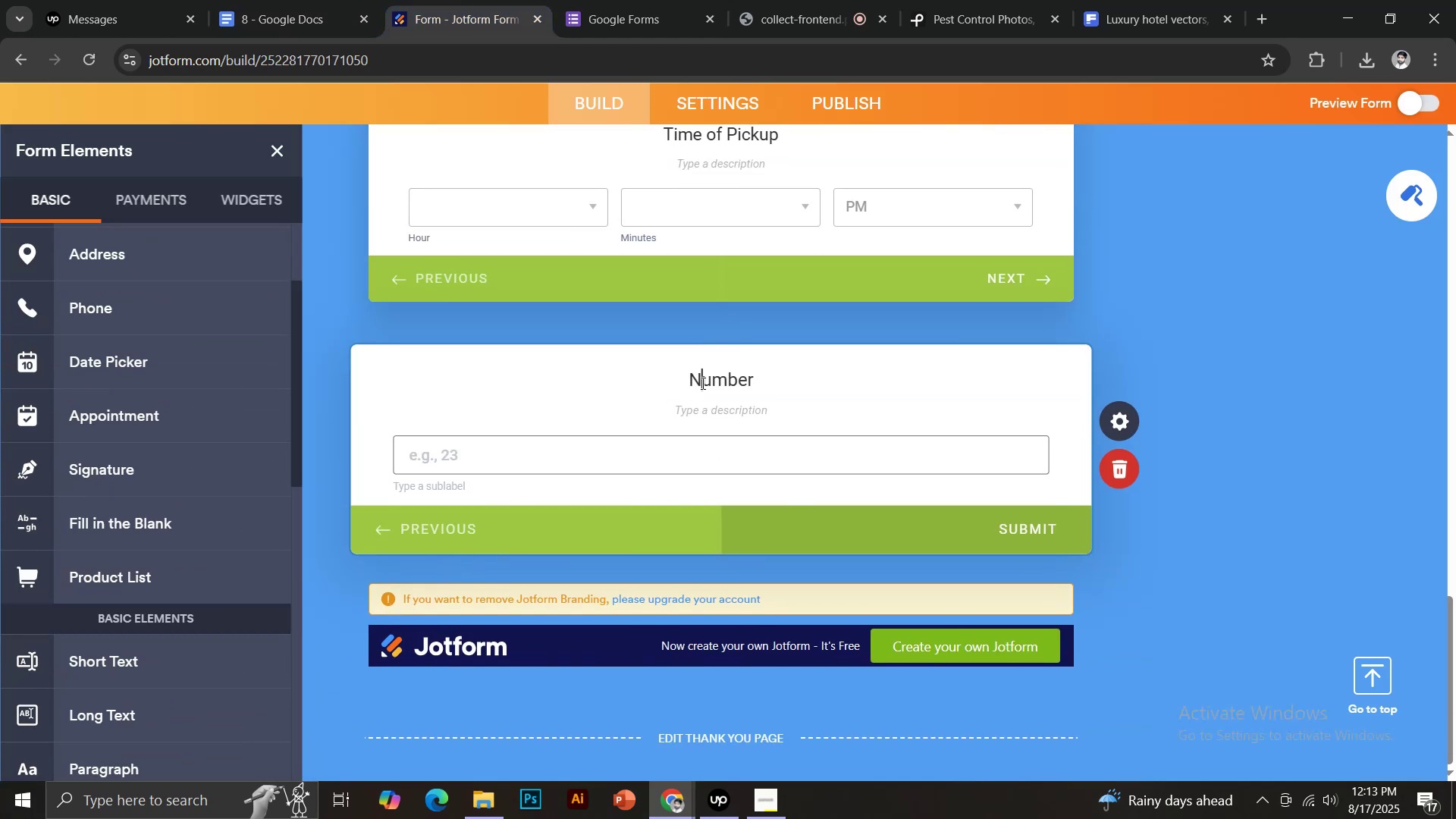 
key(Control+V)
 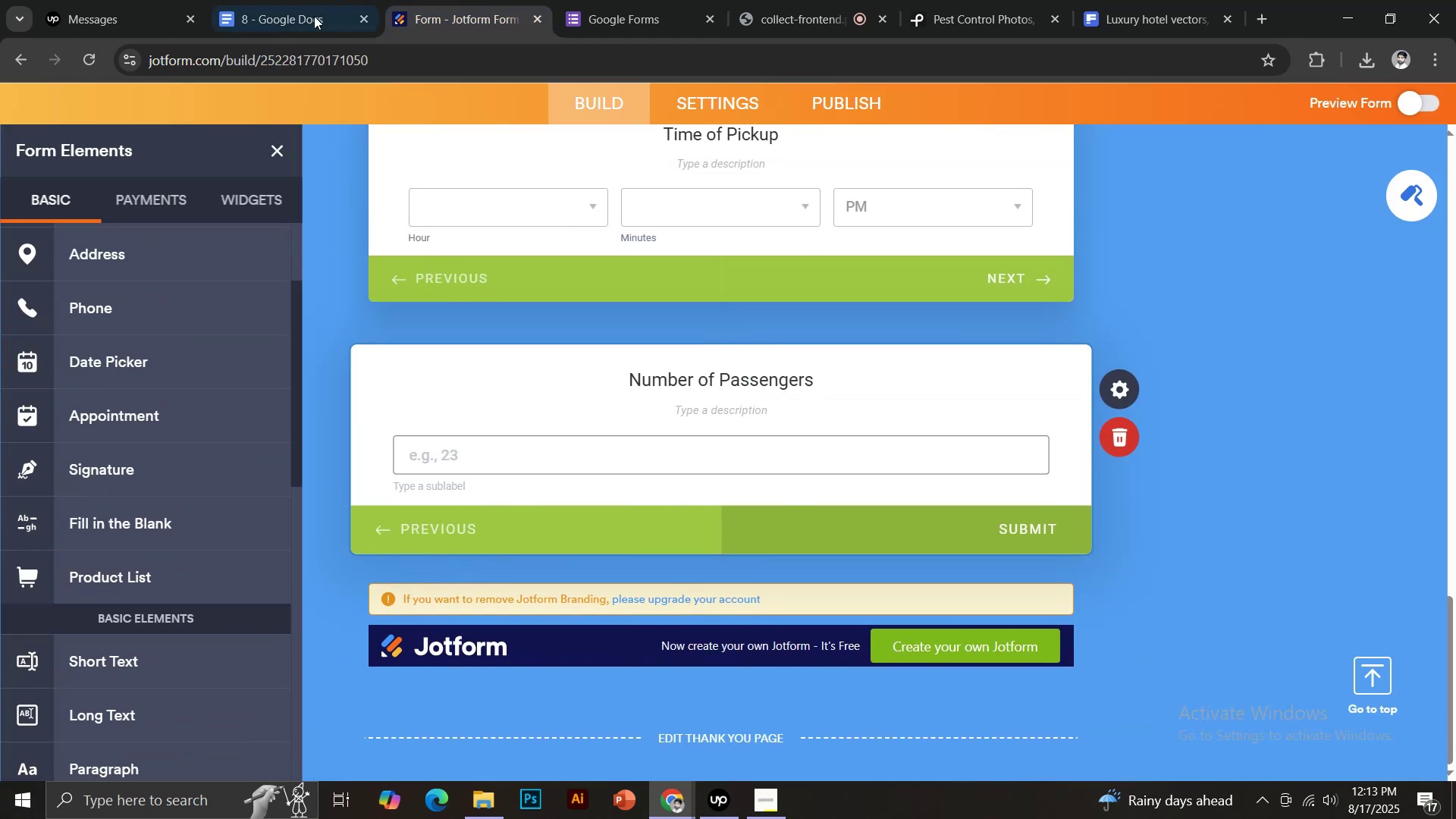 
left_click([315, 0])
 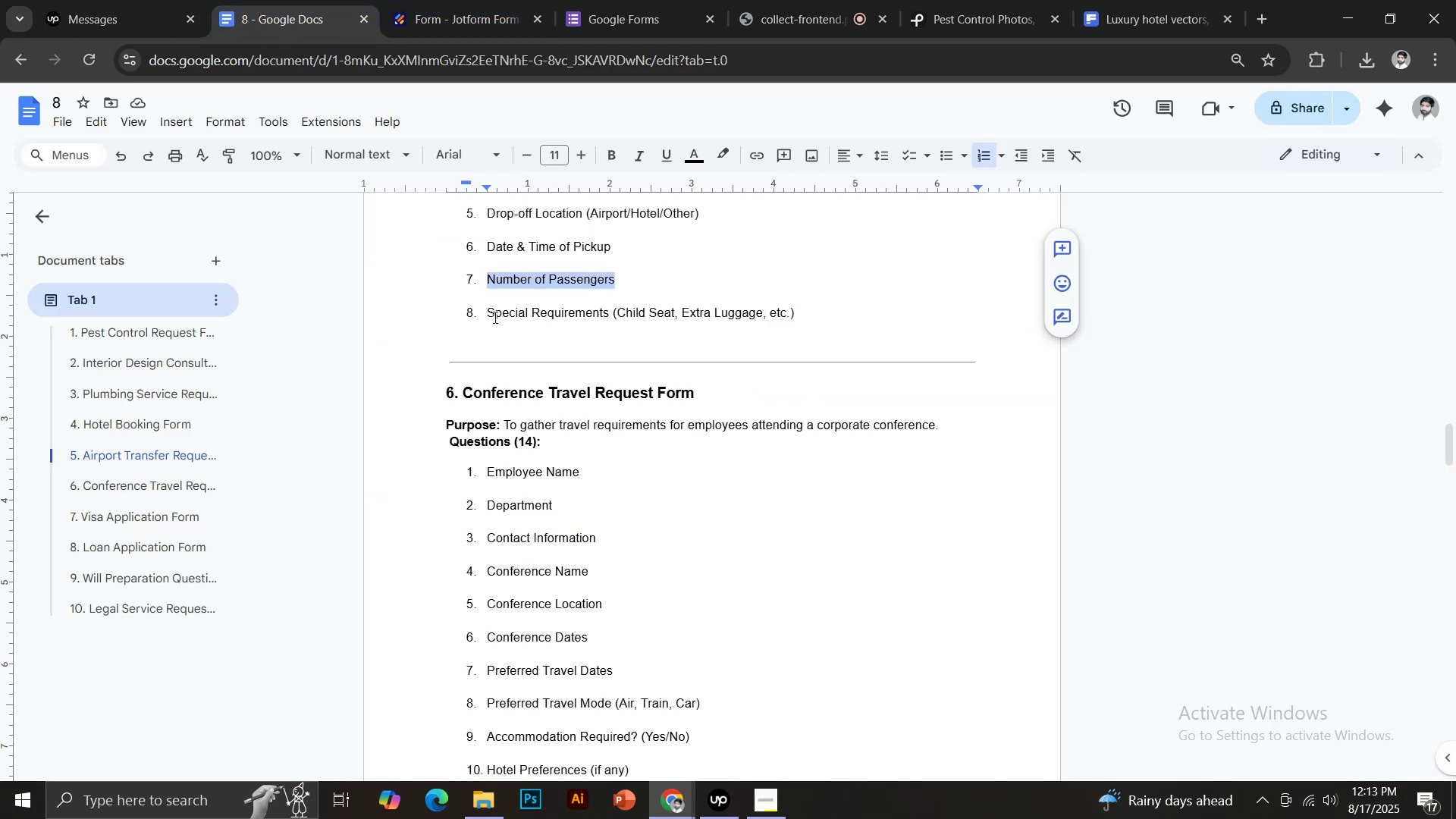 
left_click_drag(start_coordinate=[489, 315], to_coordinate=[611, 319])
 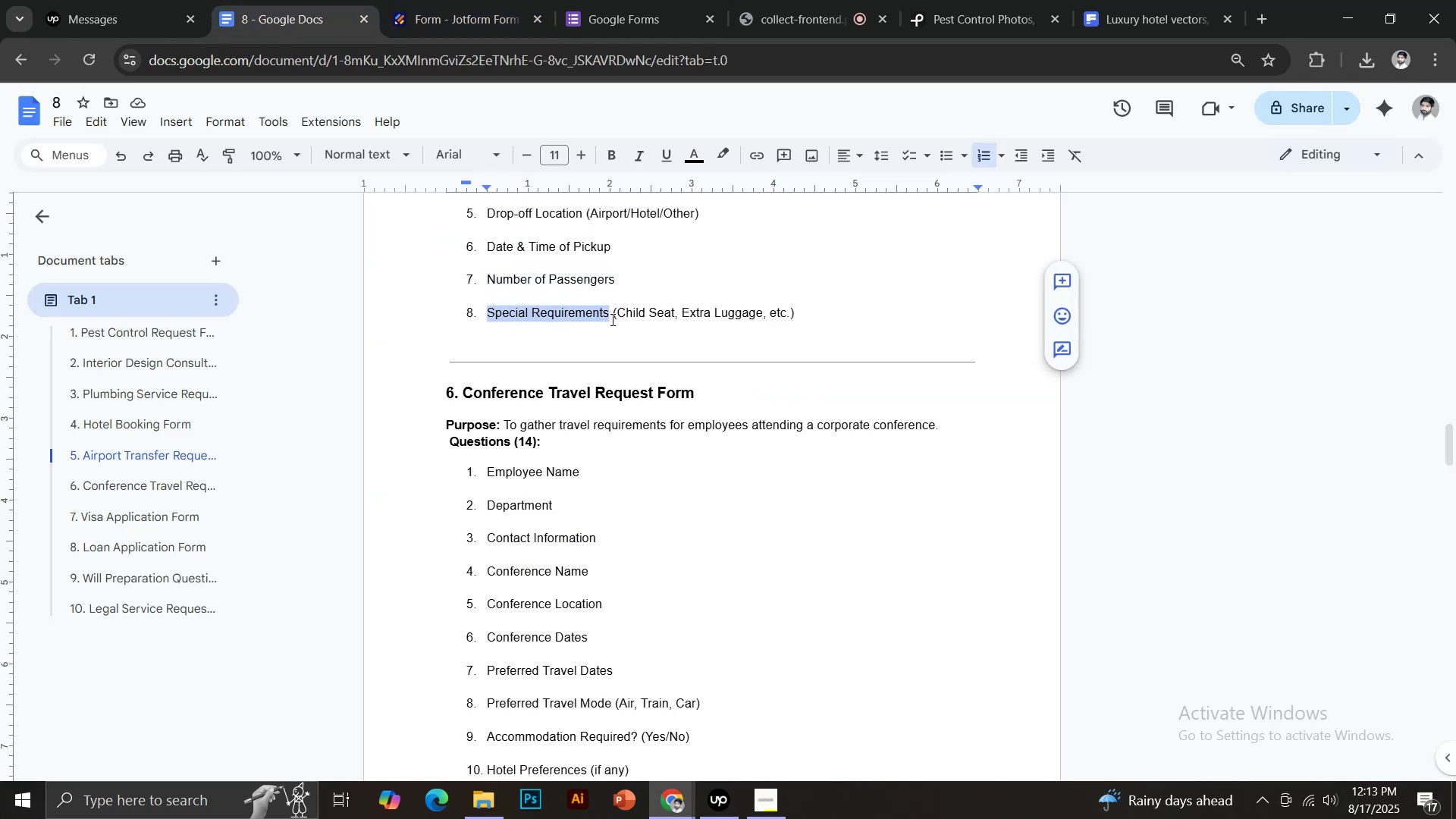 
key(Control+C)
 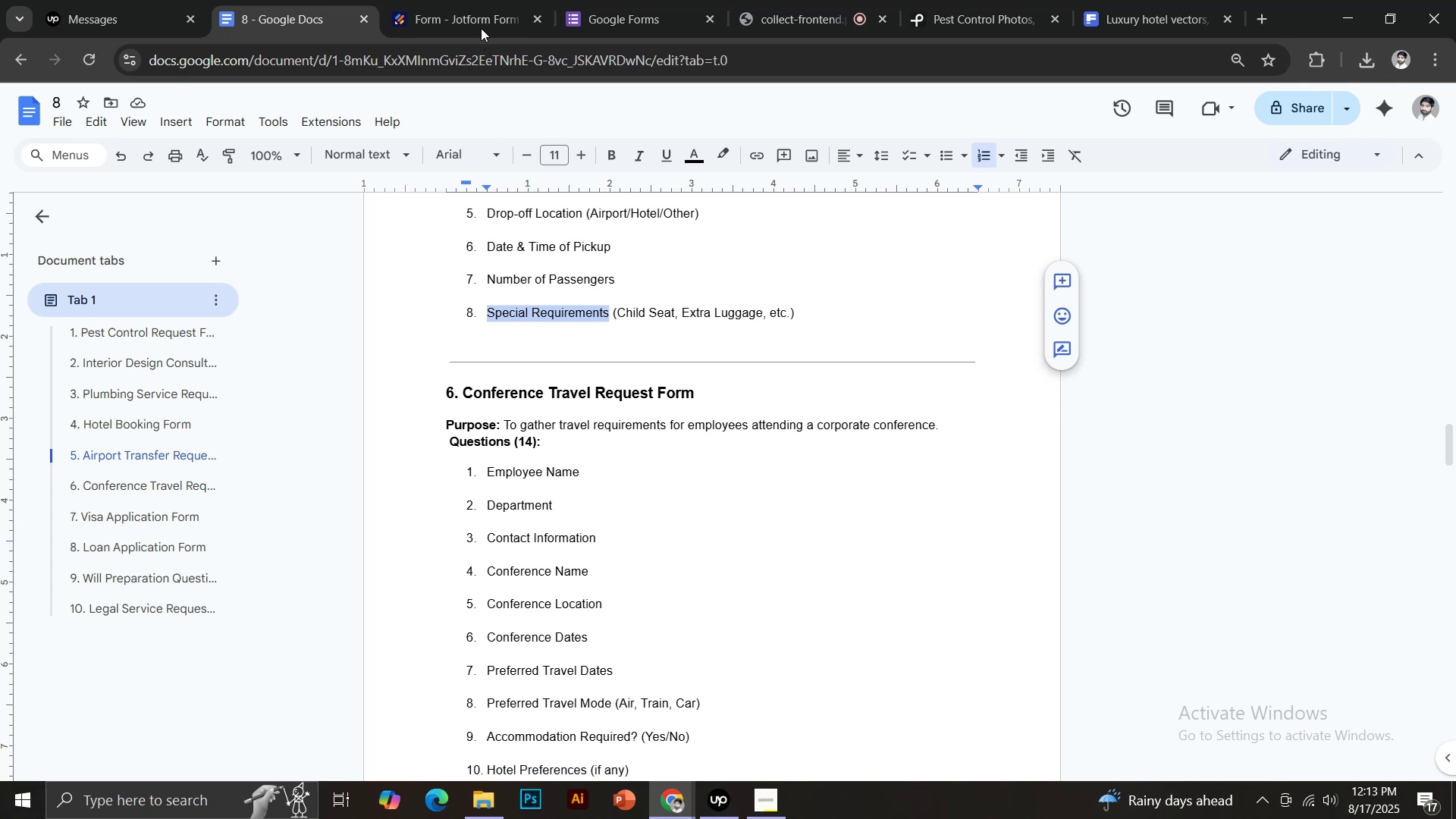 
scroll: coordinate [165, 530], scroll_direction: down, amount: 2.0
 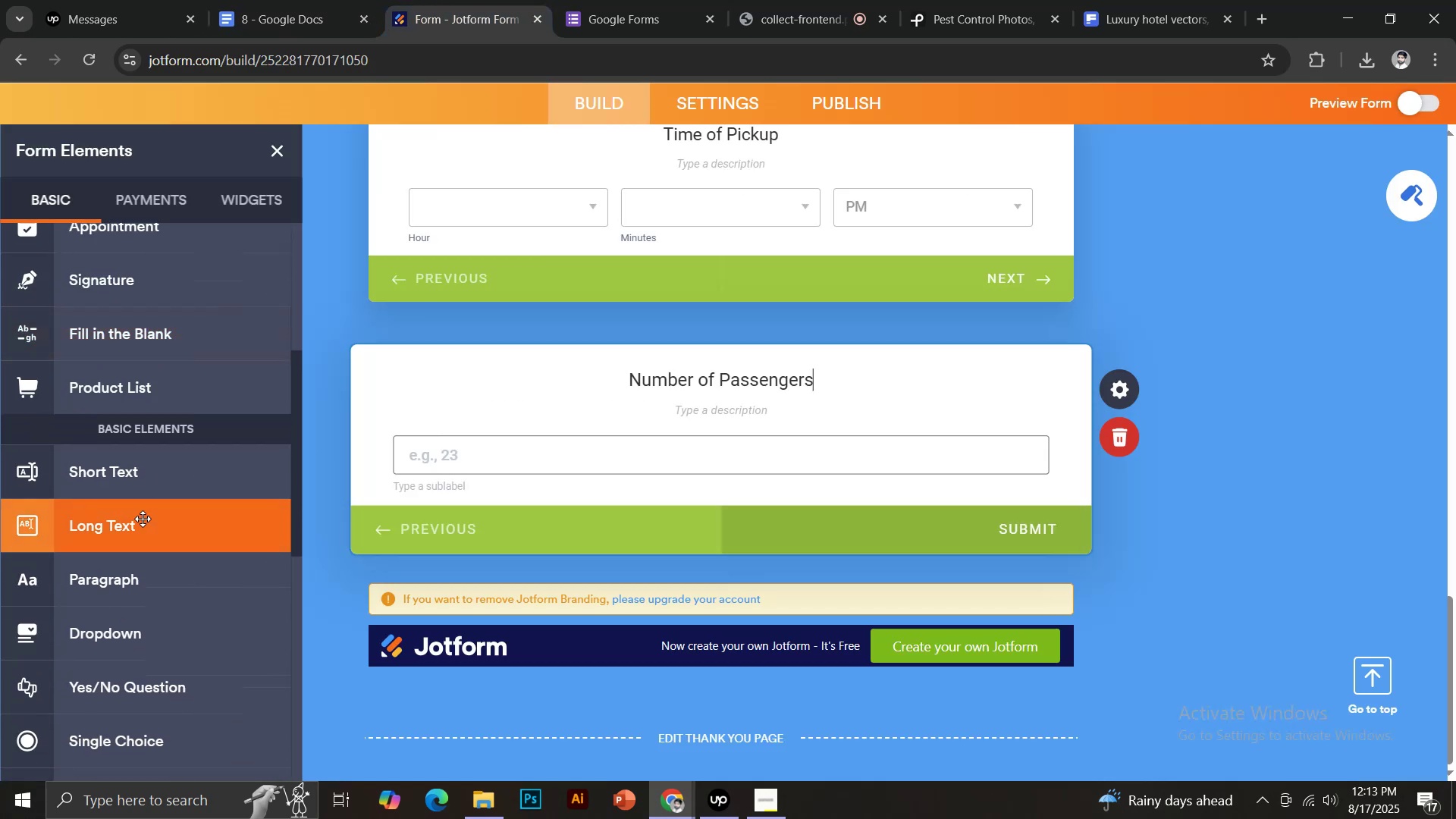 
left_click([141, 529])
 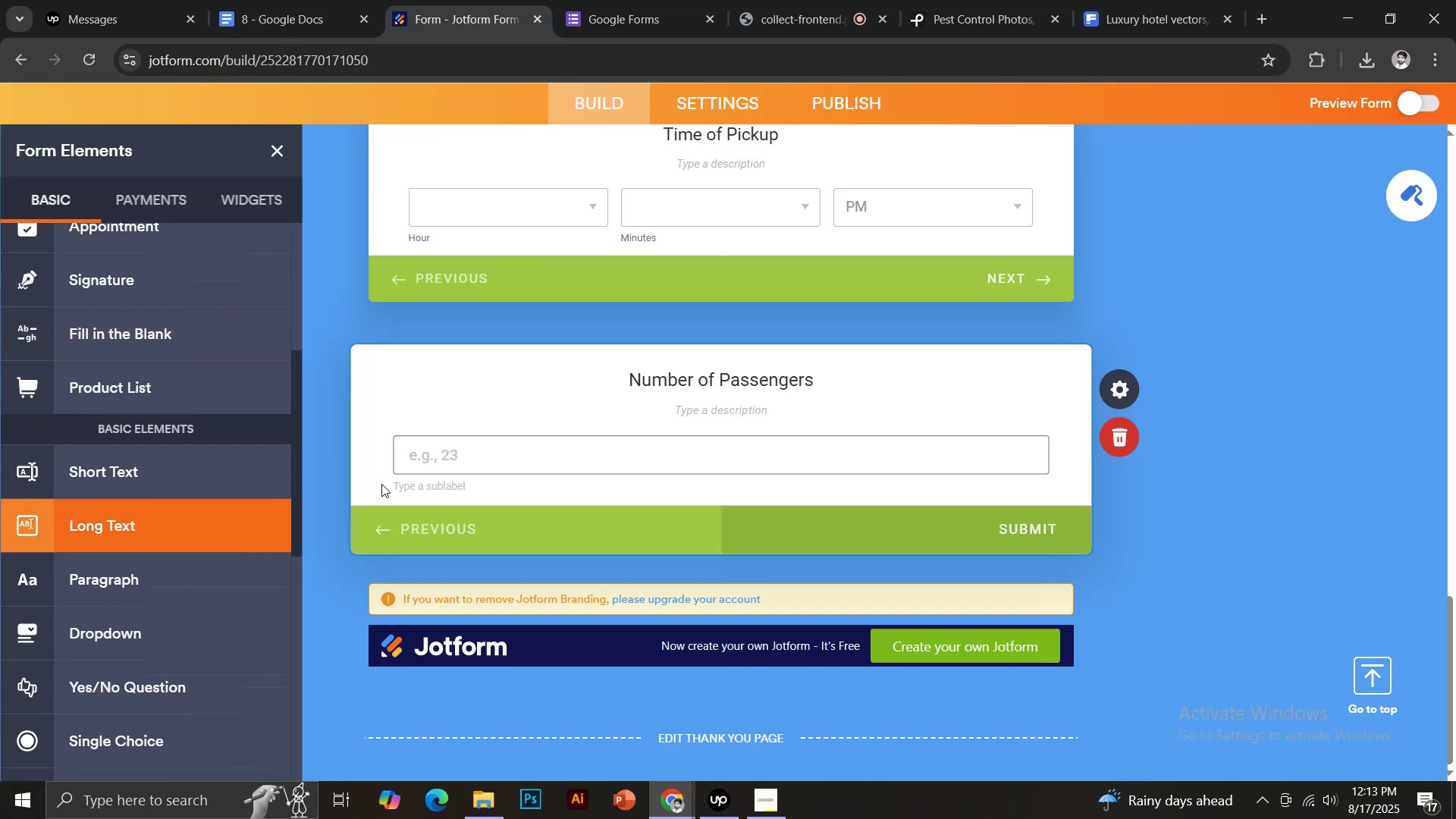 
hold_key(key=ControlLeft, duration=0.43)
 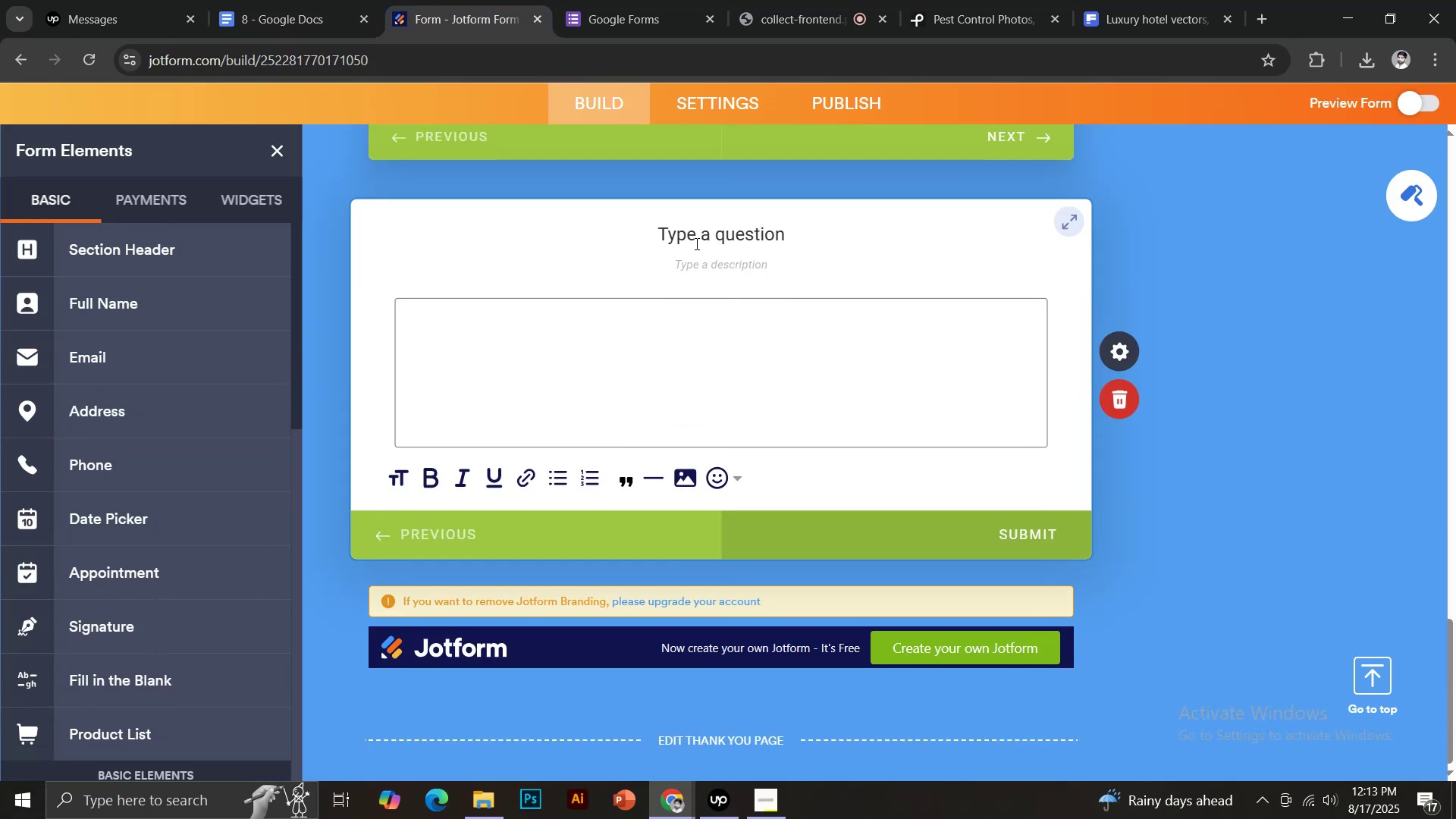 
left_click([695, 243])
 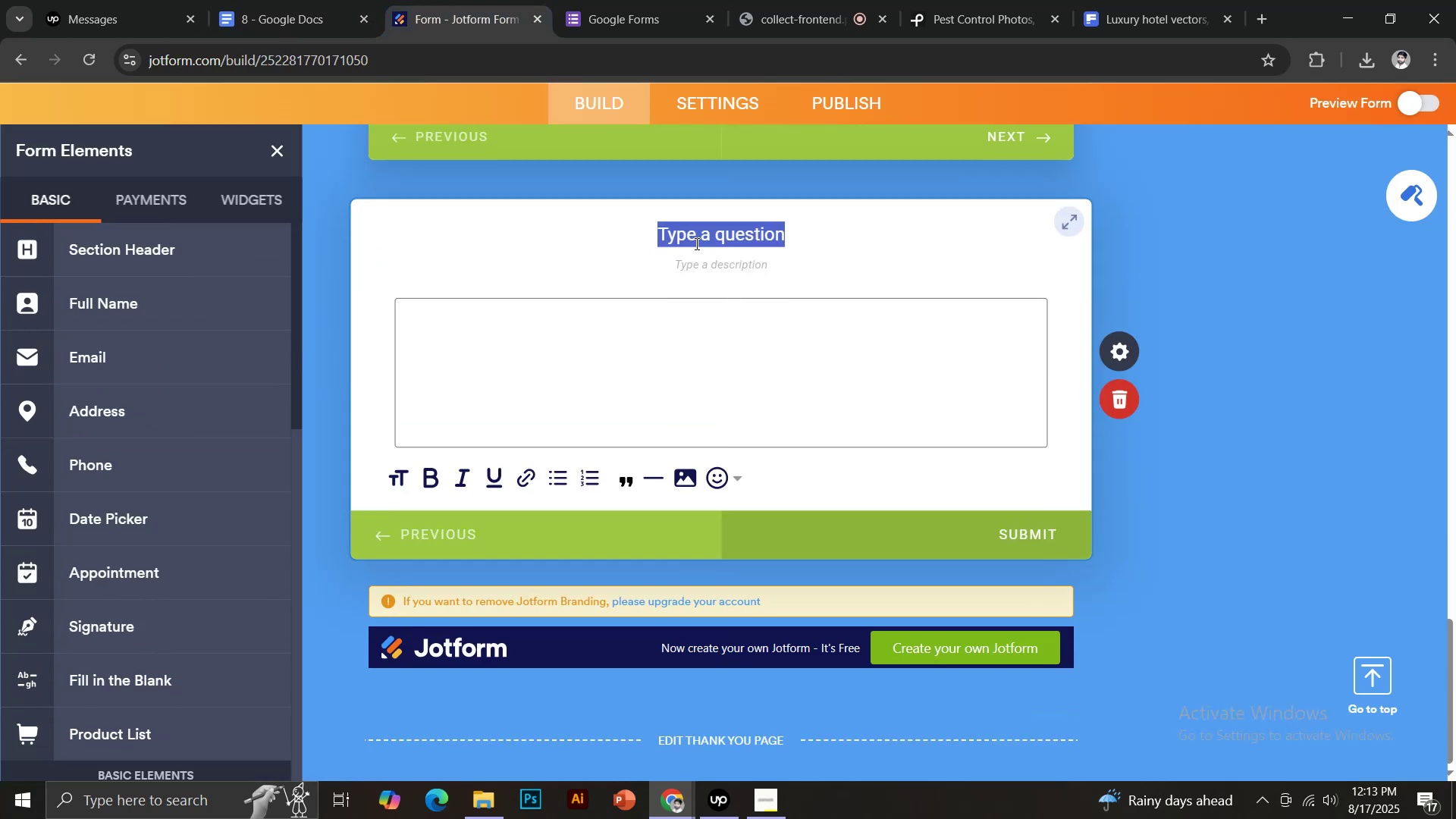 
key(Control+V)
 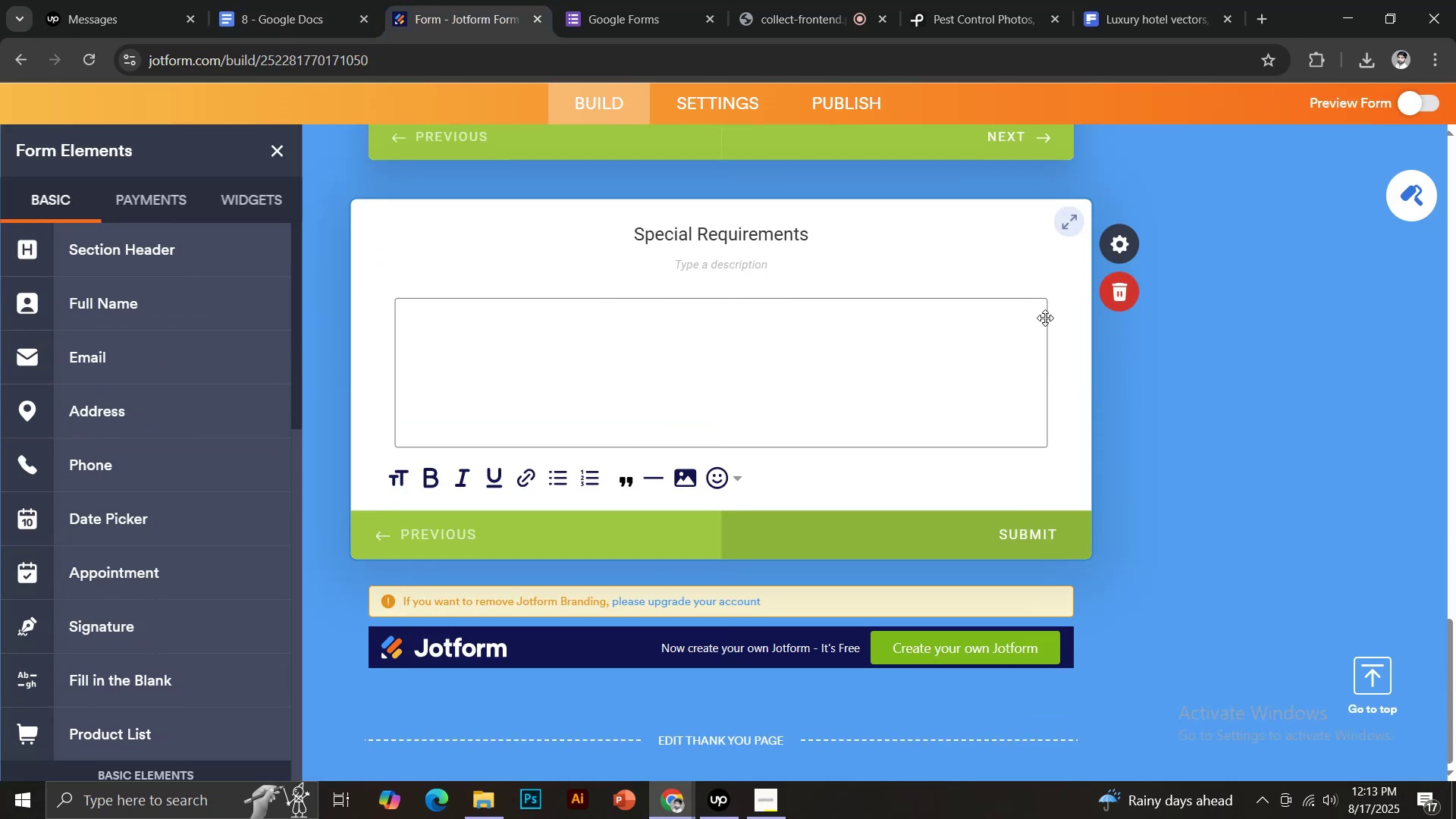 
left_click([1120, 234])
 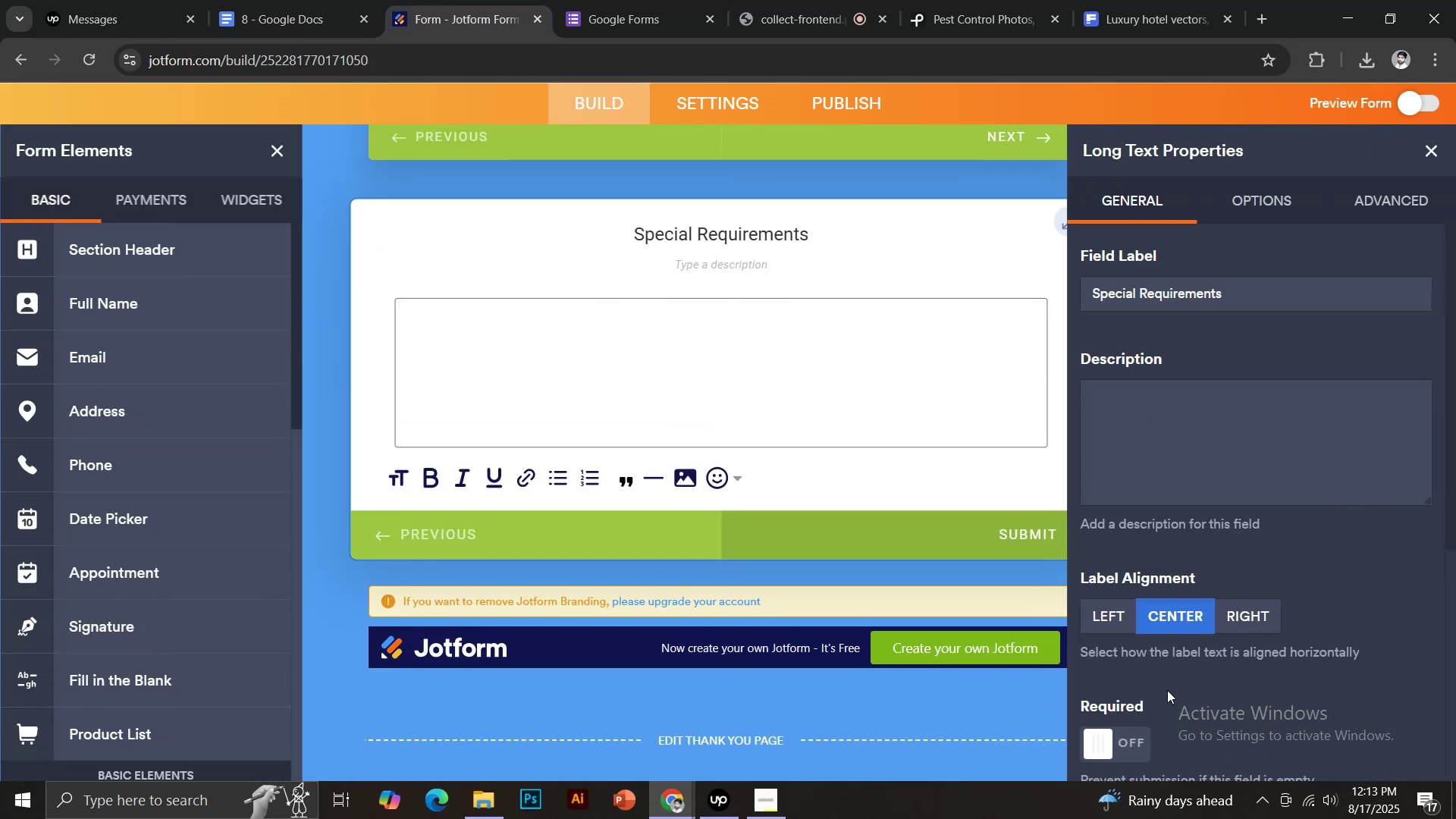 
left_click([1121, 732])
 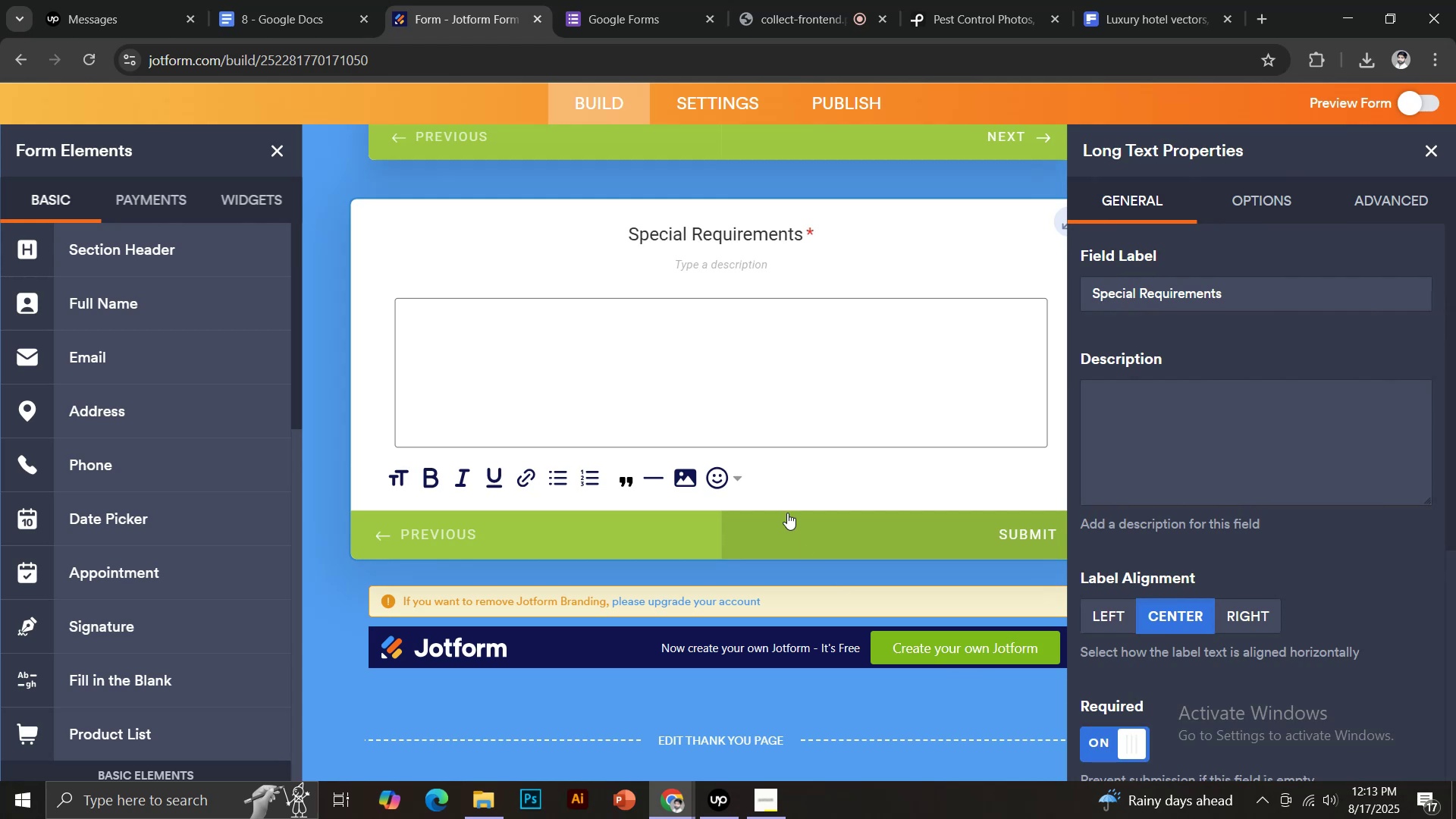 
scroll: coordinate [787, 504], scroll_direction: up, amount: 4.0
 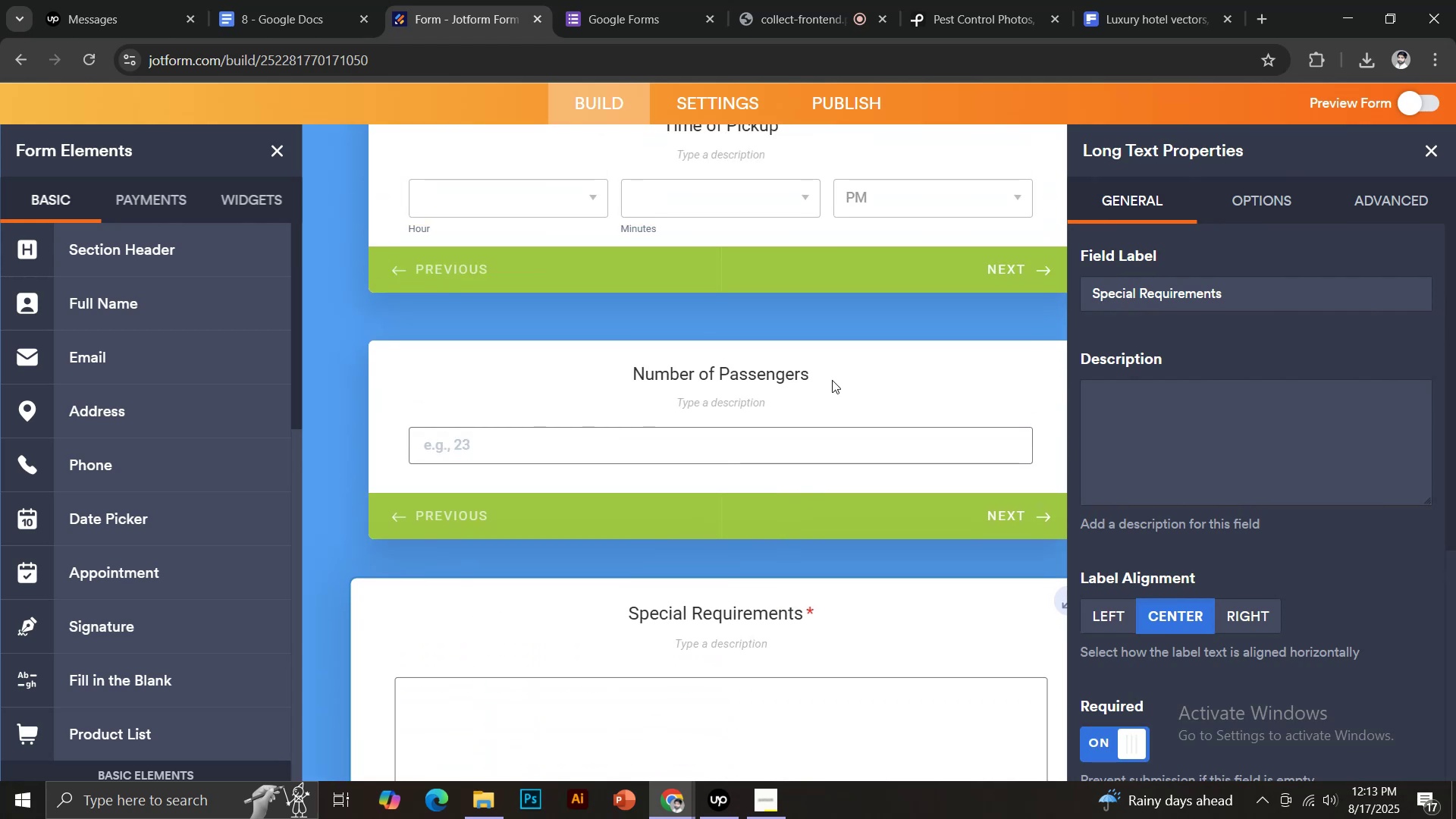 
left_click([827, 379])
 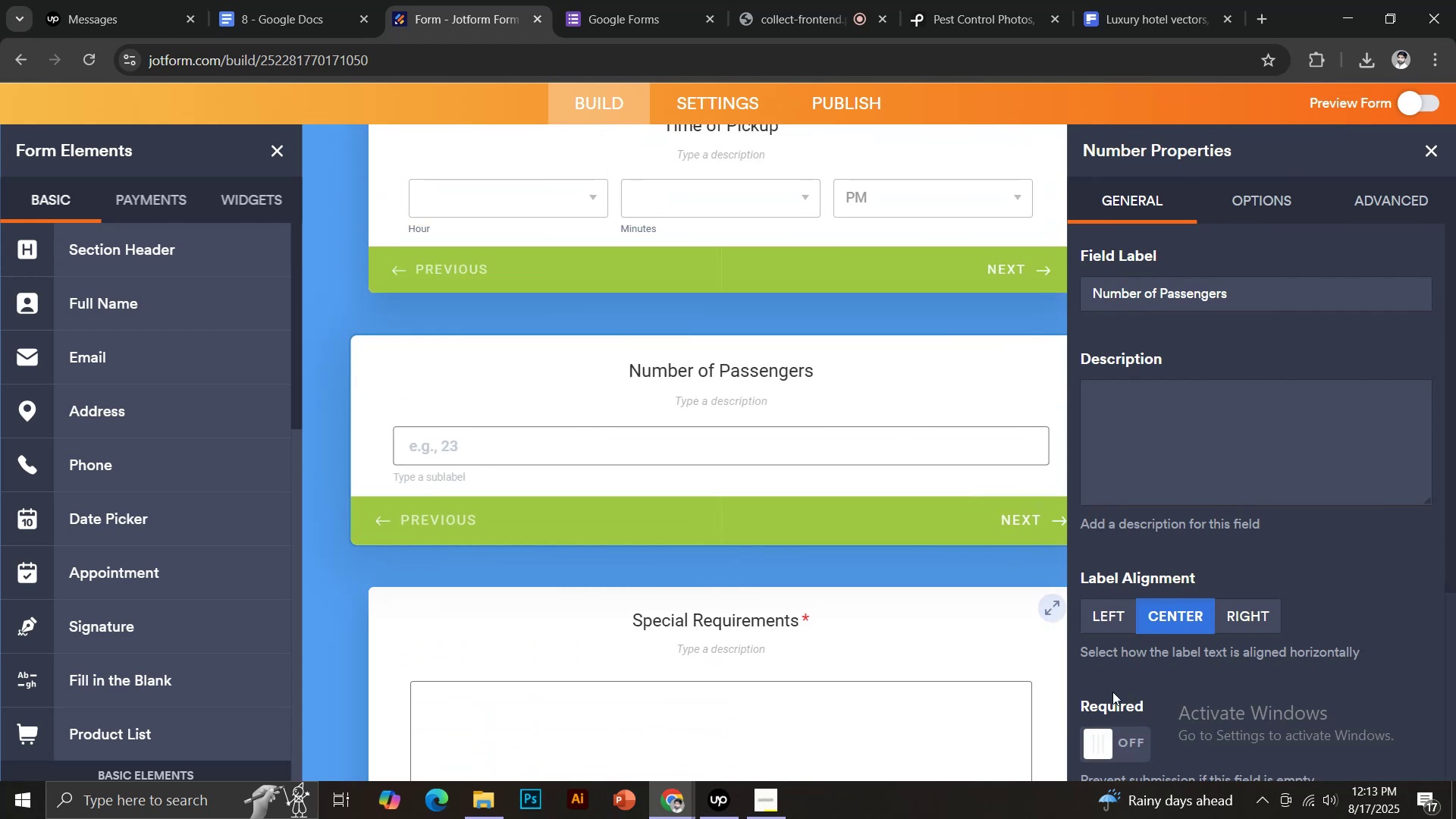 
left_click([1124, 732])
 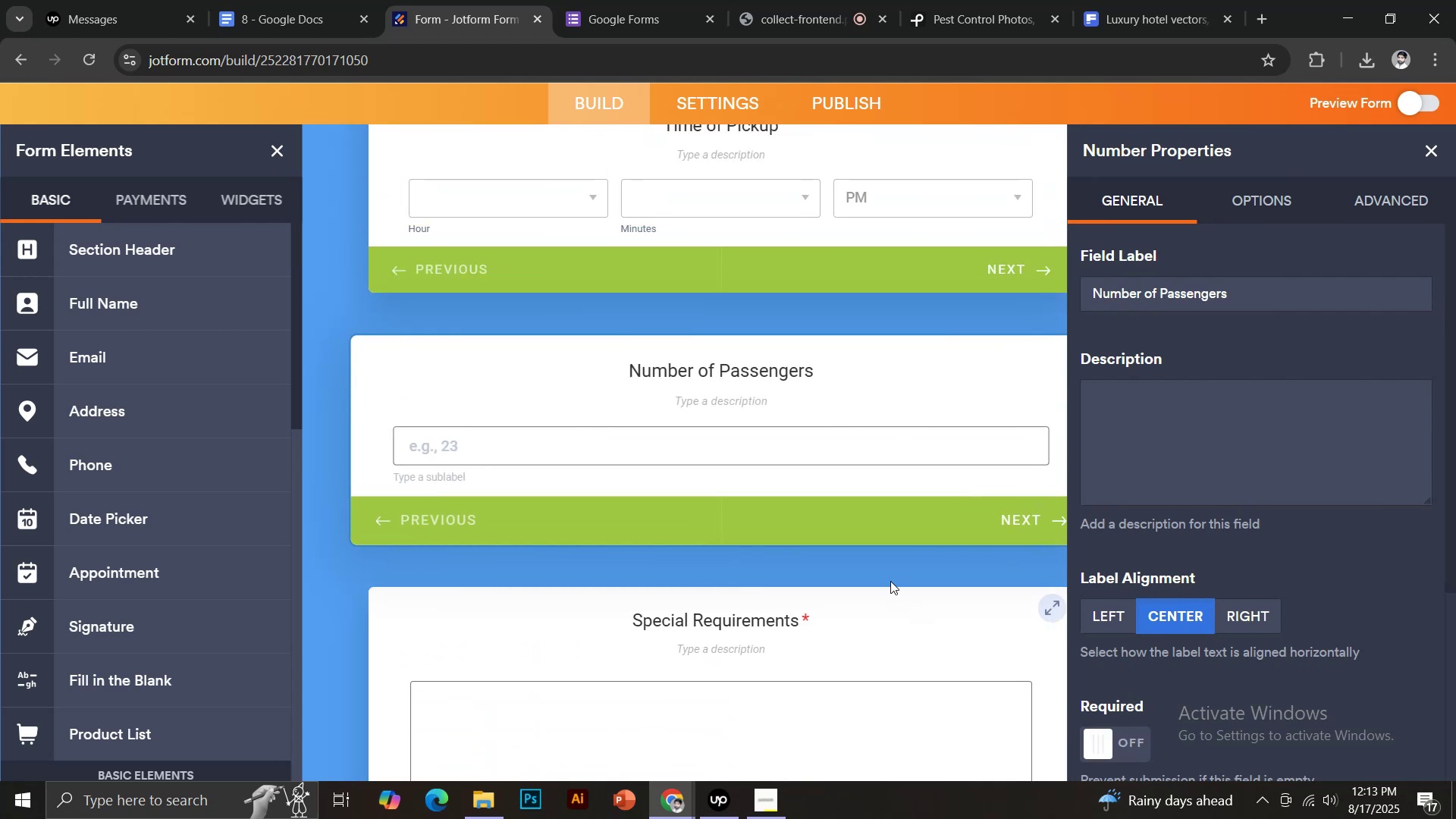 
scroll: coordinate [890, 568], scroll_direction: up, amount: 2.0
 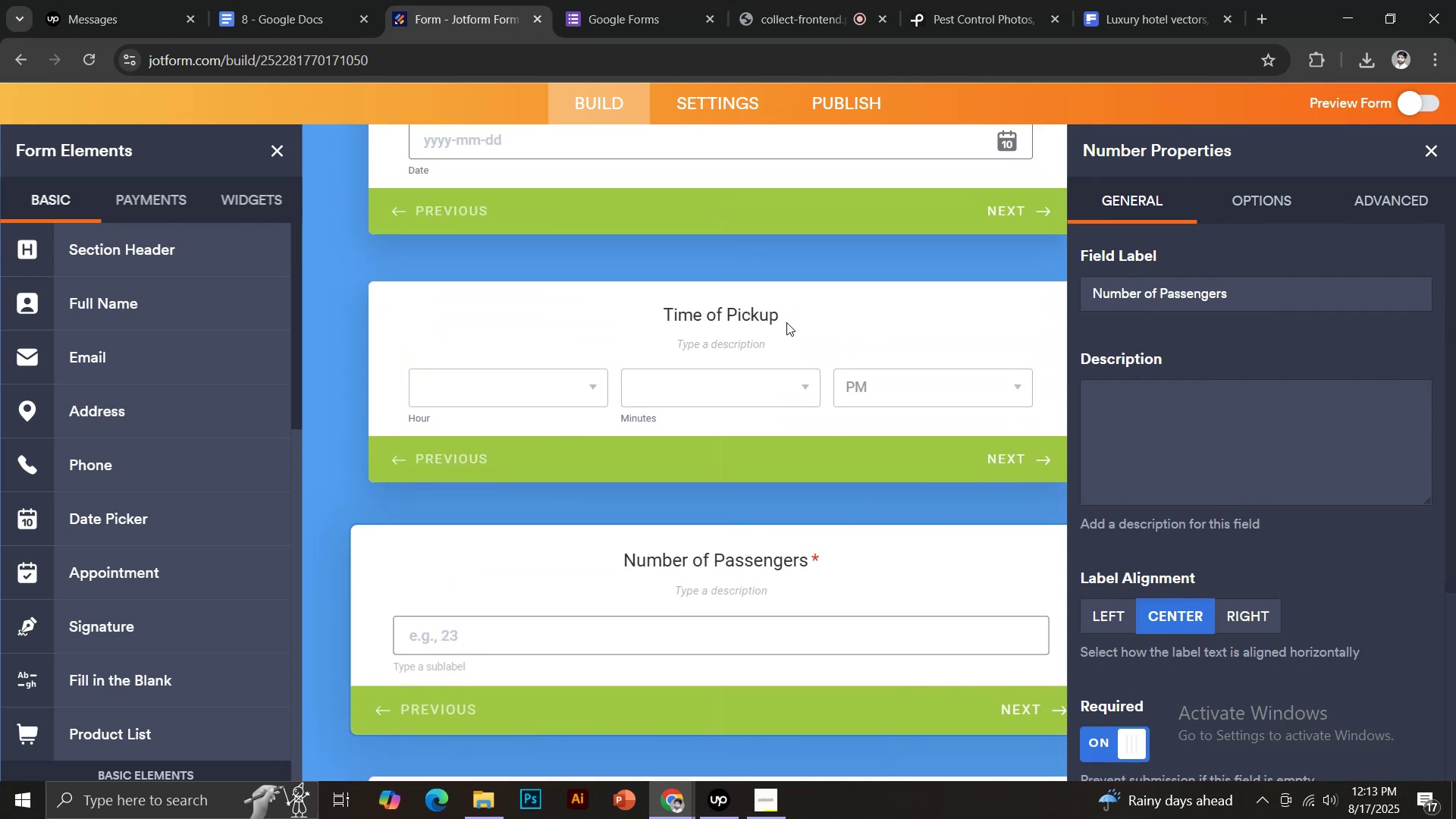 
left_click([786, 322])
 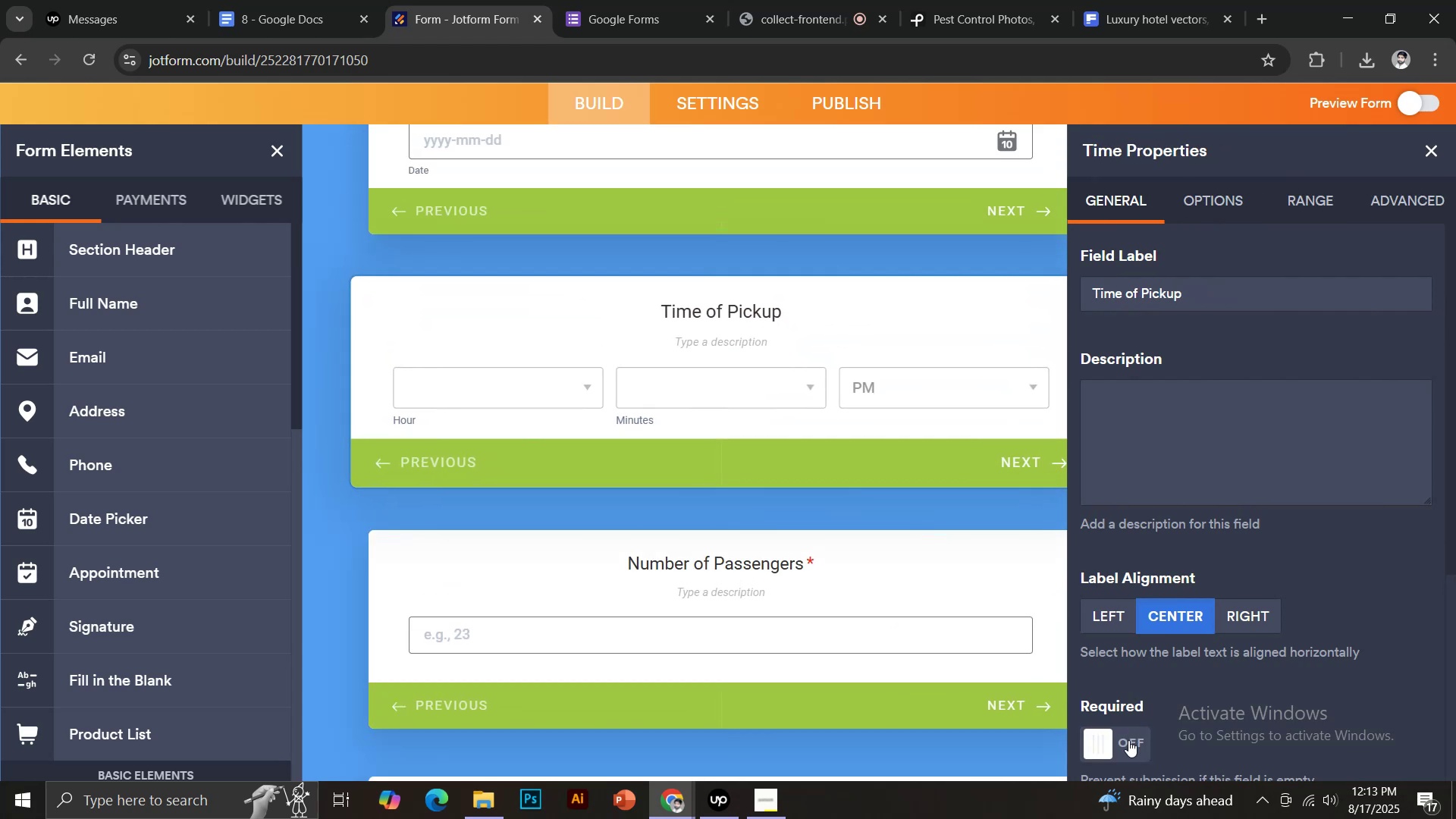 
scroll: coordinate [855, 481], scroll_direction: up, amount: 3.0
 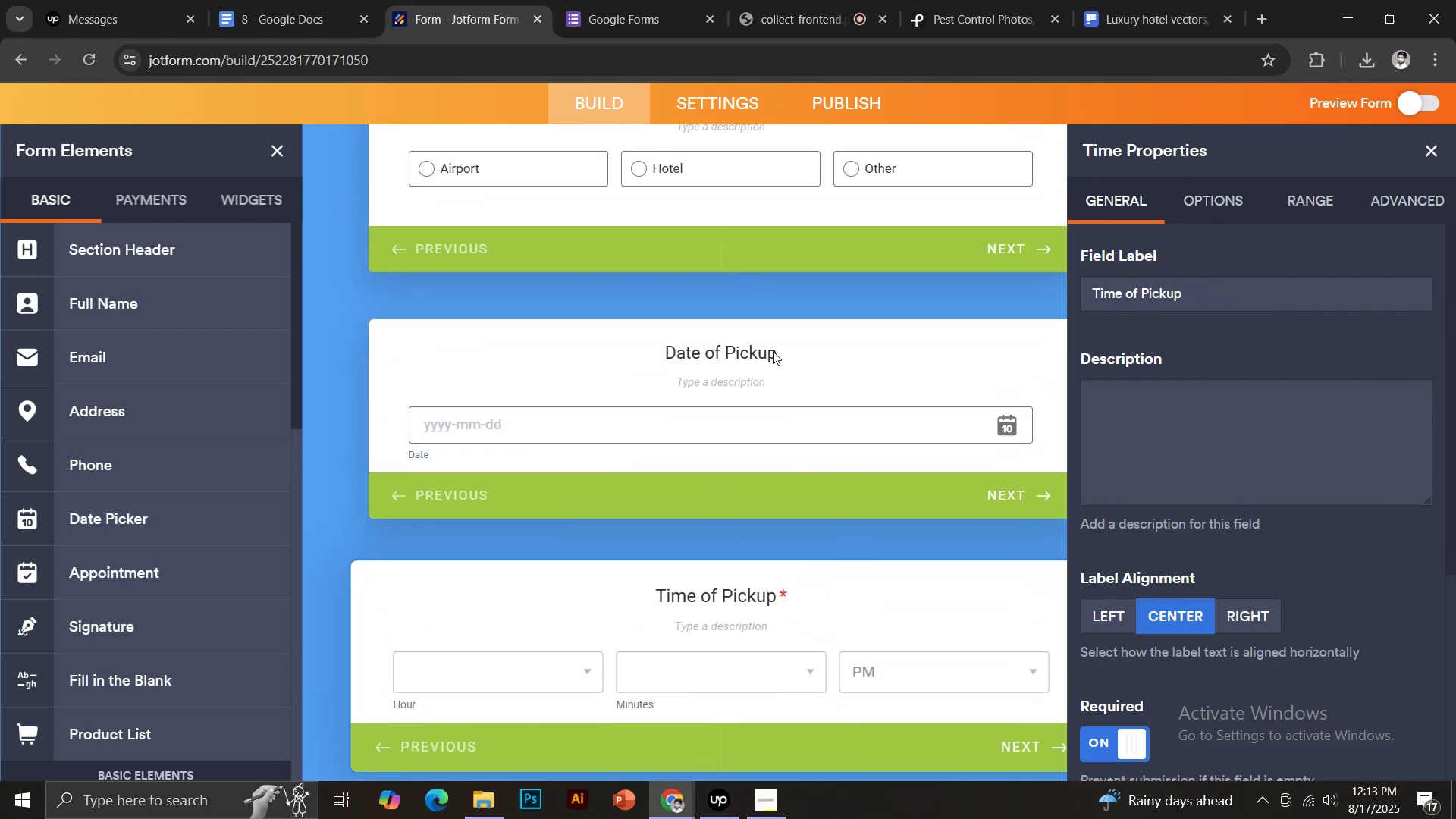 
left_click([773, 351])
 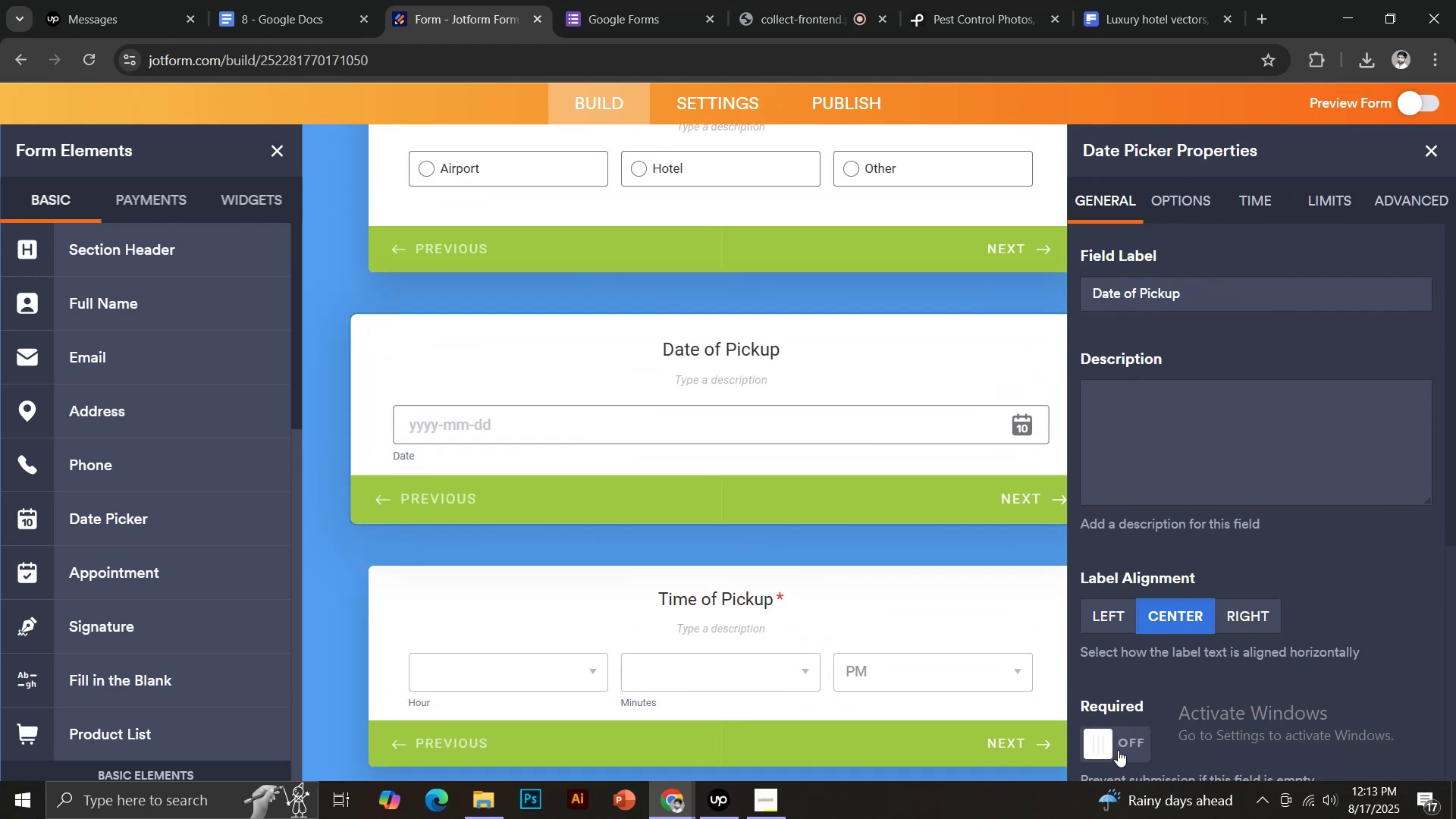 
left_click([1126, 745])
 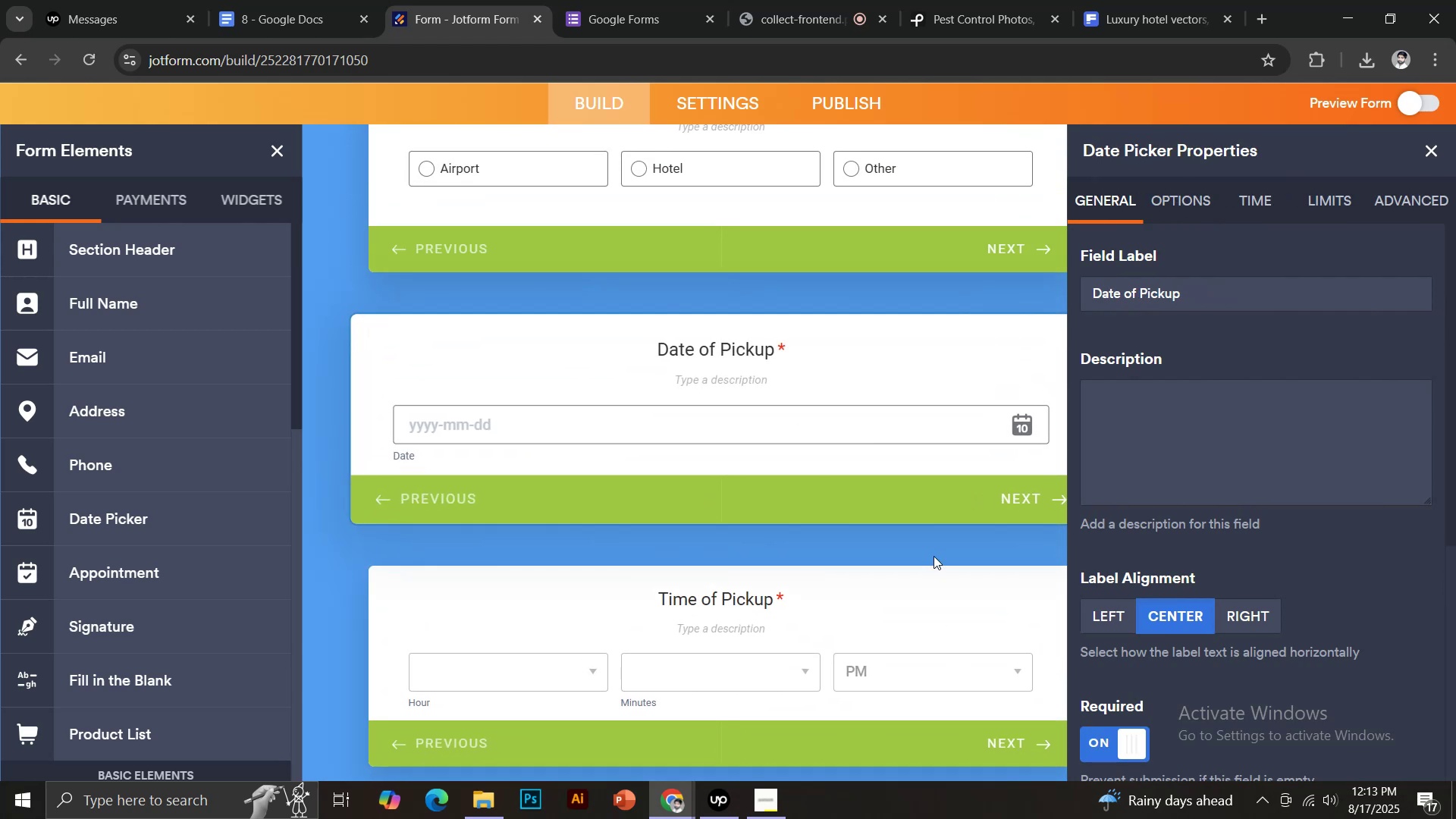 
scroll: coordinate [915, 520], scroll_direction: up, amount: 2.0
 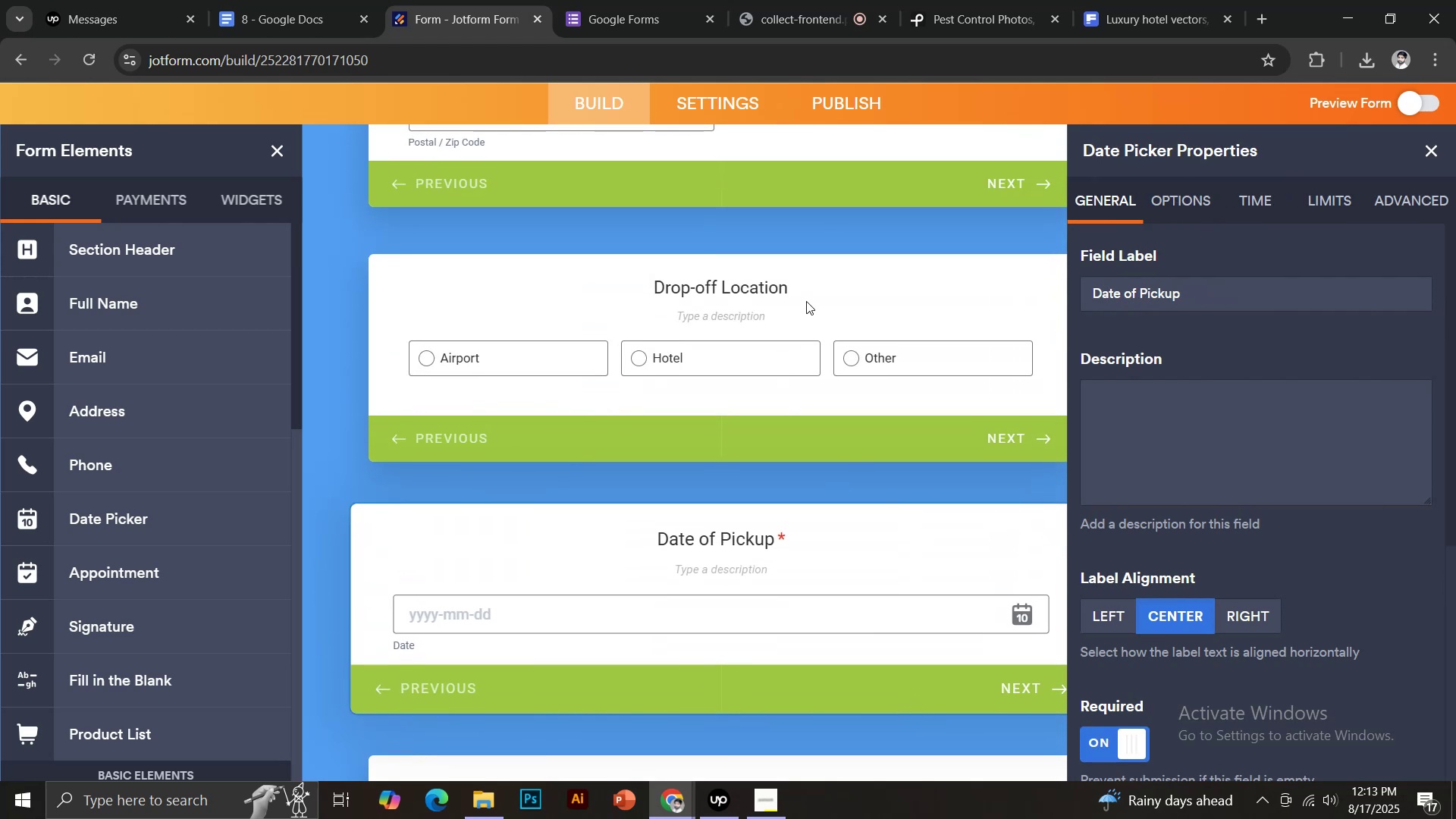 
left_click([799, 277])
 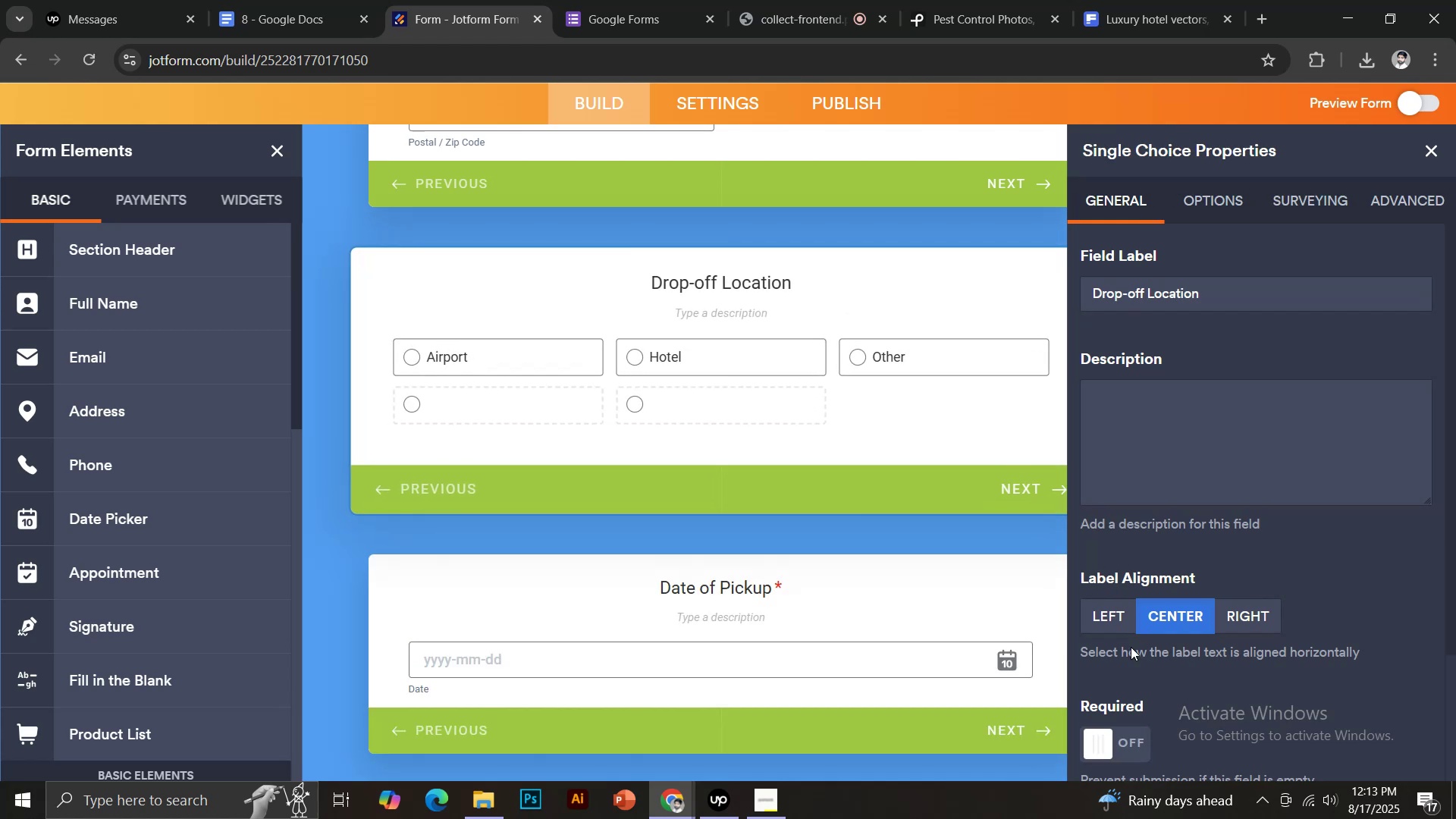 
left_click([1123, 743])
 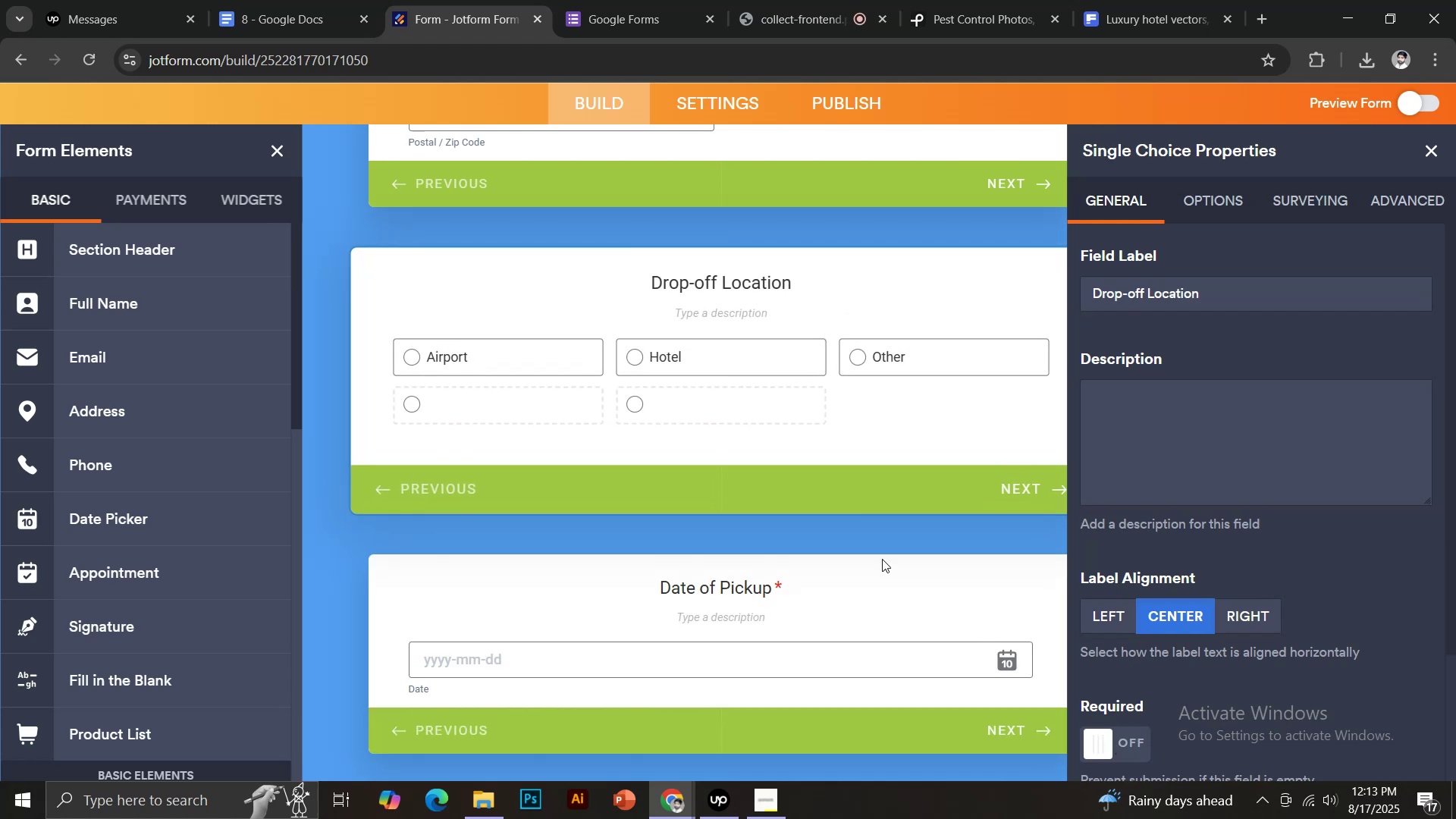 
scroll: coordinate [902, 432], scroll_direction: up, amount: 4.0
 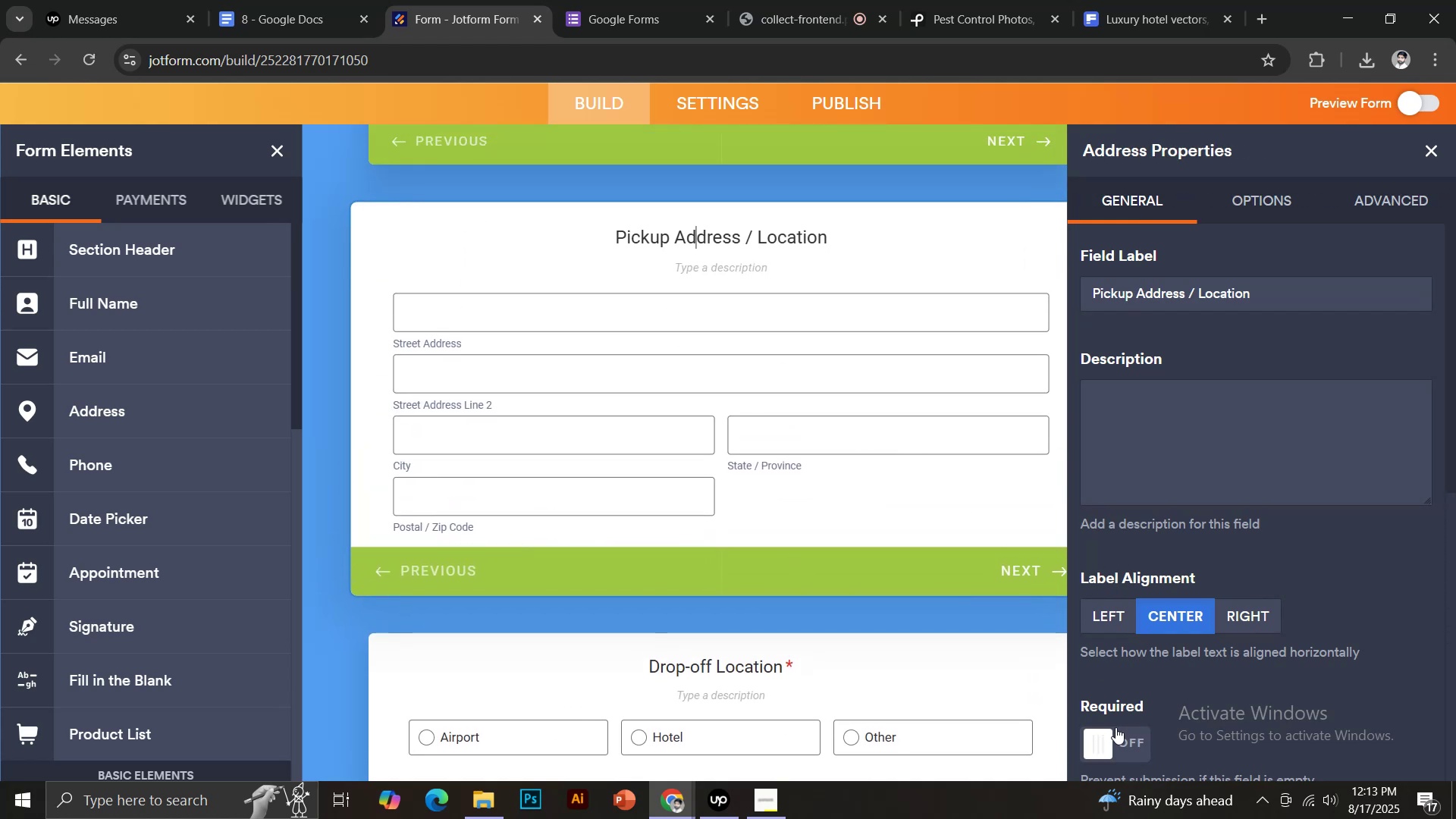 
left_click([1122, 741])
 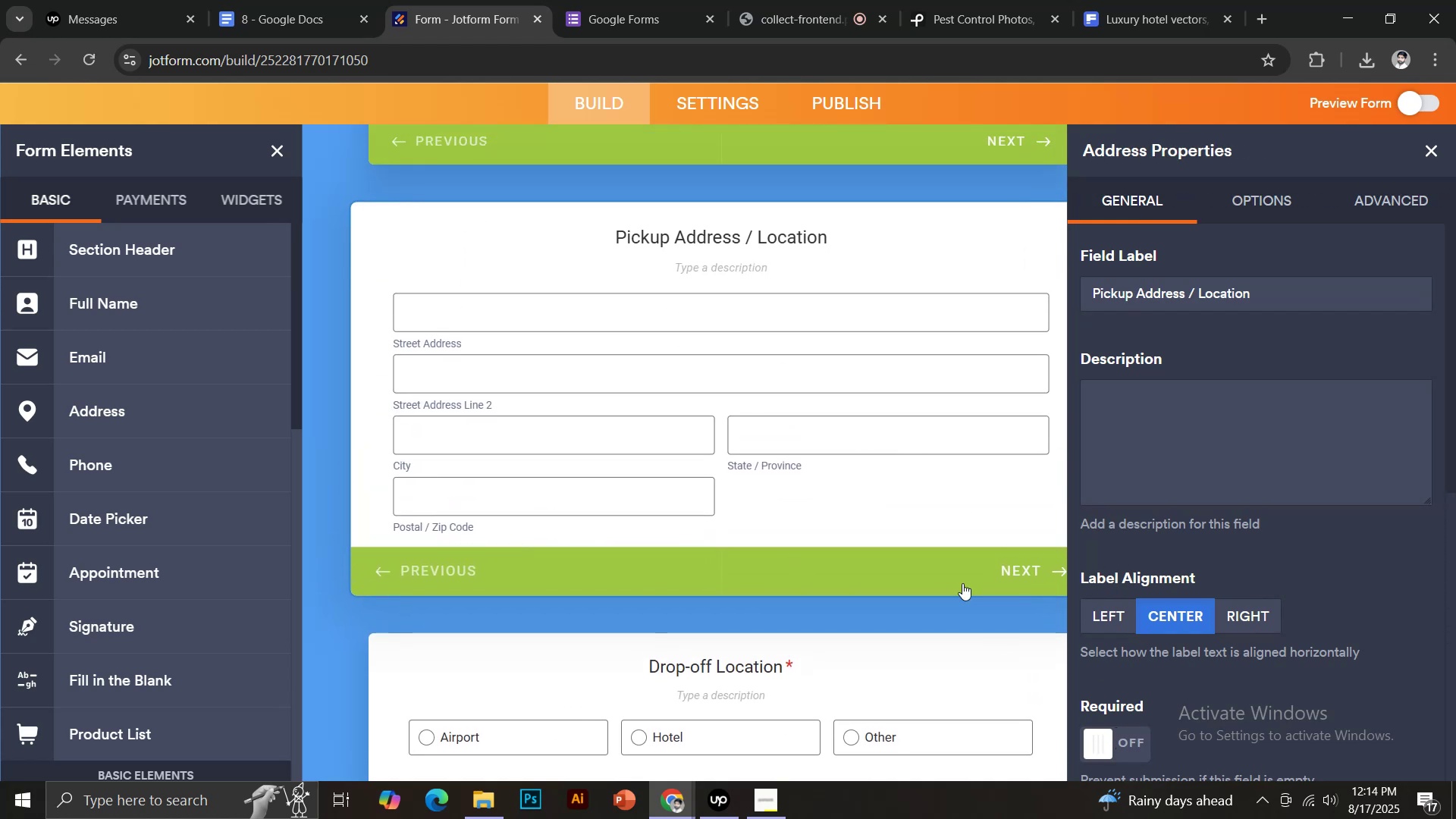 
scroll: coordinate [918, 532], scroll_direction: up, amount: 3.0
 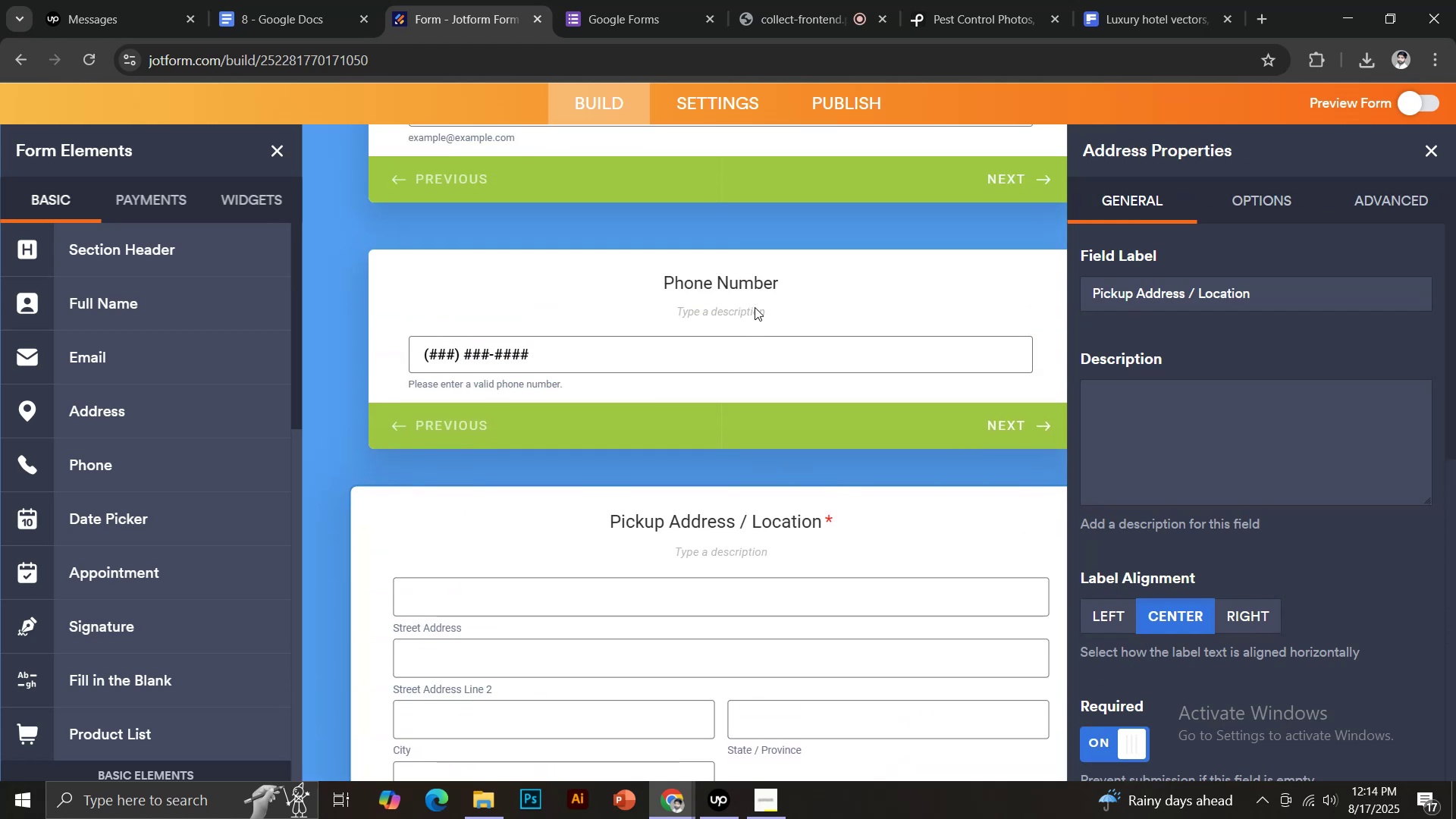 
left_click([753, 276])
 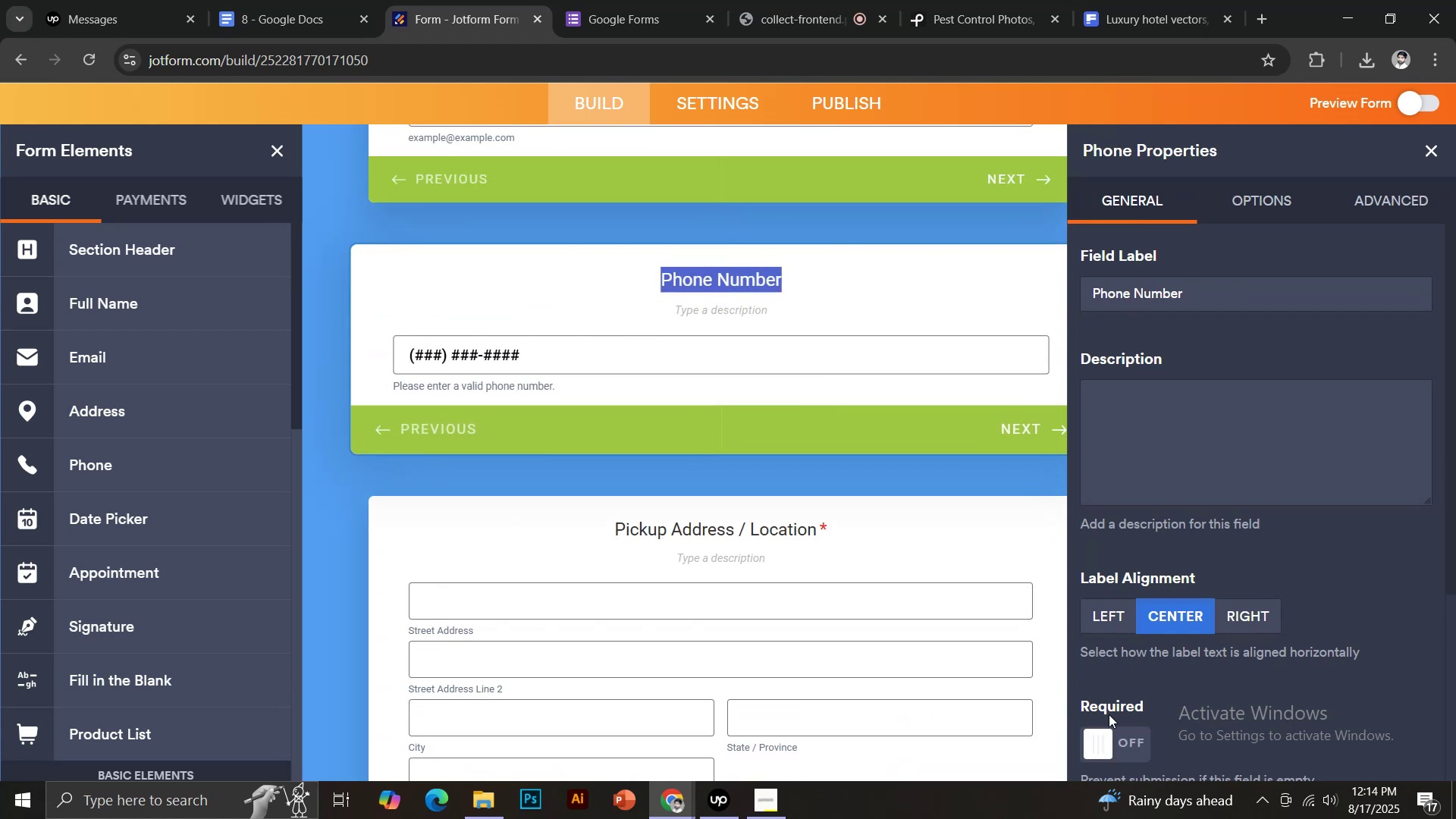 
left_click([1130, 730])
 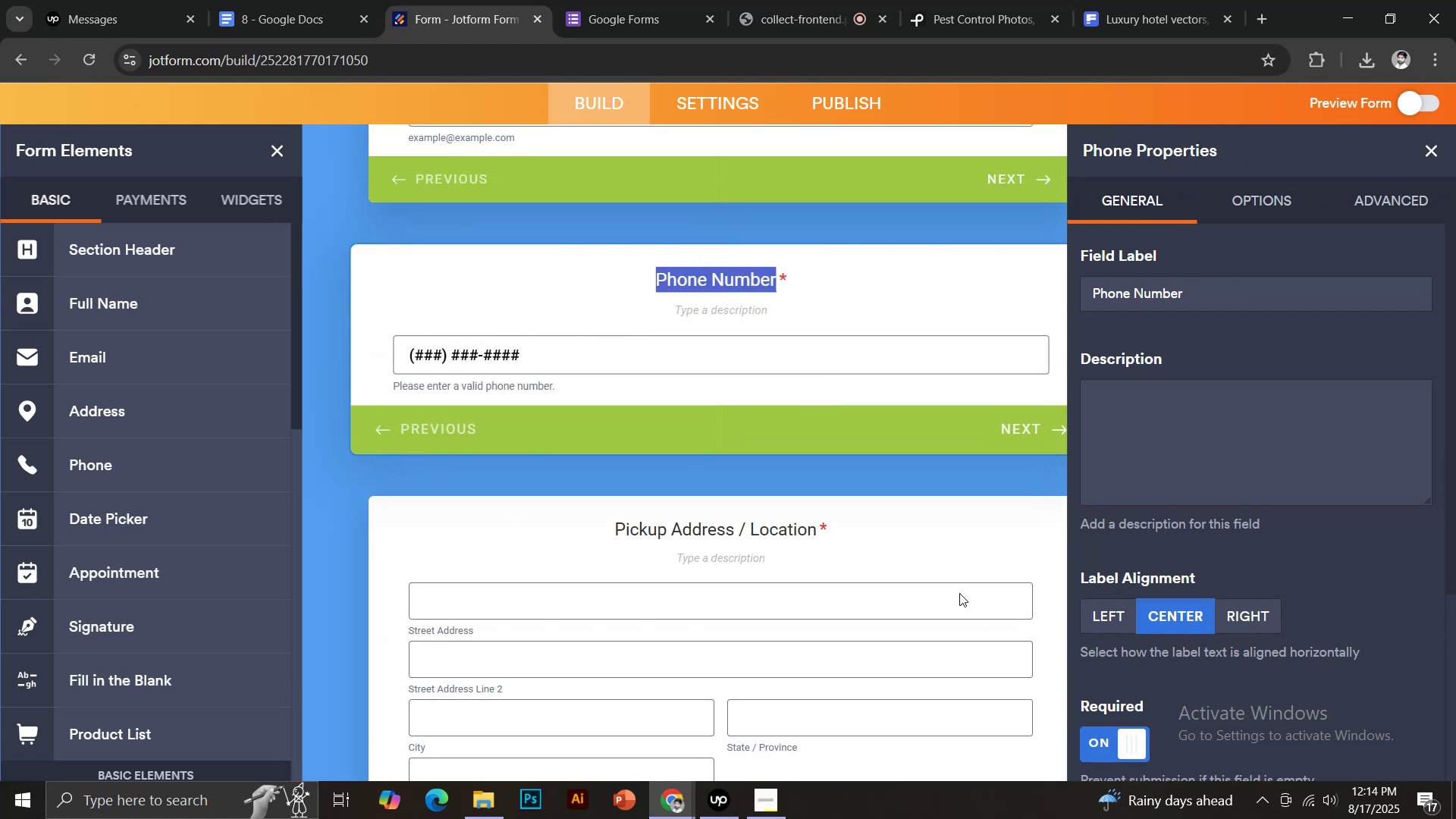 
scroll: coordinate [941, 558], scroll_direction: up, amount: 2.0
 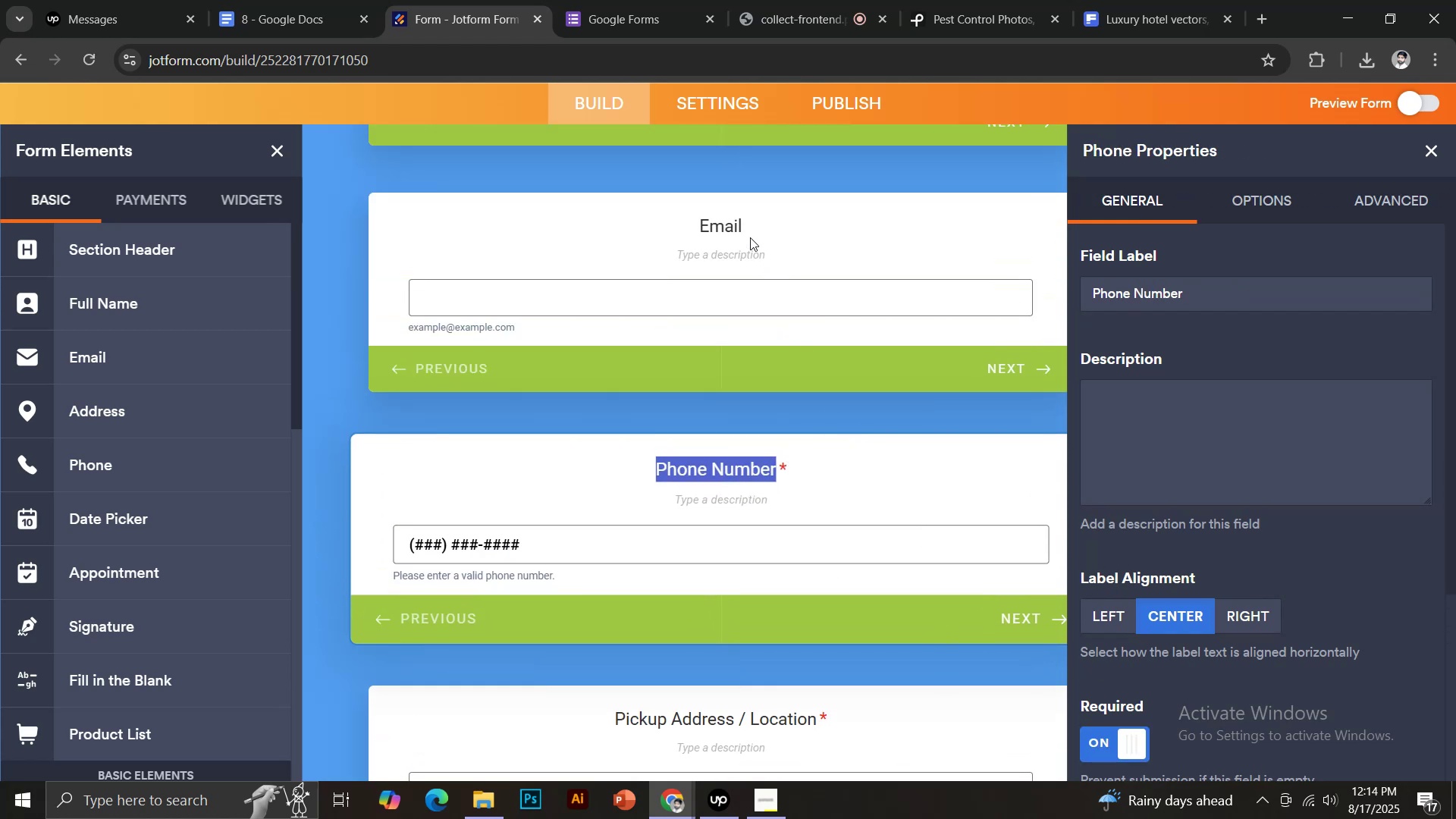 
left_click([746, 226])
 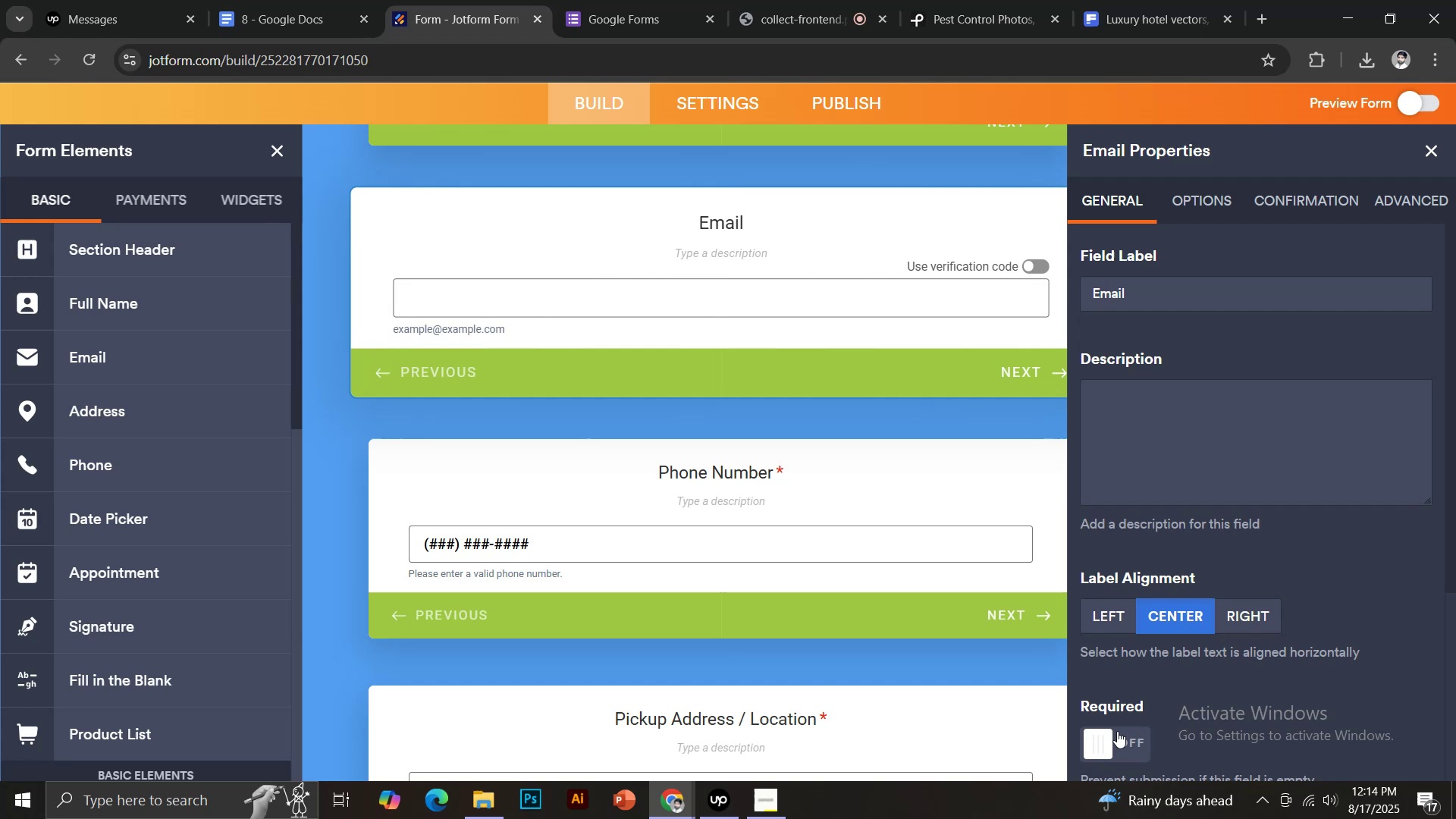 
left_click([1119, 740])
 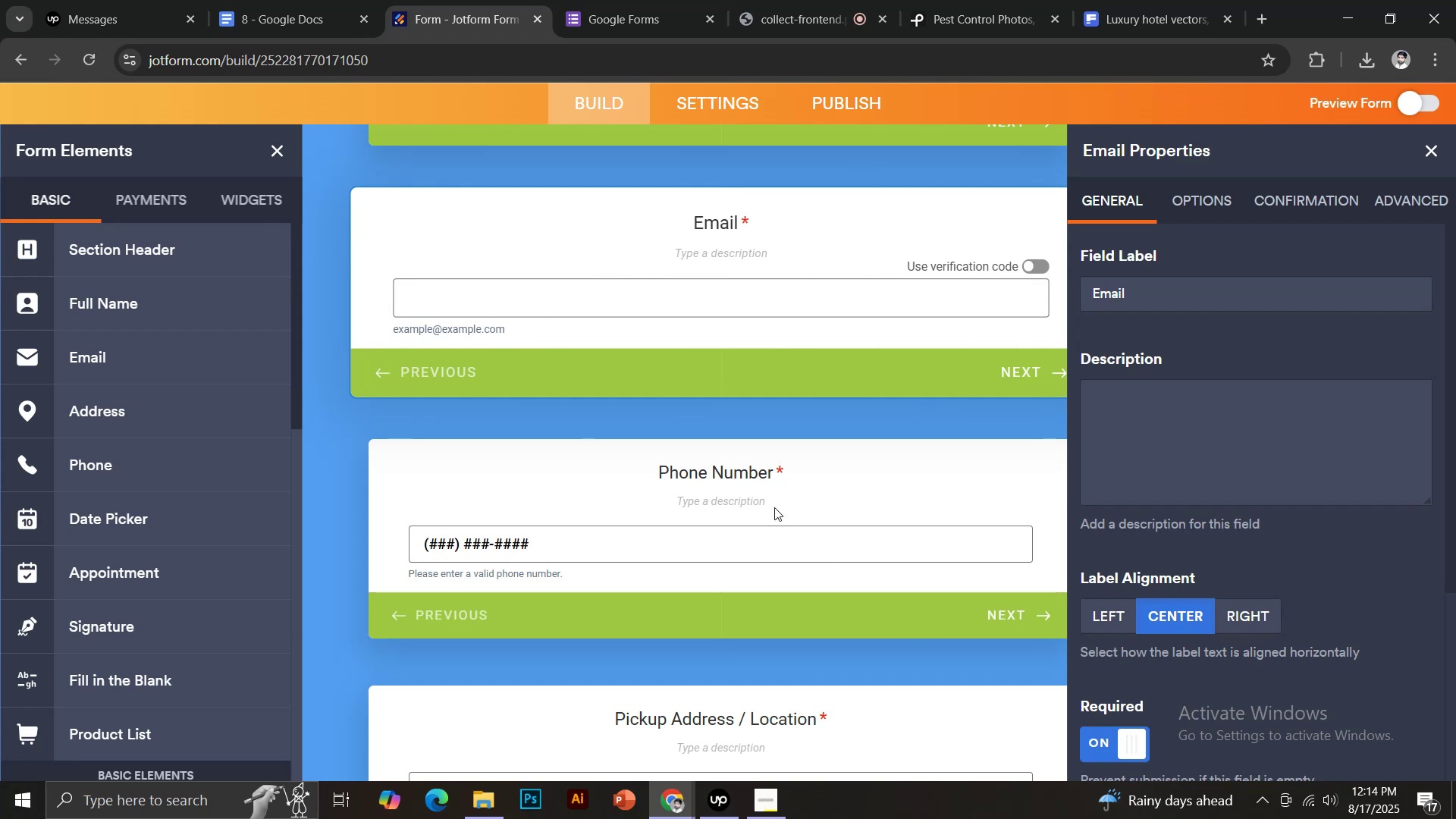 
scroll: coordinate [772, 504], scroll_direction: up, amount: 5.0
 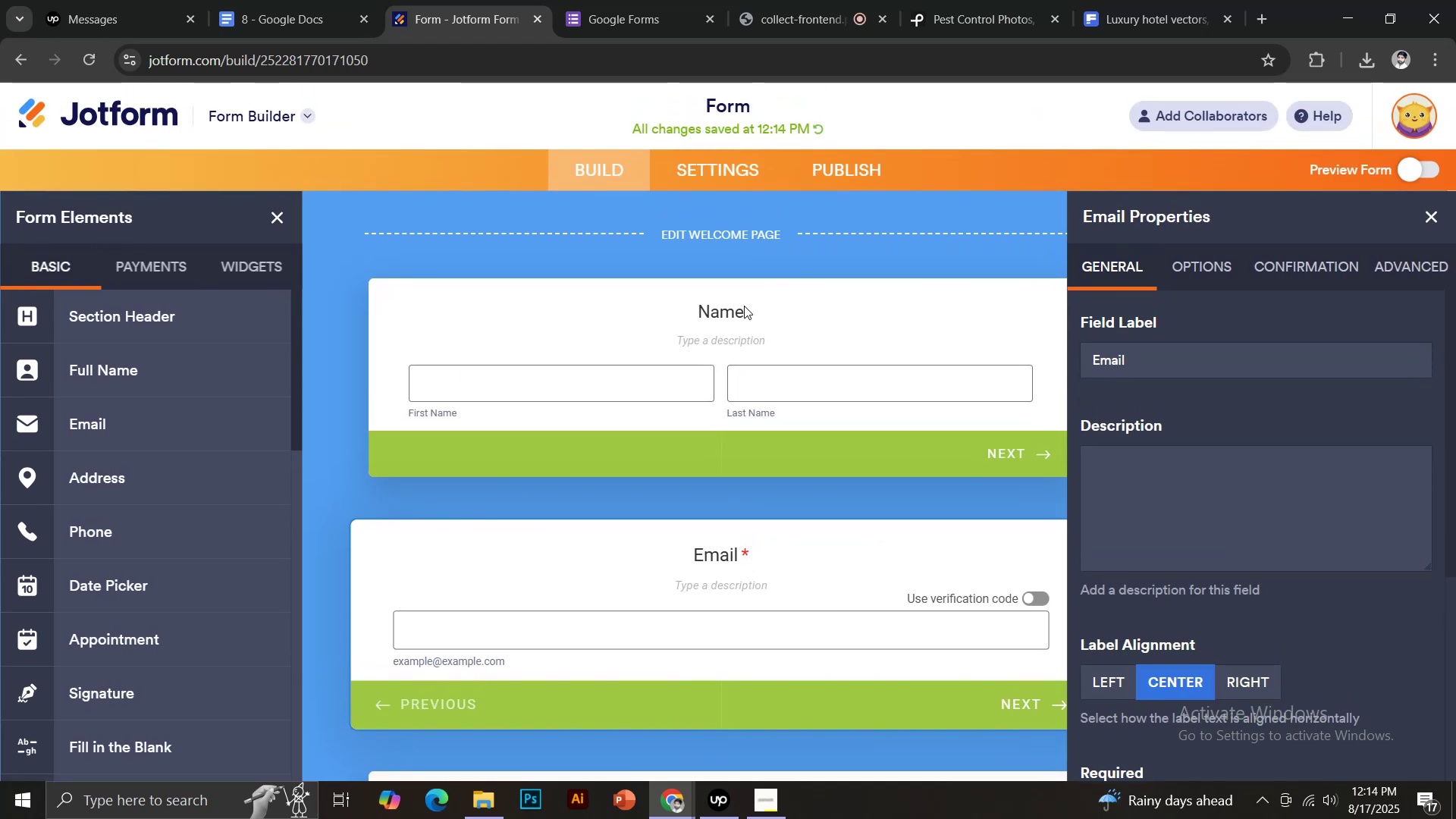 
left_click([742, 309])
 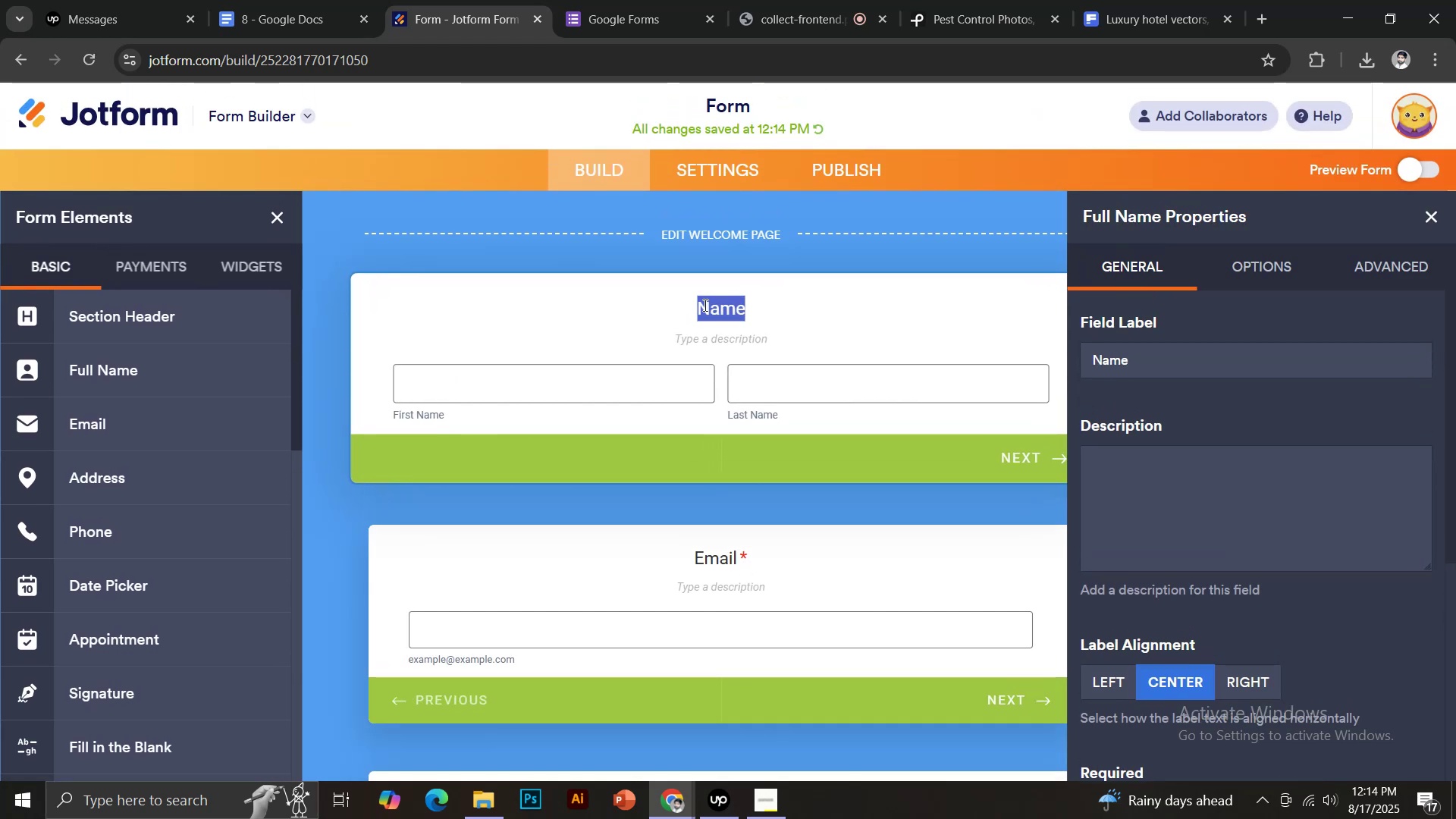 
left_click([700, 305])
 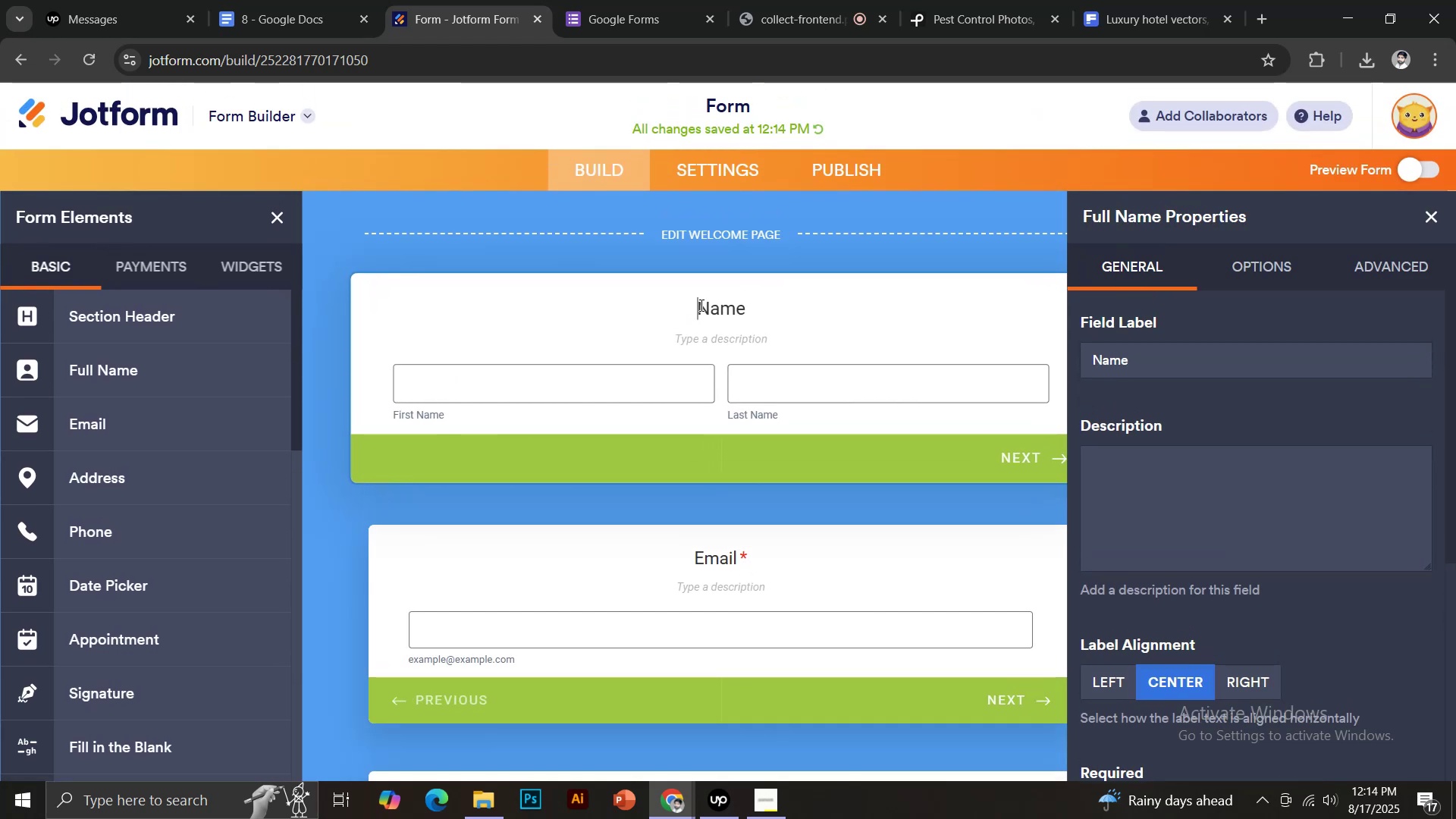 
type(Full )
 